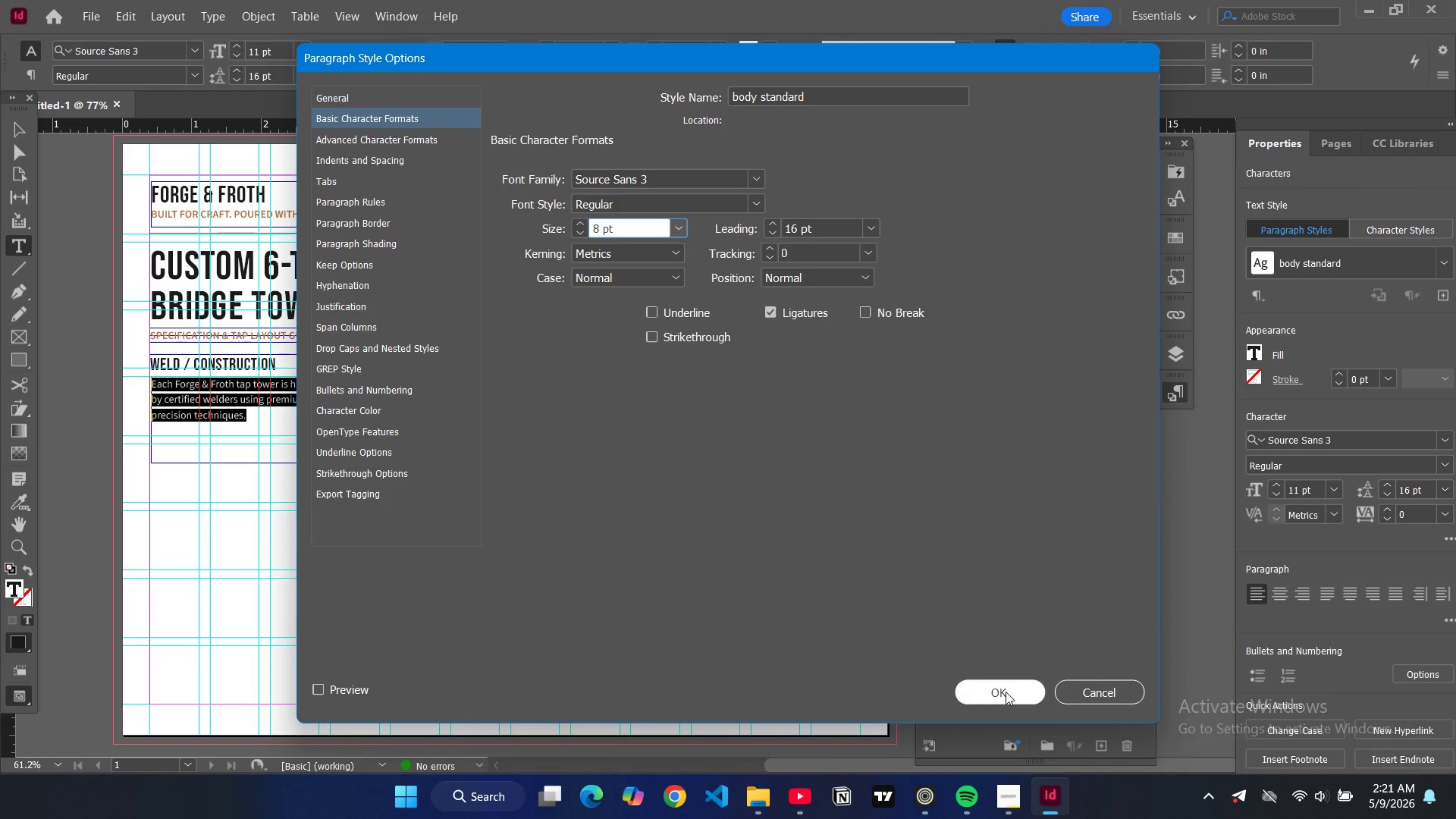 
left_click([1006, 692])
 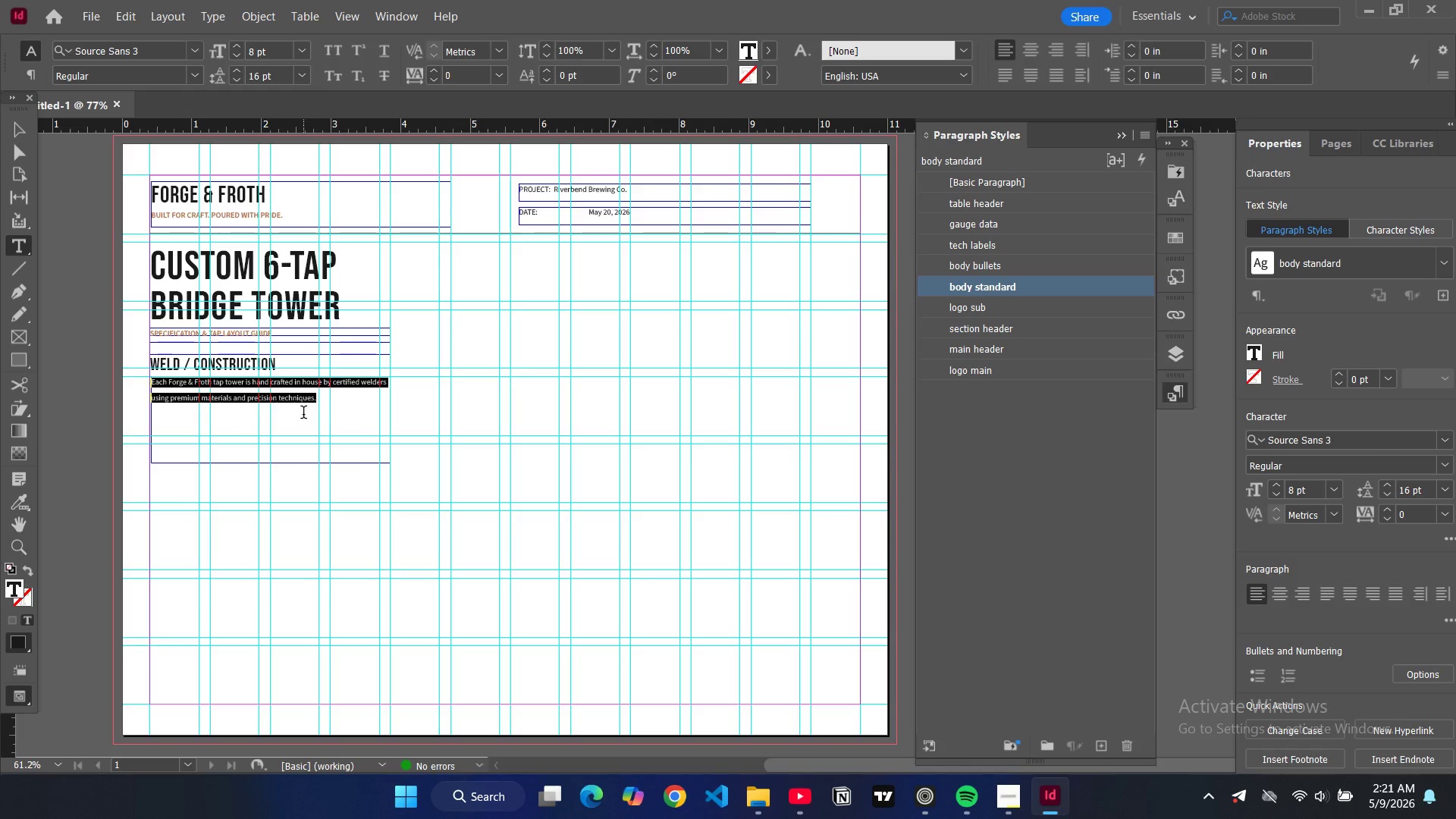 
left_click([281, 417])
 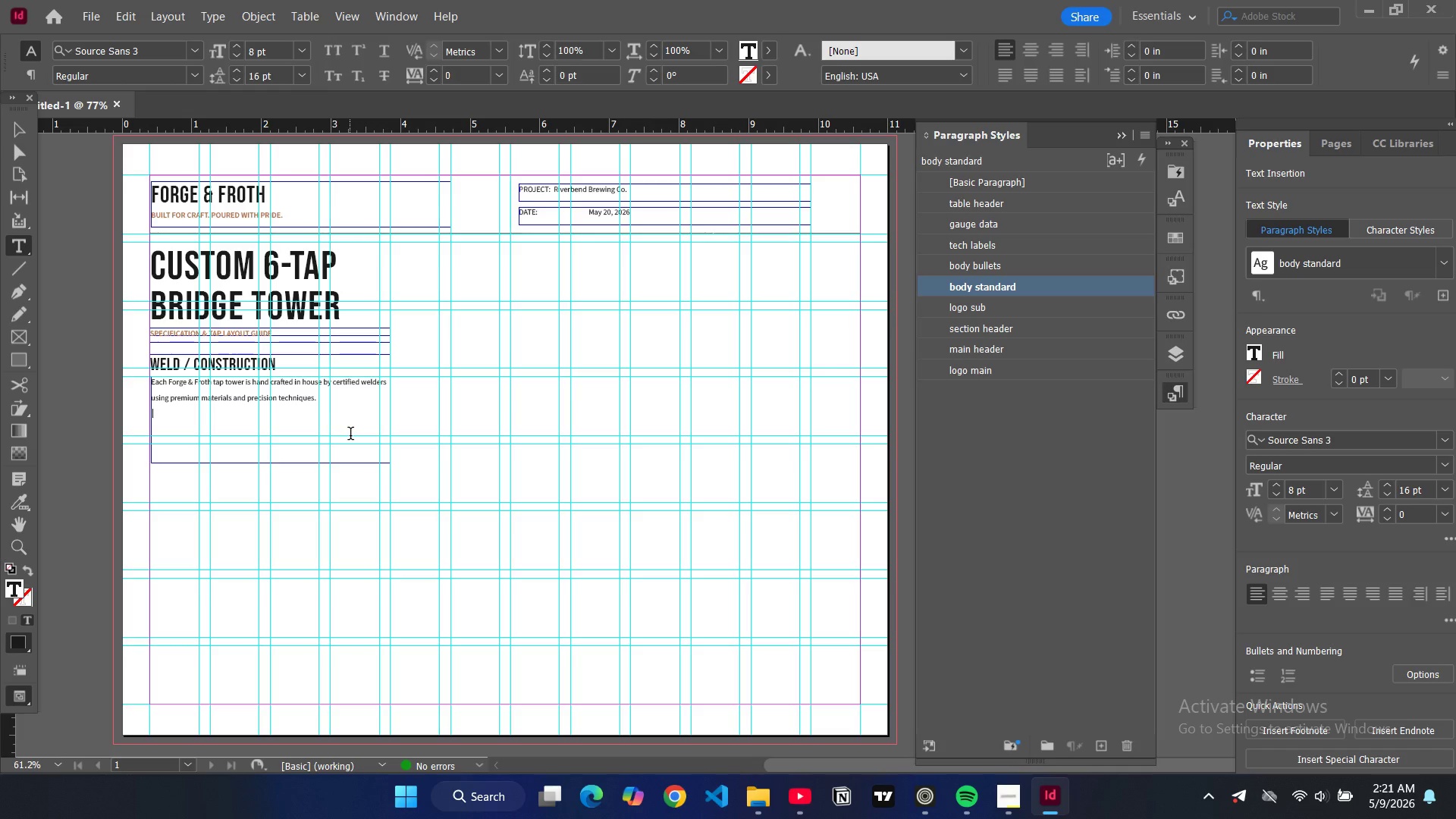 
key(Control+Equal)
 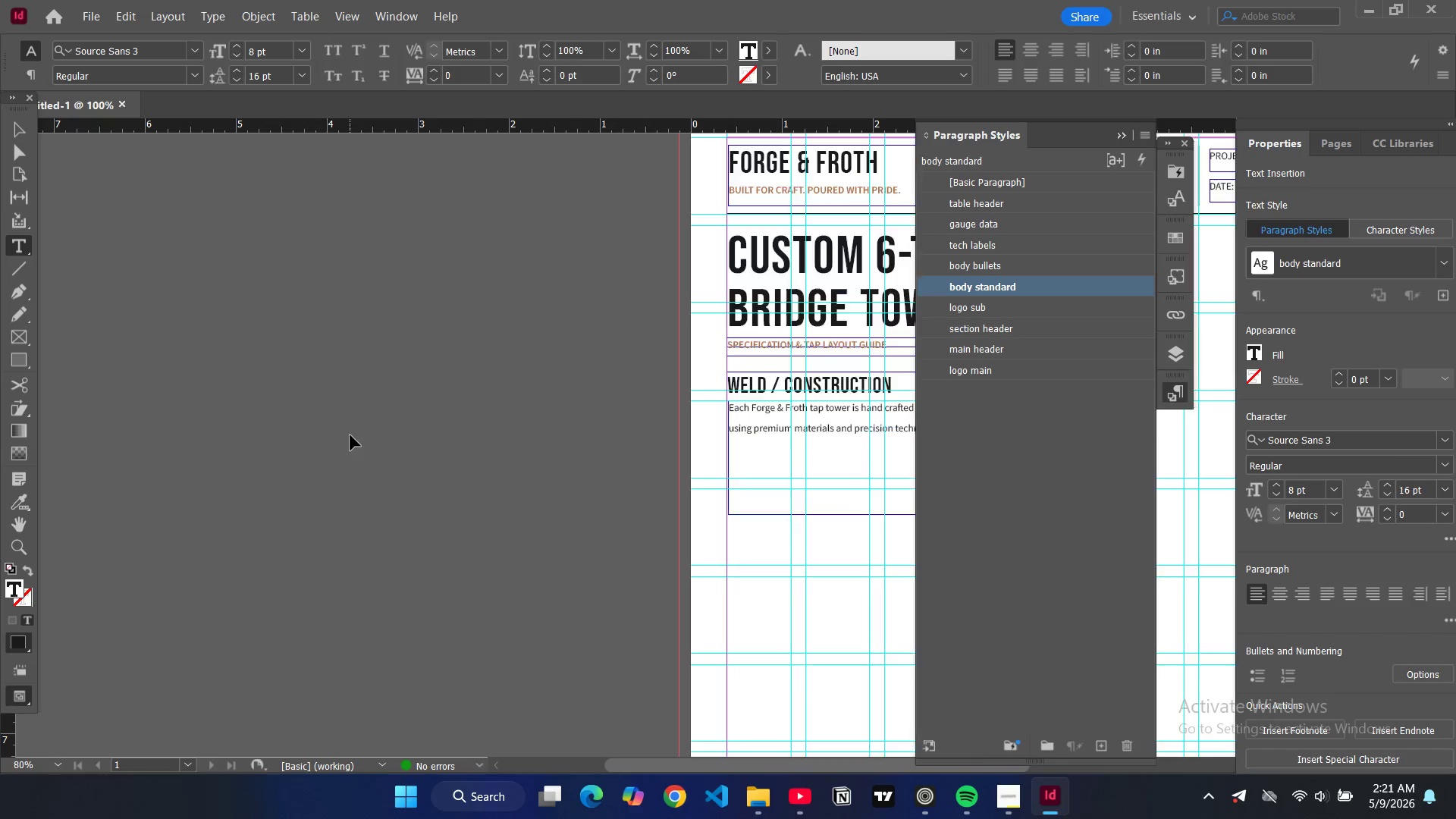 
hold_key(key=ControlRight, duration=0.38)
 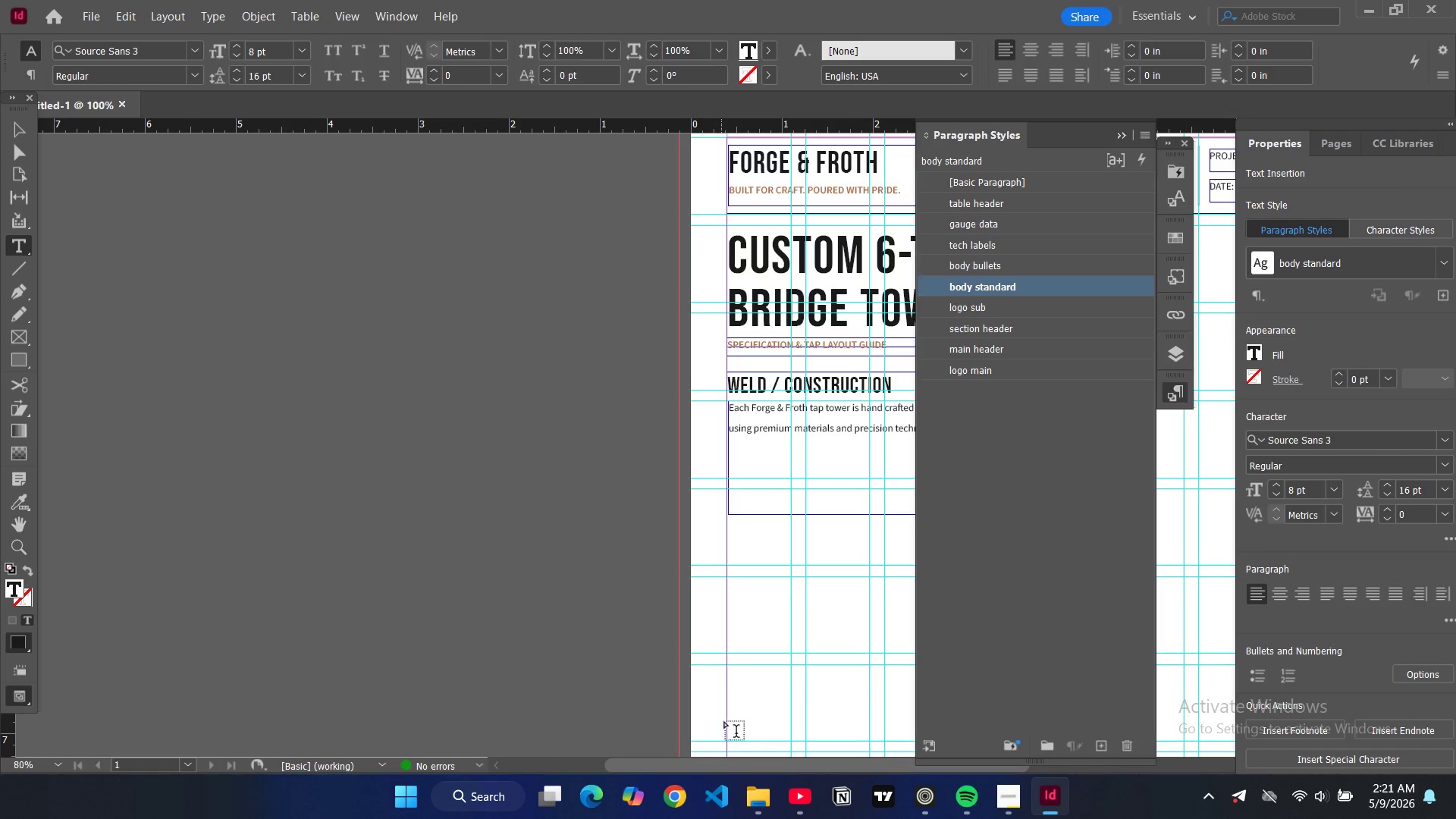 
left_click([733, 757])
 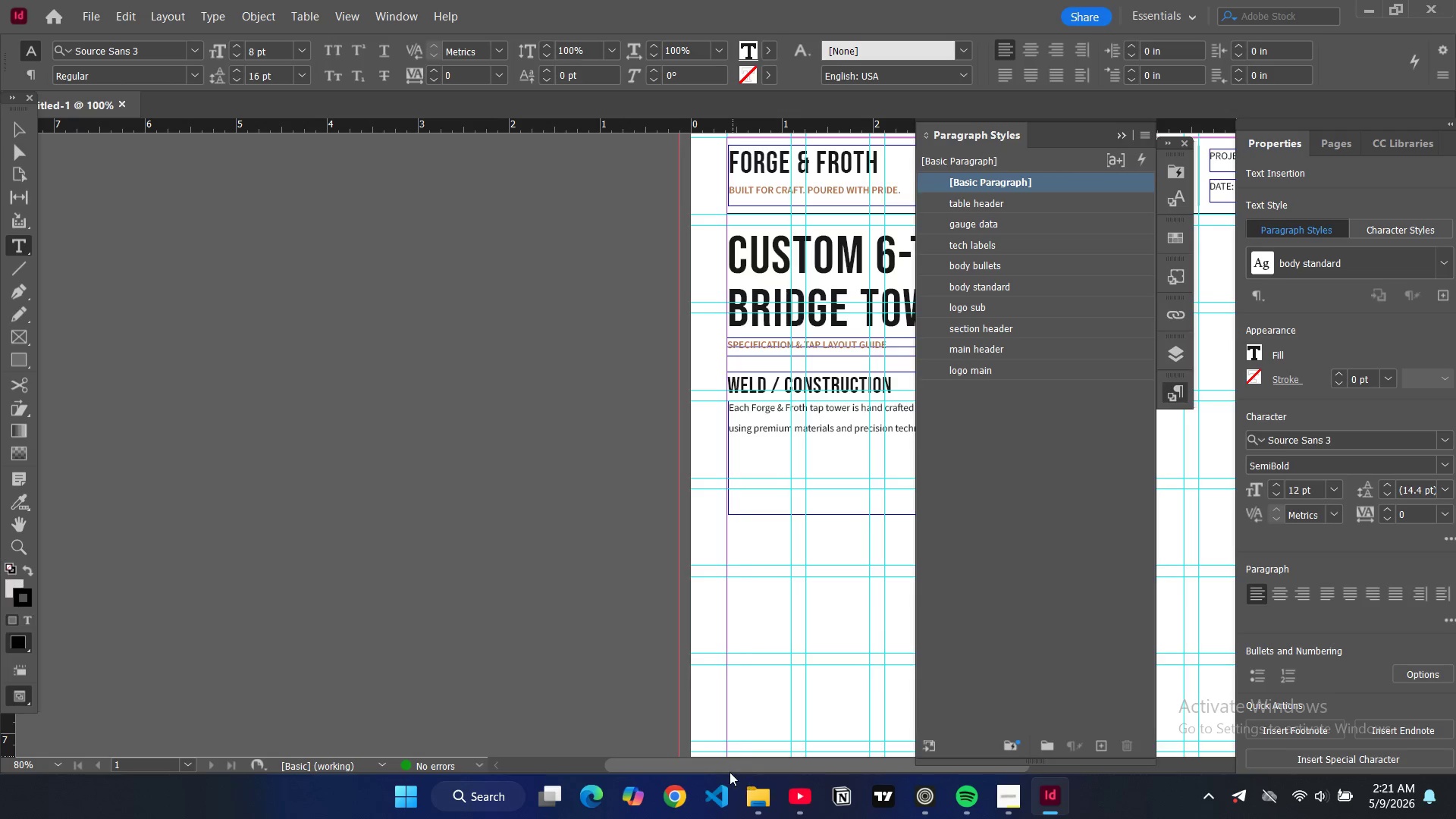 
left_click_drag(start_coordinate=[730, 772], to_coordinate=[827, 770])
 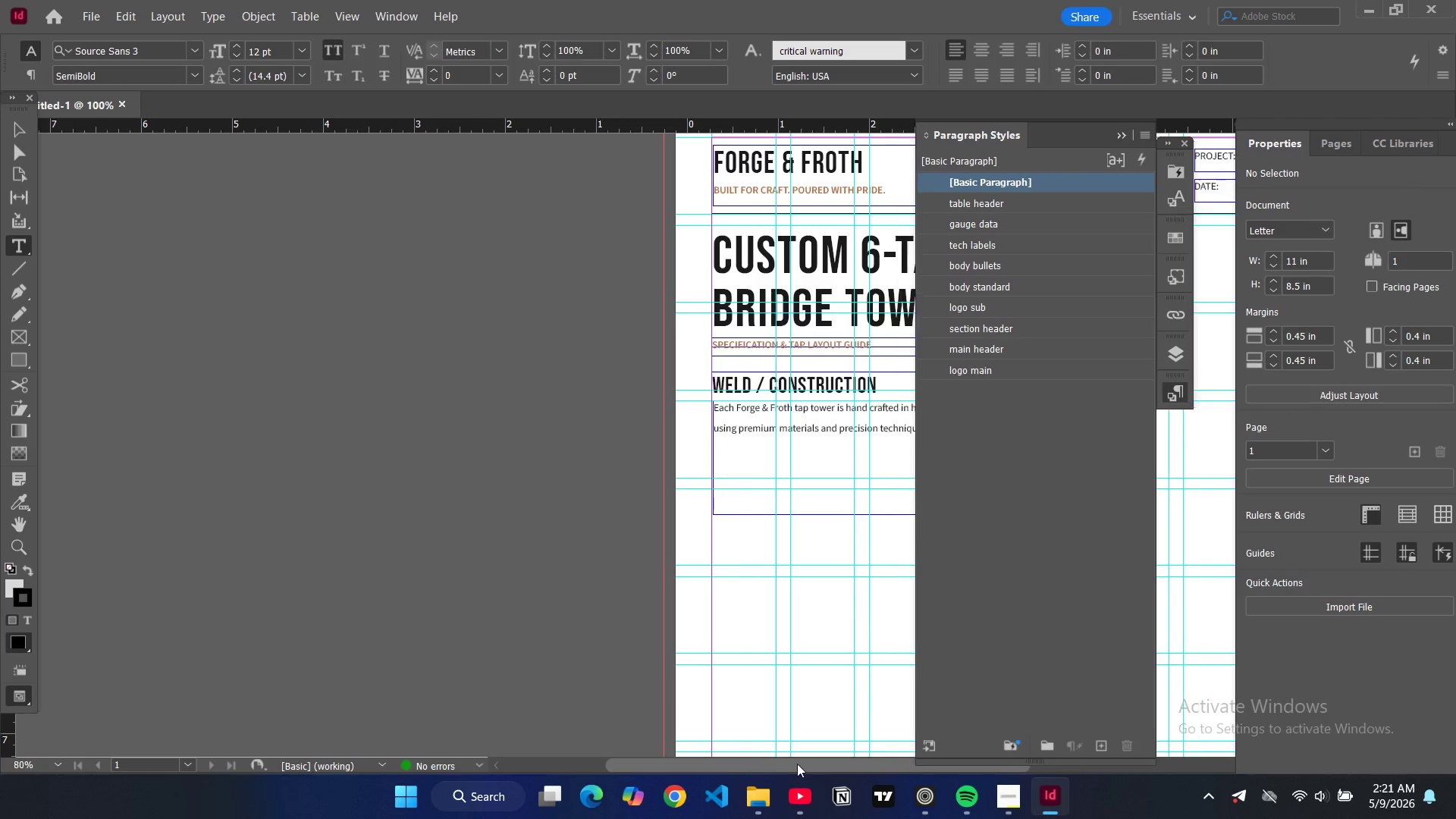 
left_click_drag(start_coordinate=[785, 764], to_coordinate=[940, 767])
 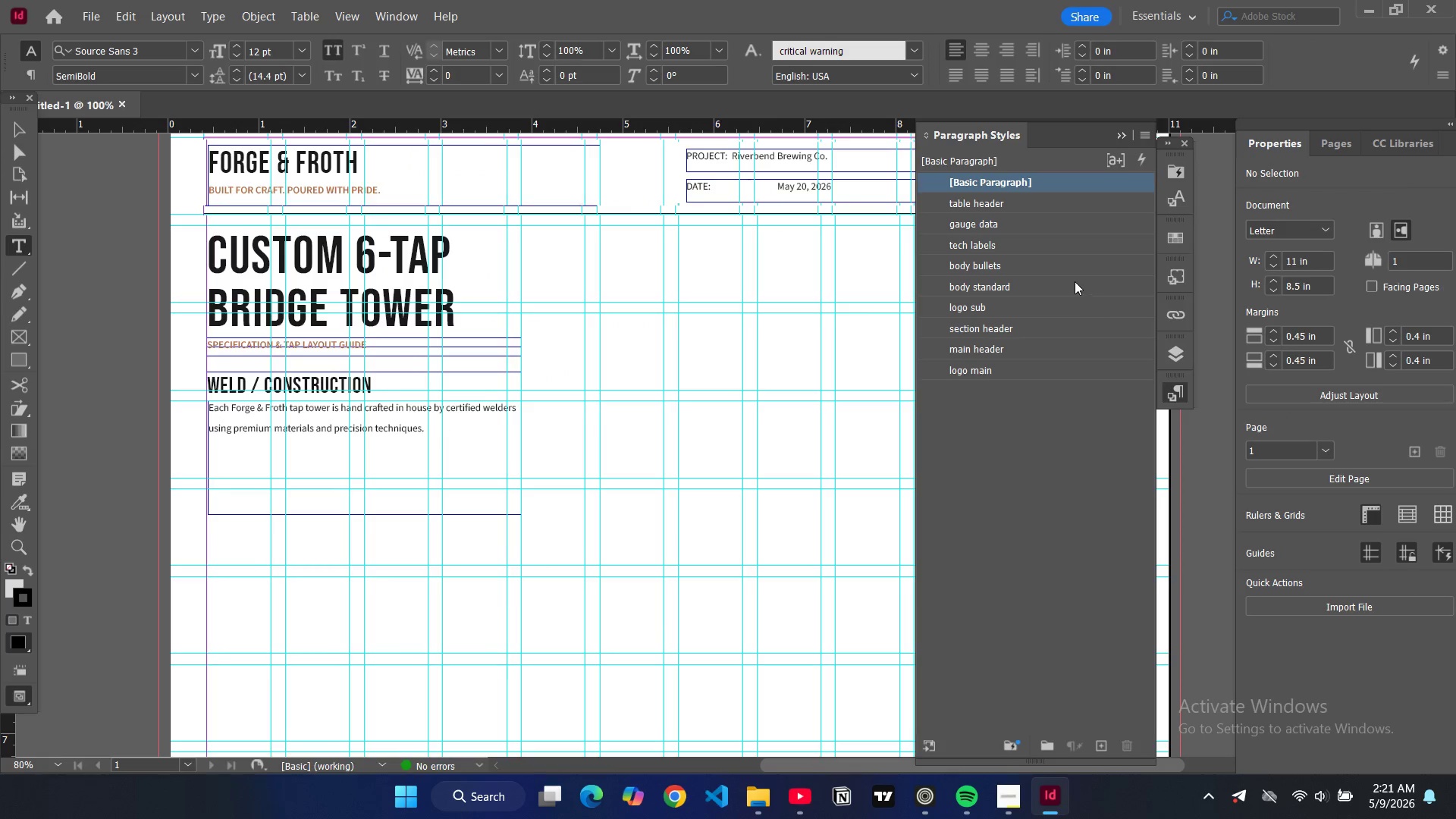 
double_click([1075, 281])
 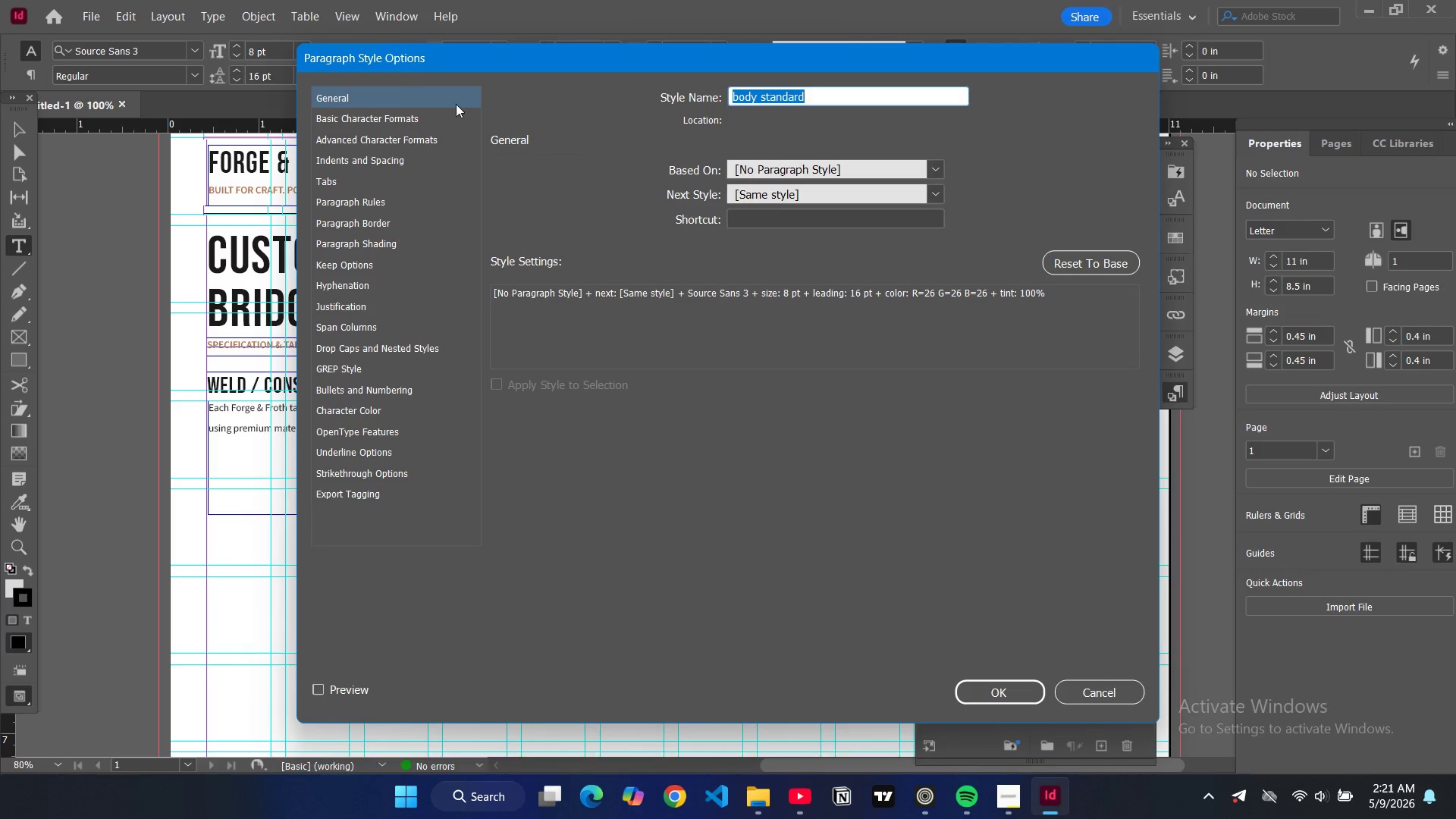 
left_click([413, 117])
 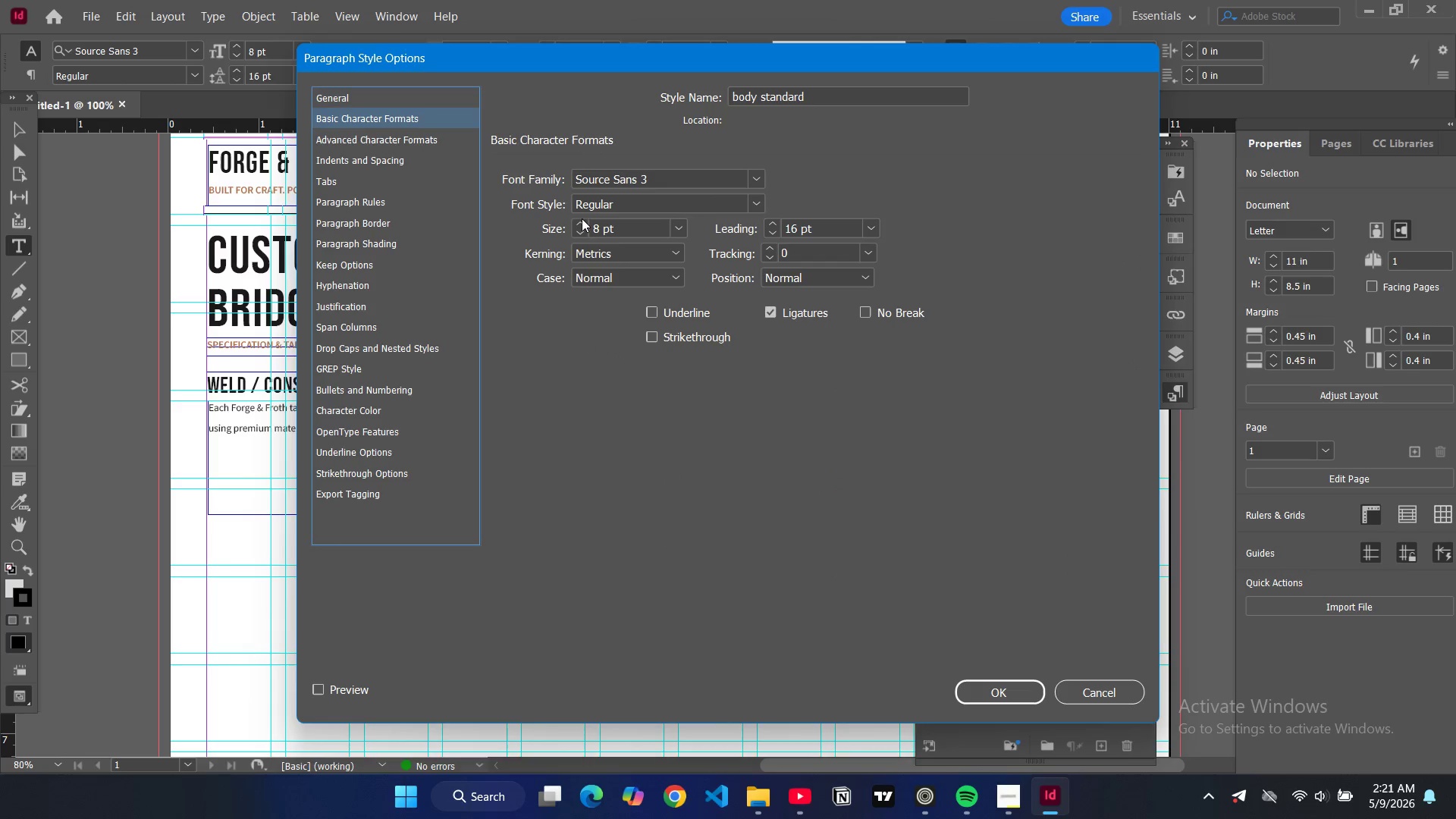 
left_click([582, 221])
 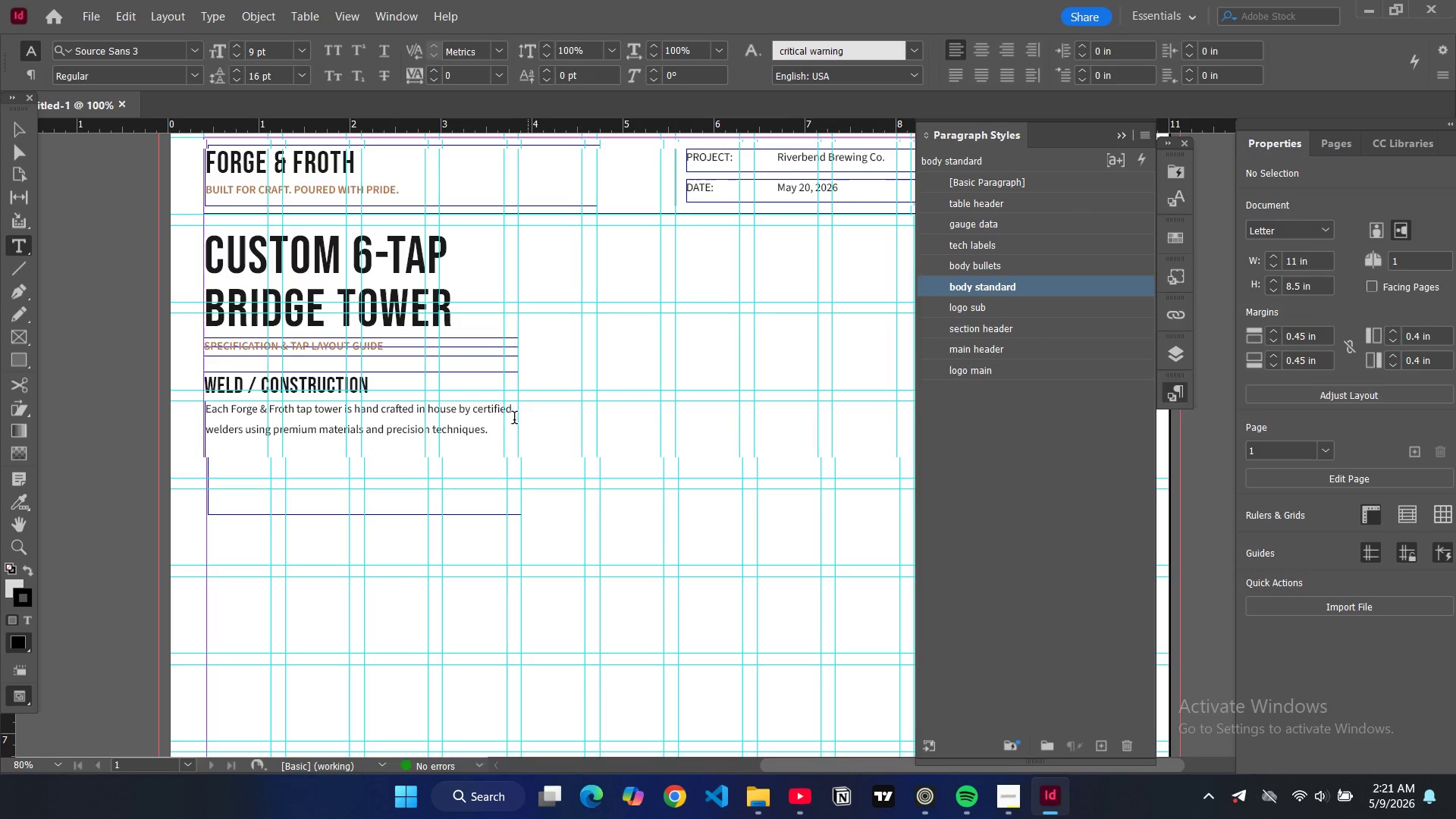 
left_click([497, 435])
 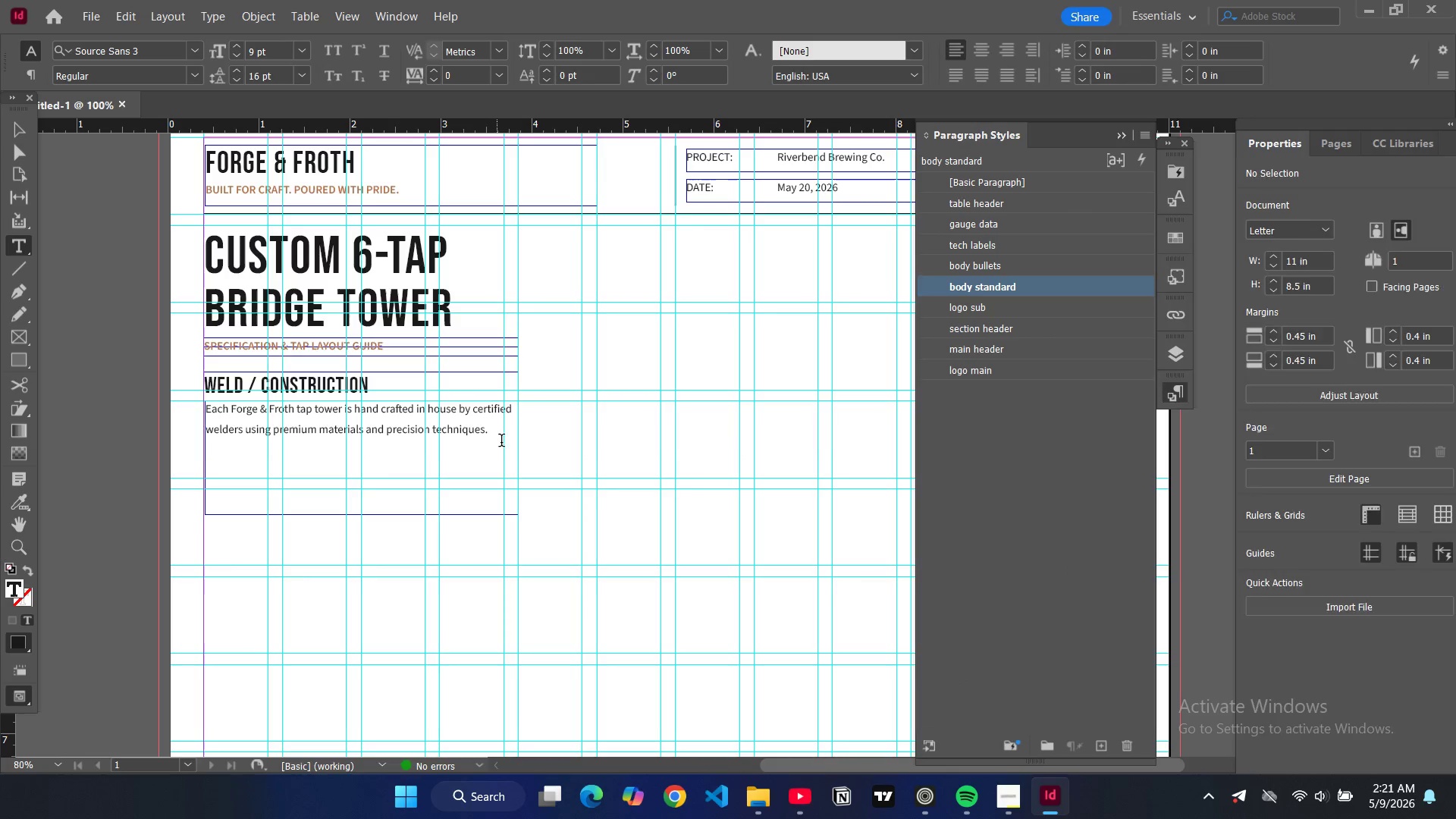 
type(ww)
 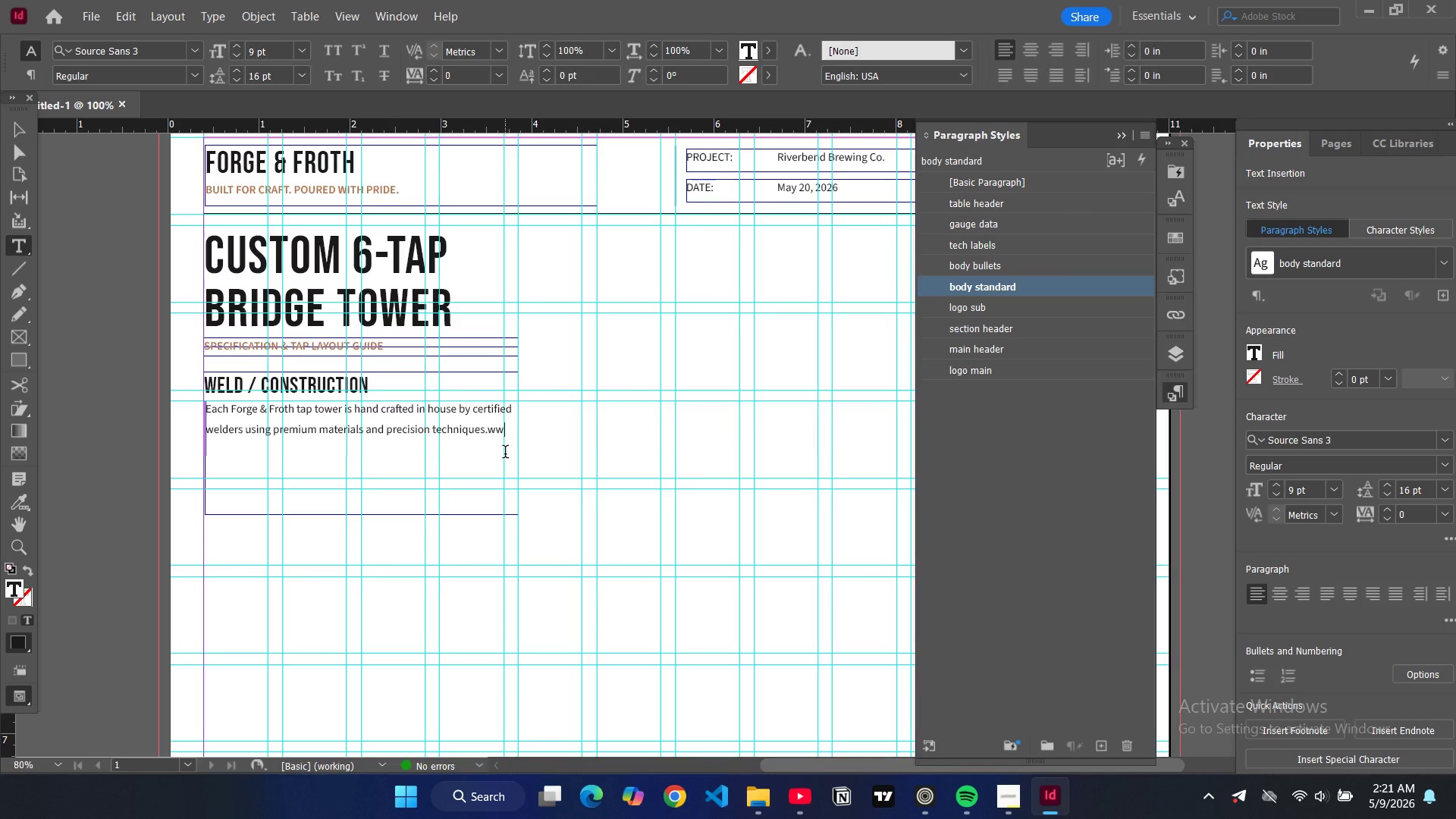 
key(Backspace)
 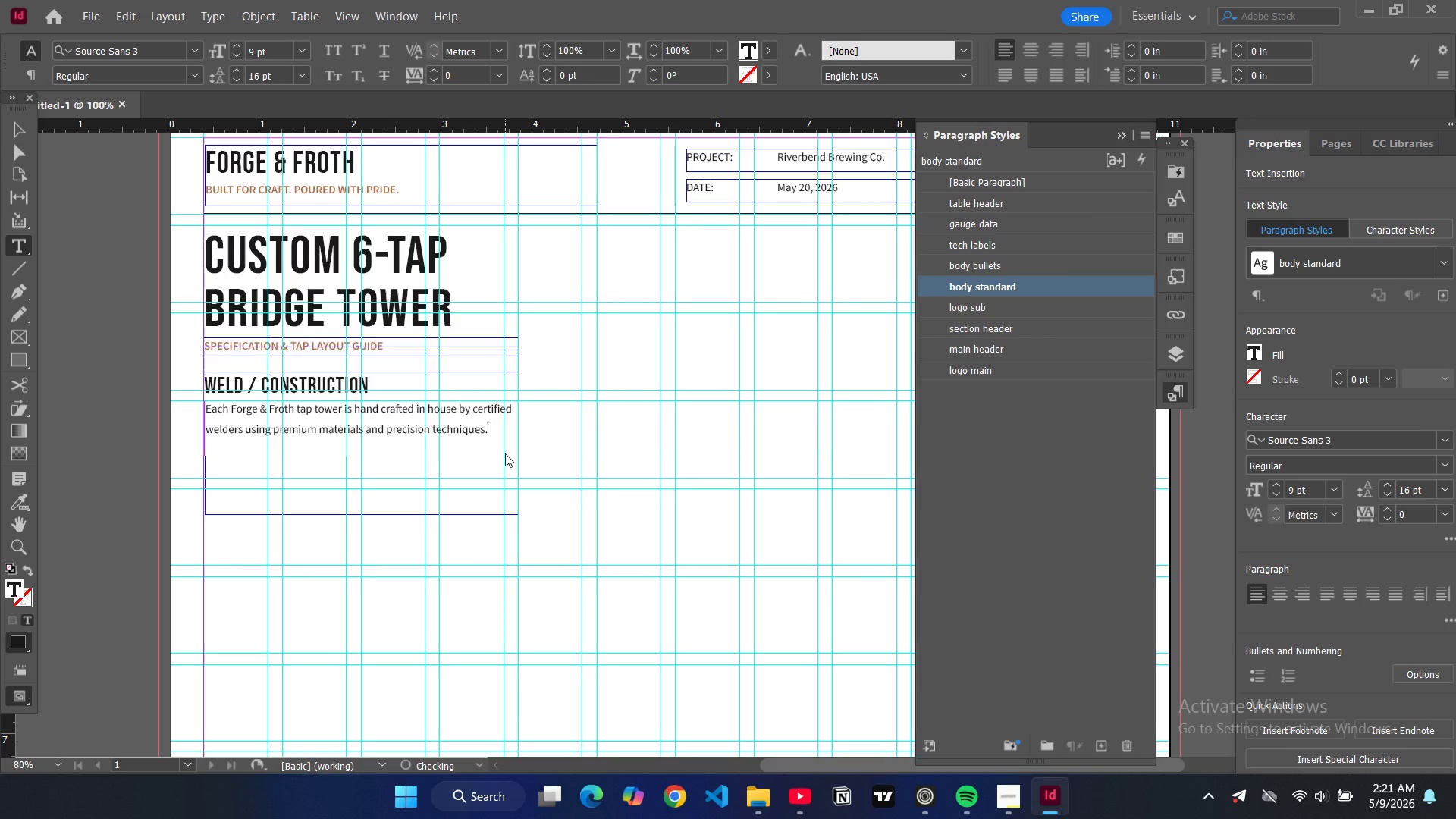 
key(Backspace)
 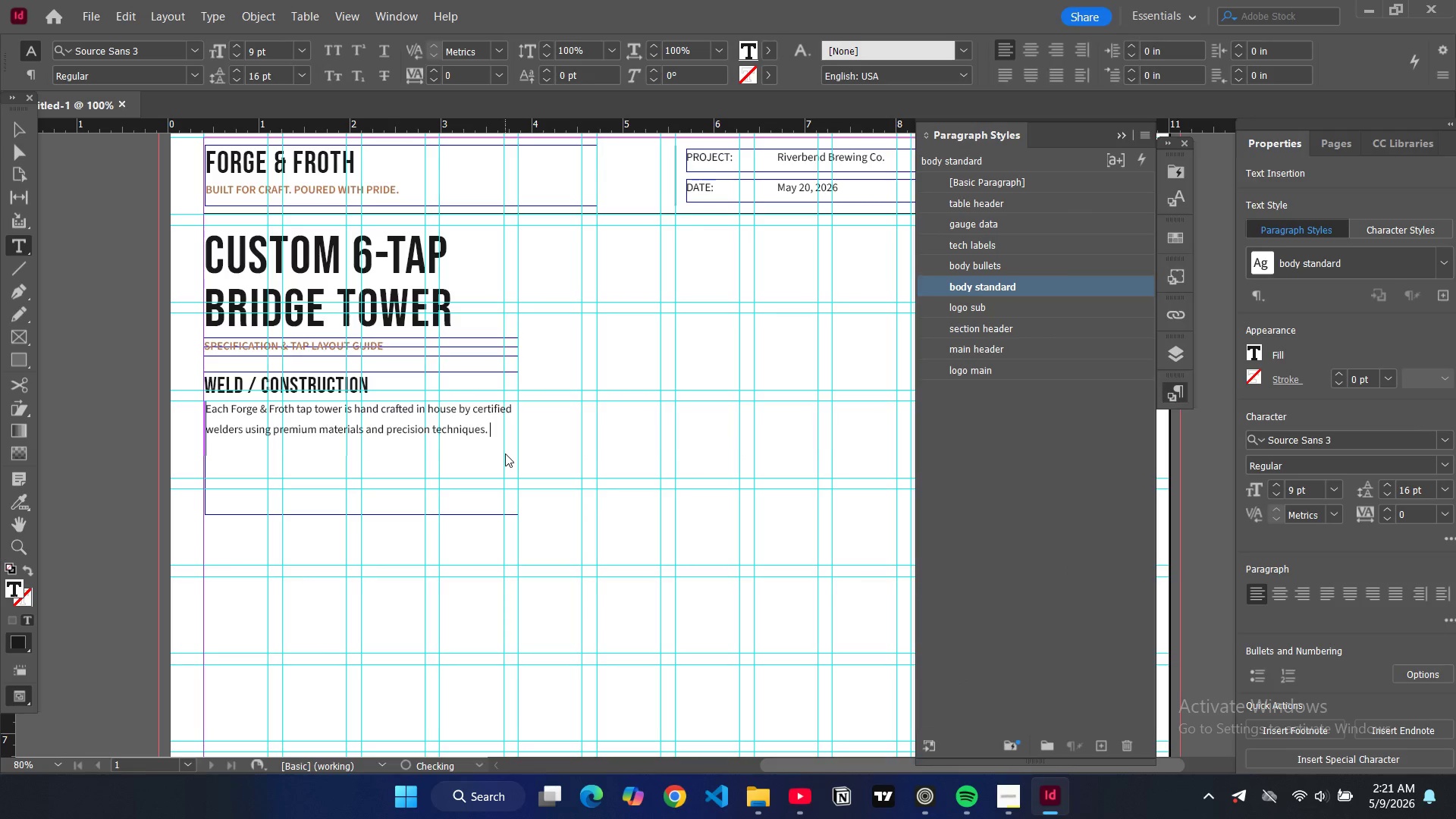 
key(Space)
 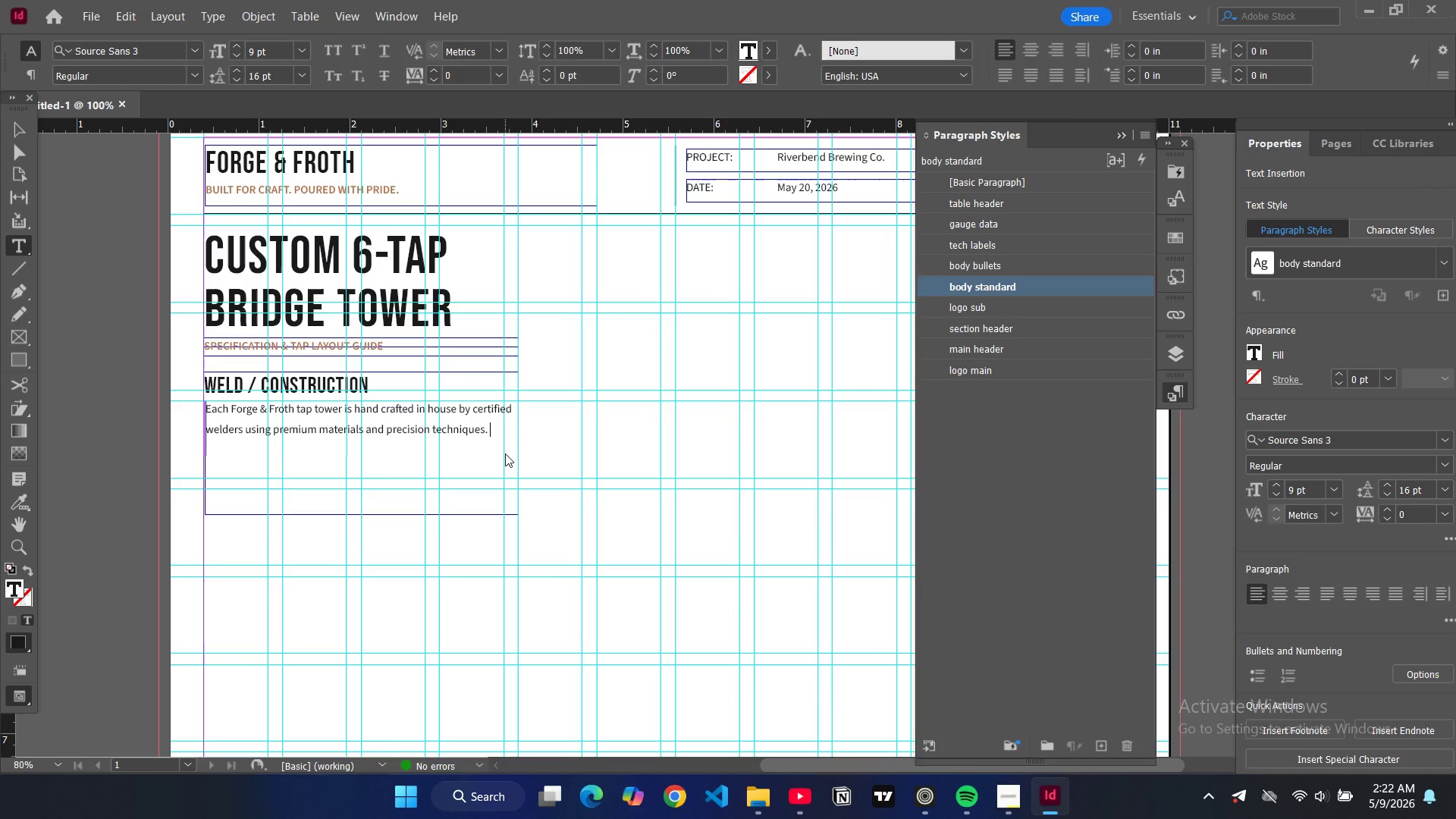 
key(Enter)
 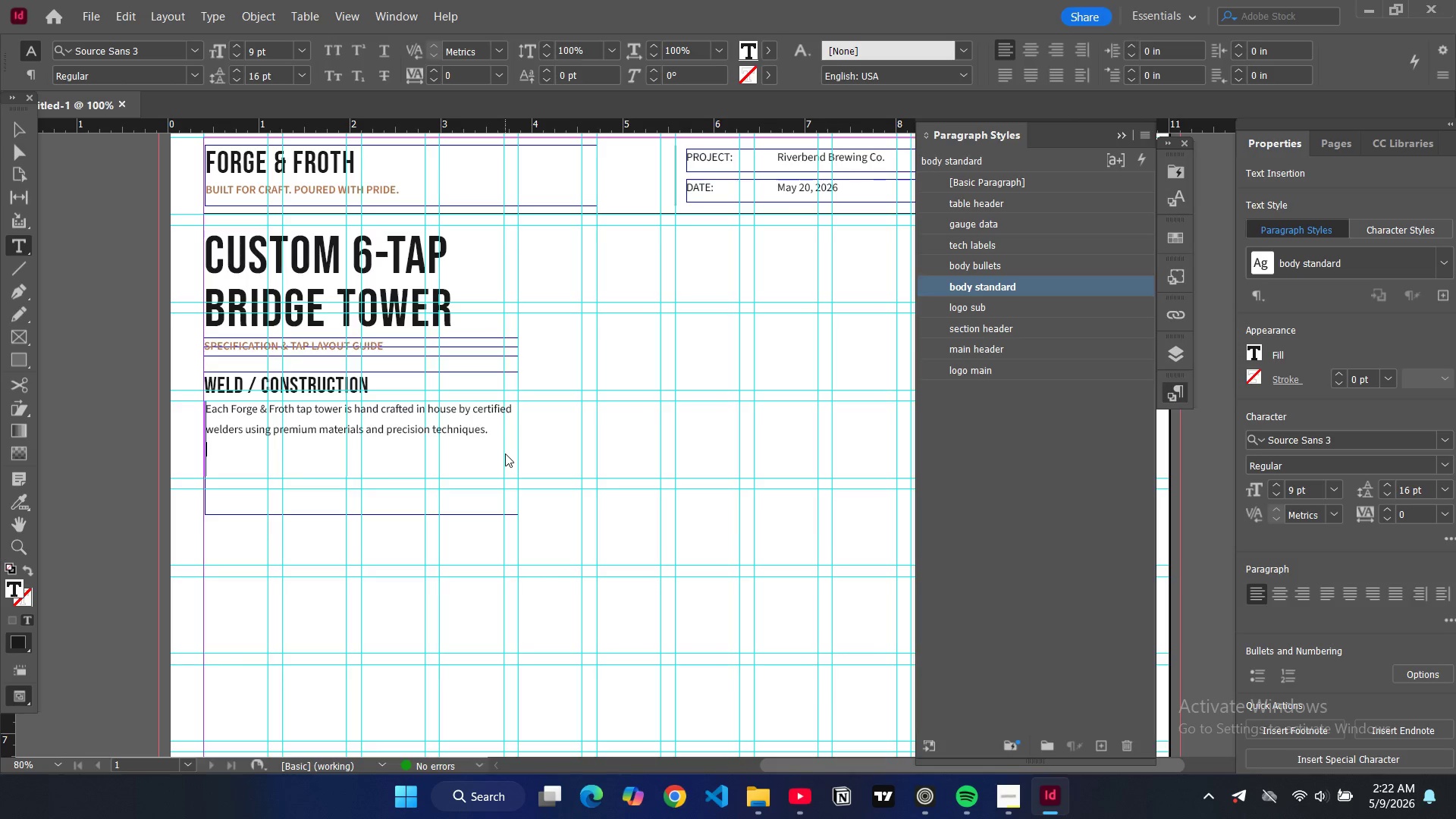 
type(Fullt )
key(Backspace)
key(Backspace)
type(y TIG welde )
key(Backspace)
type(d - interior & exterior)
 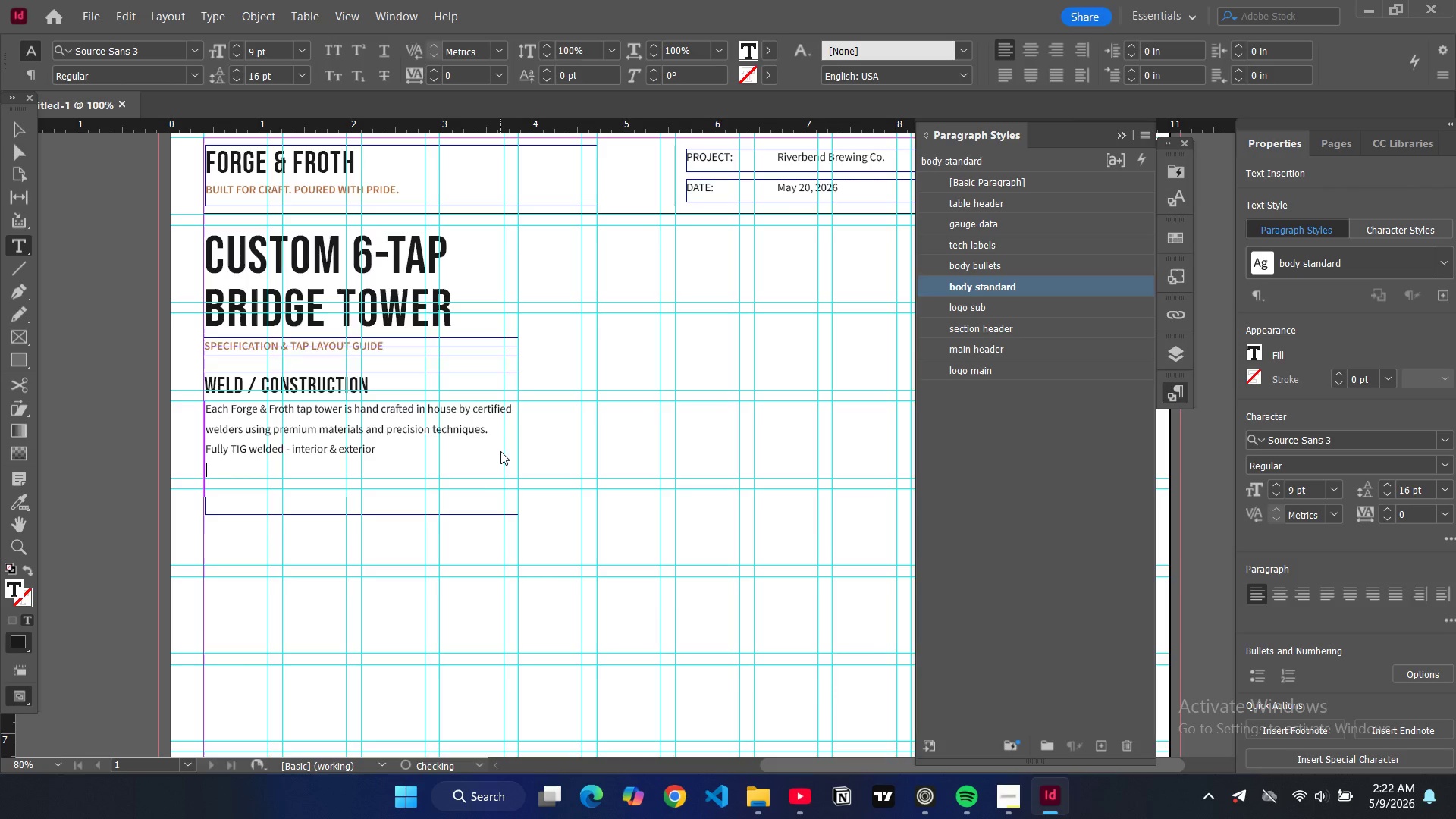 
 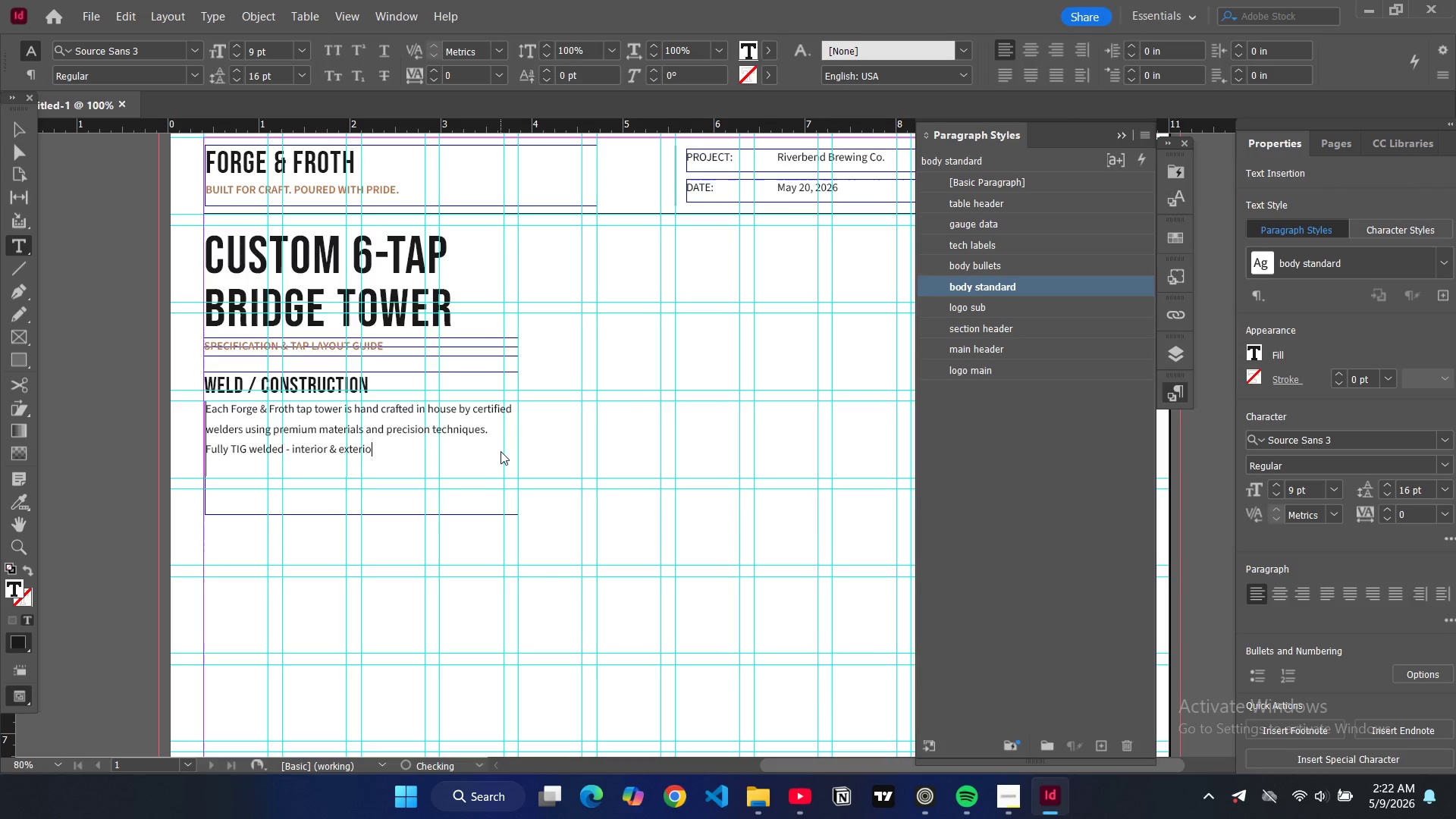 
key(Enter)
 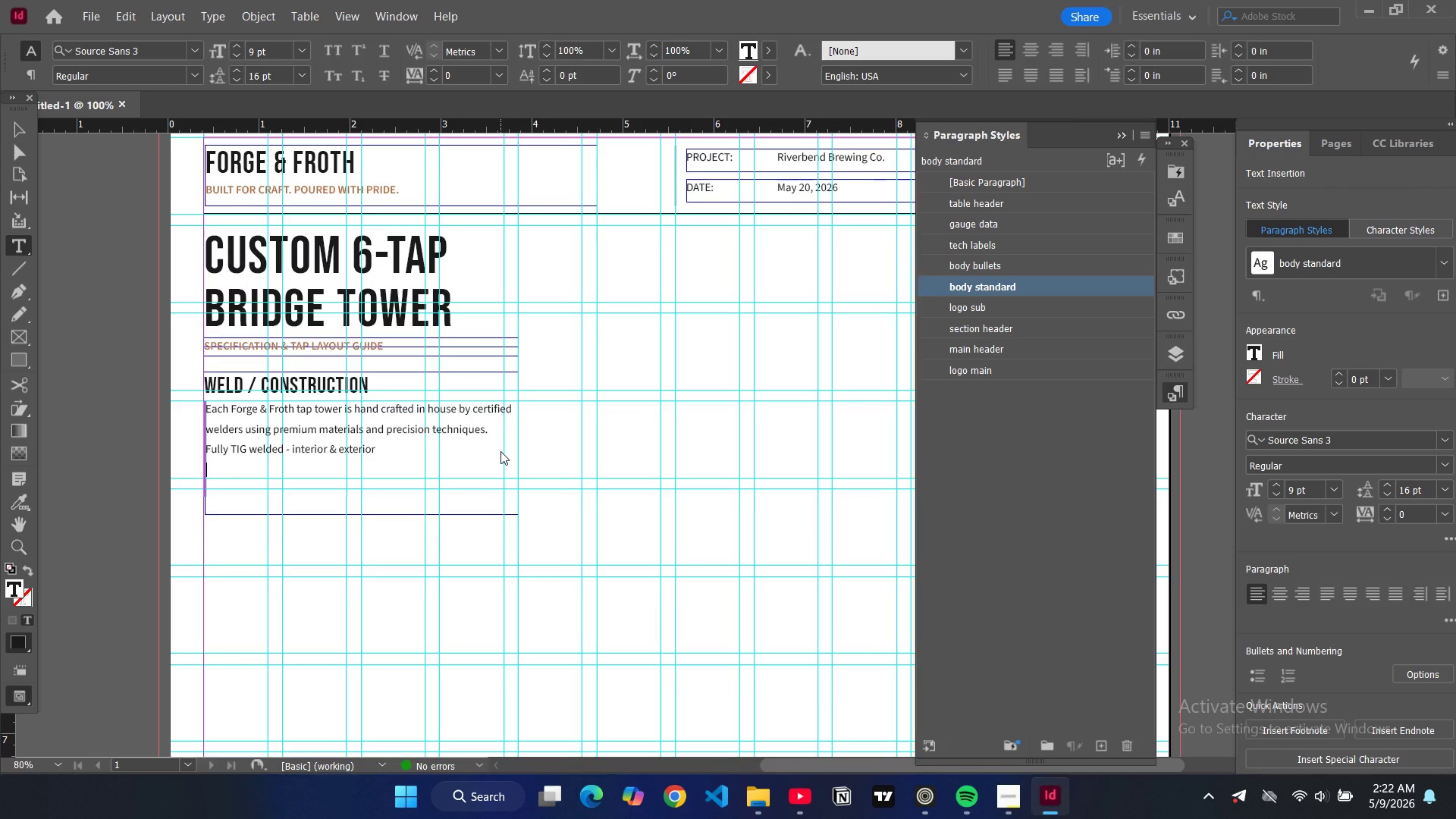 
type(Pickled & passivated stainless steel)
 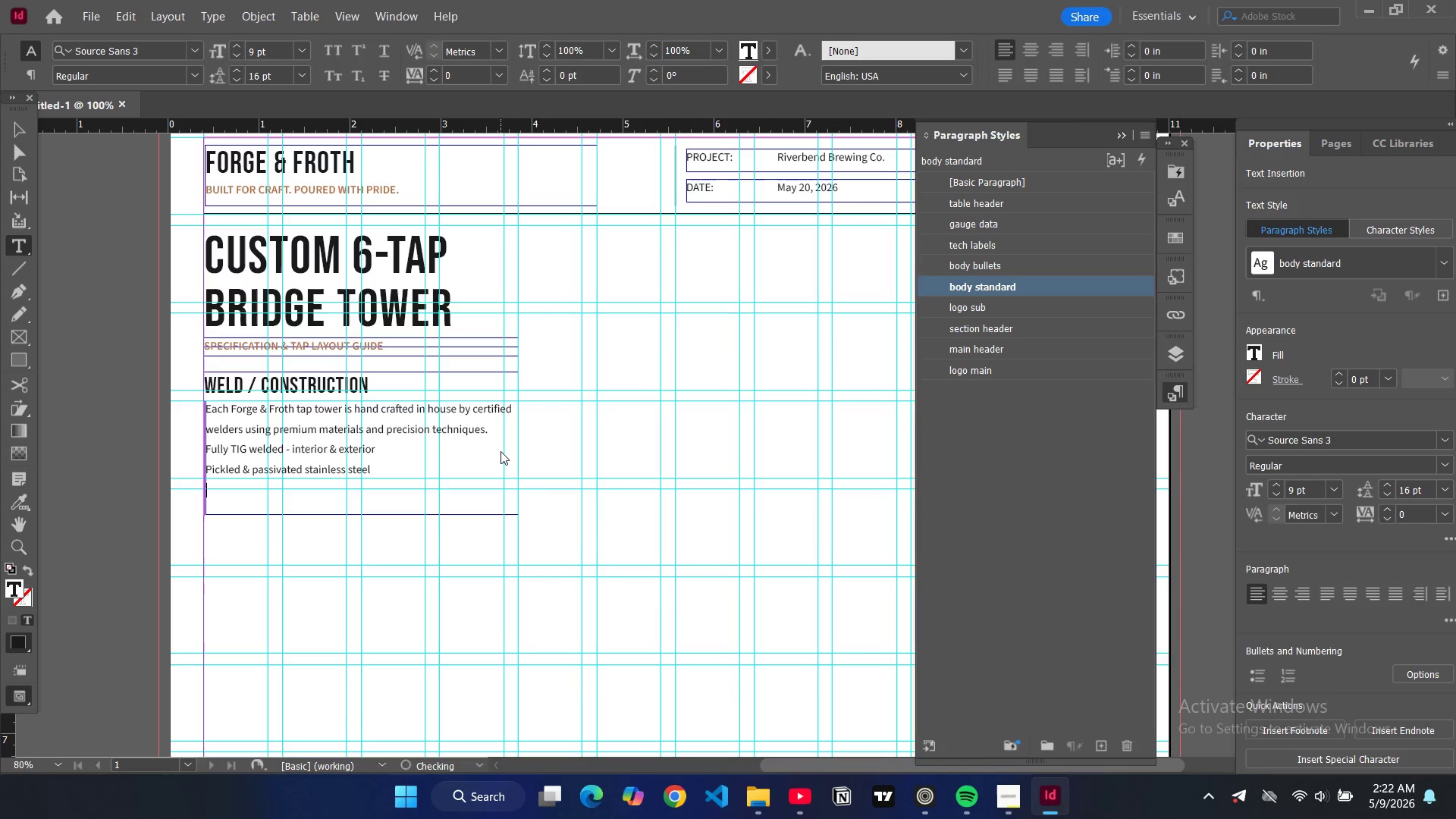 
 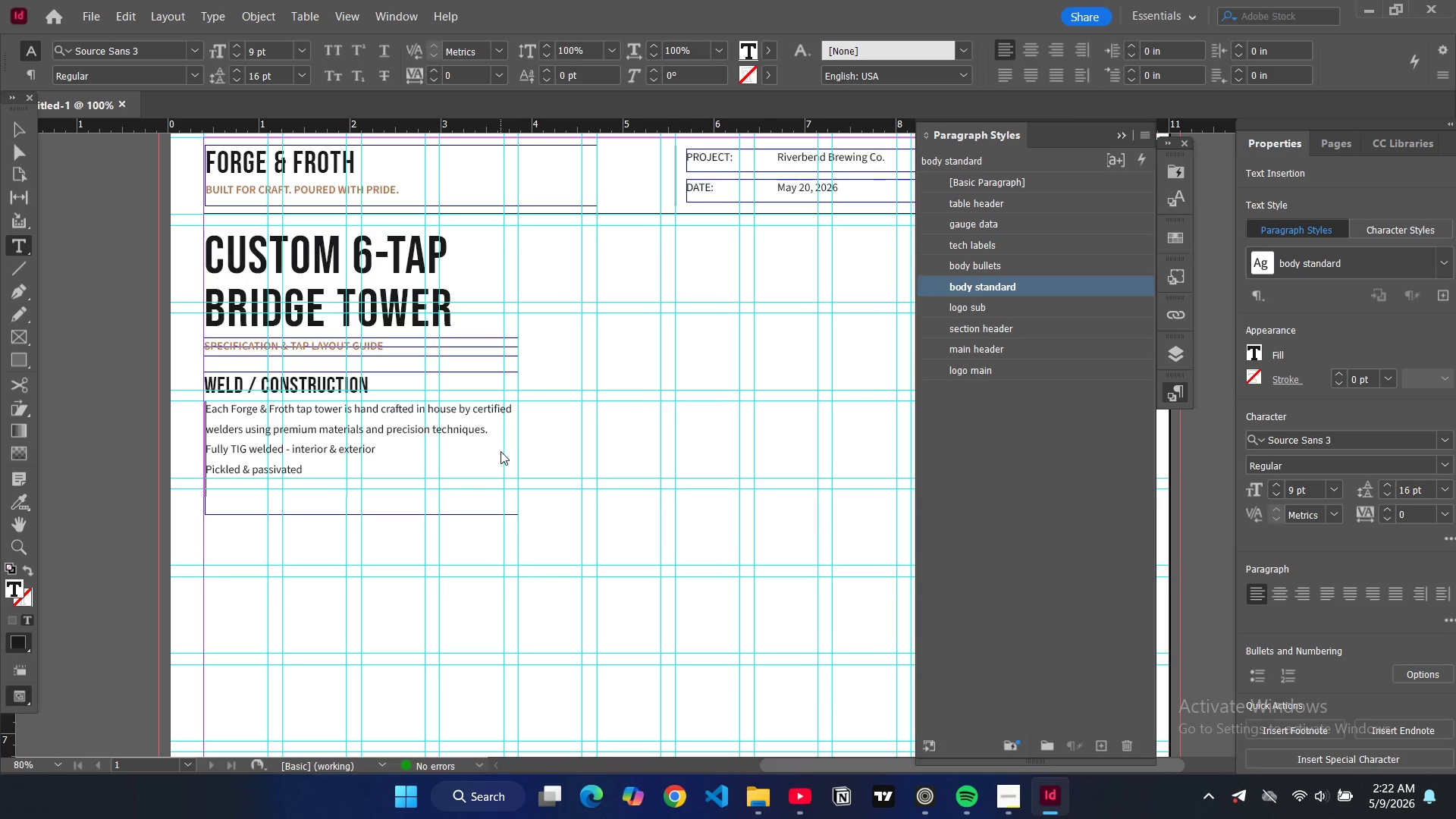 
key(Enter)
 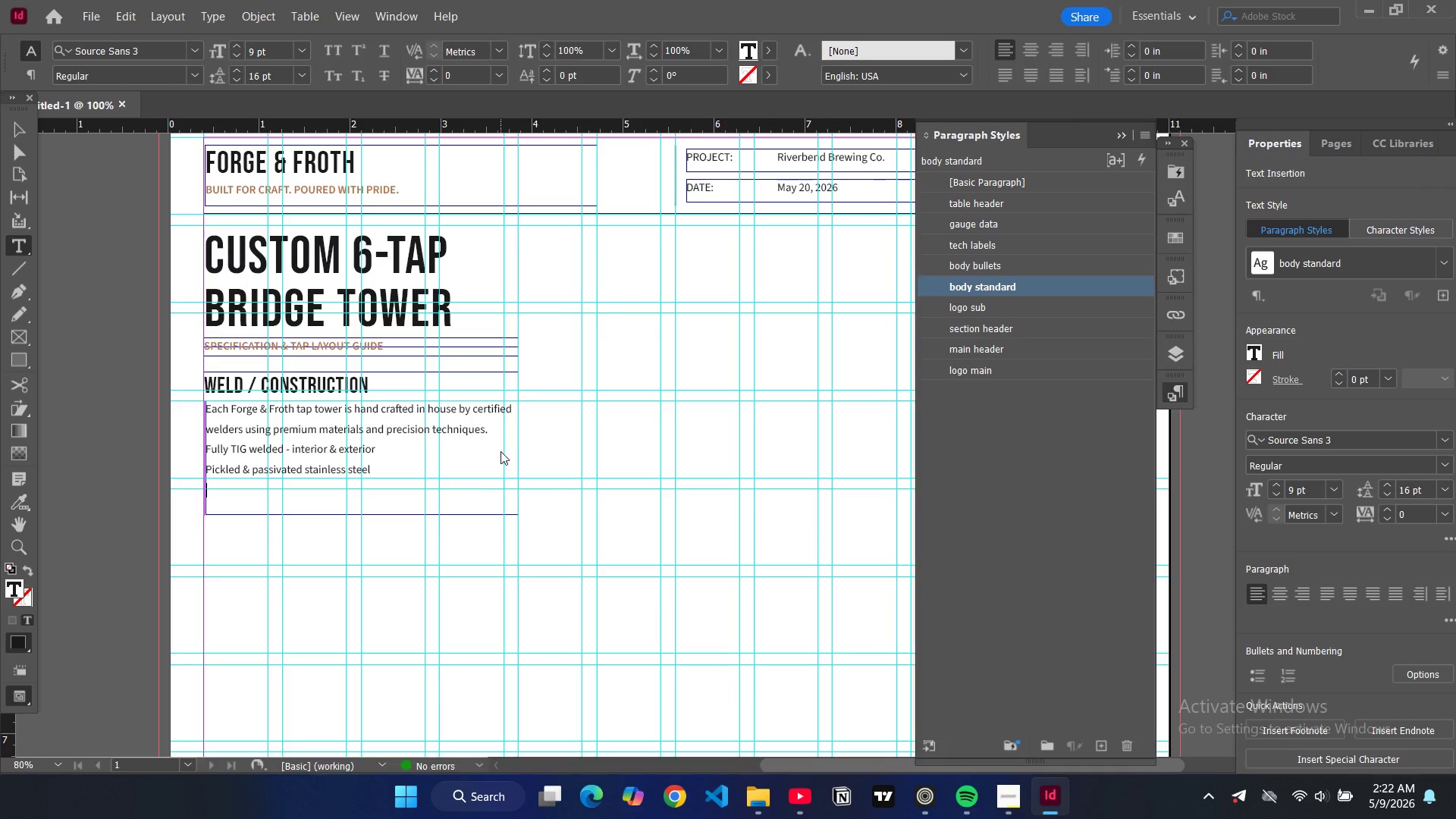 
type(Pressure tested to 150 PSI)
 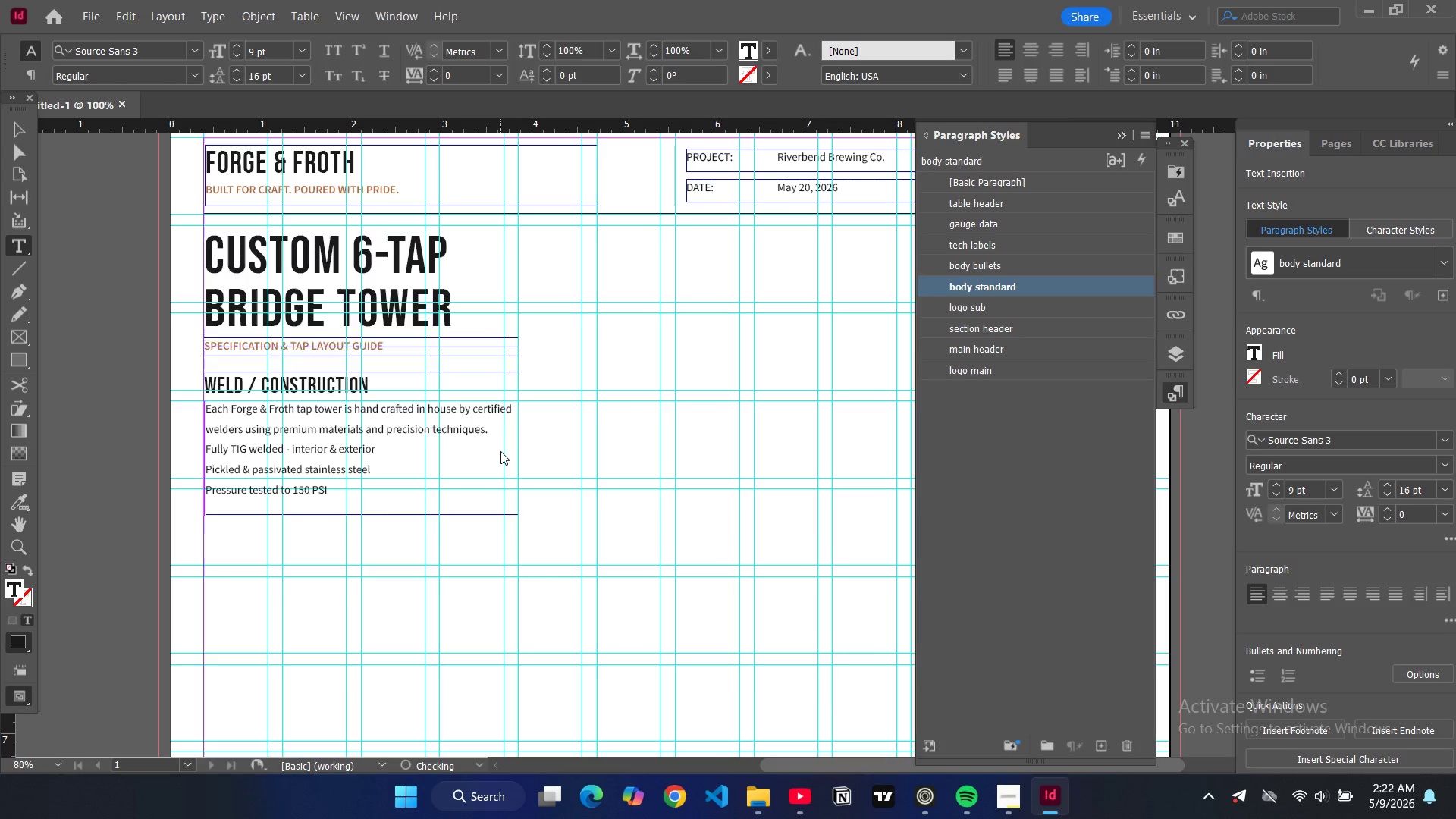 
key(Enter)
 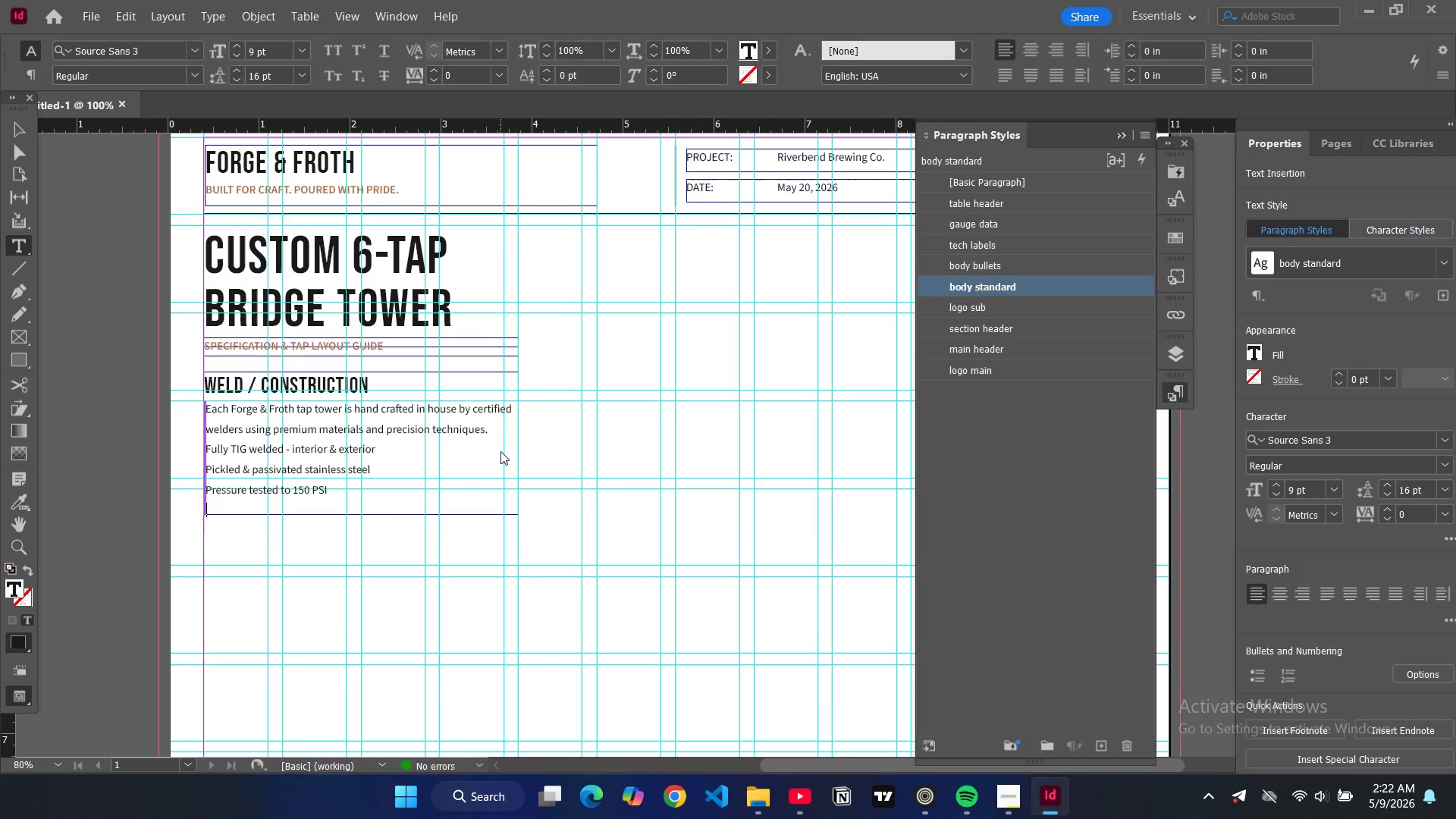 
type(Custom configuration available)
 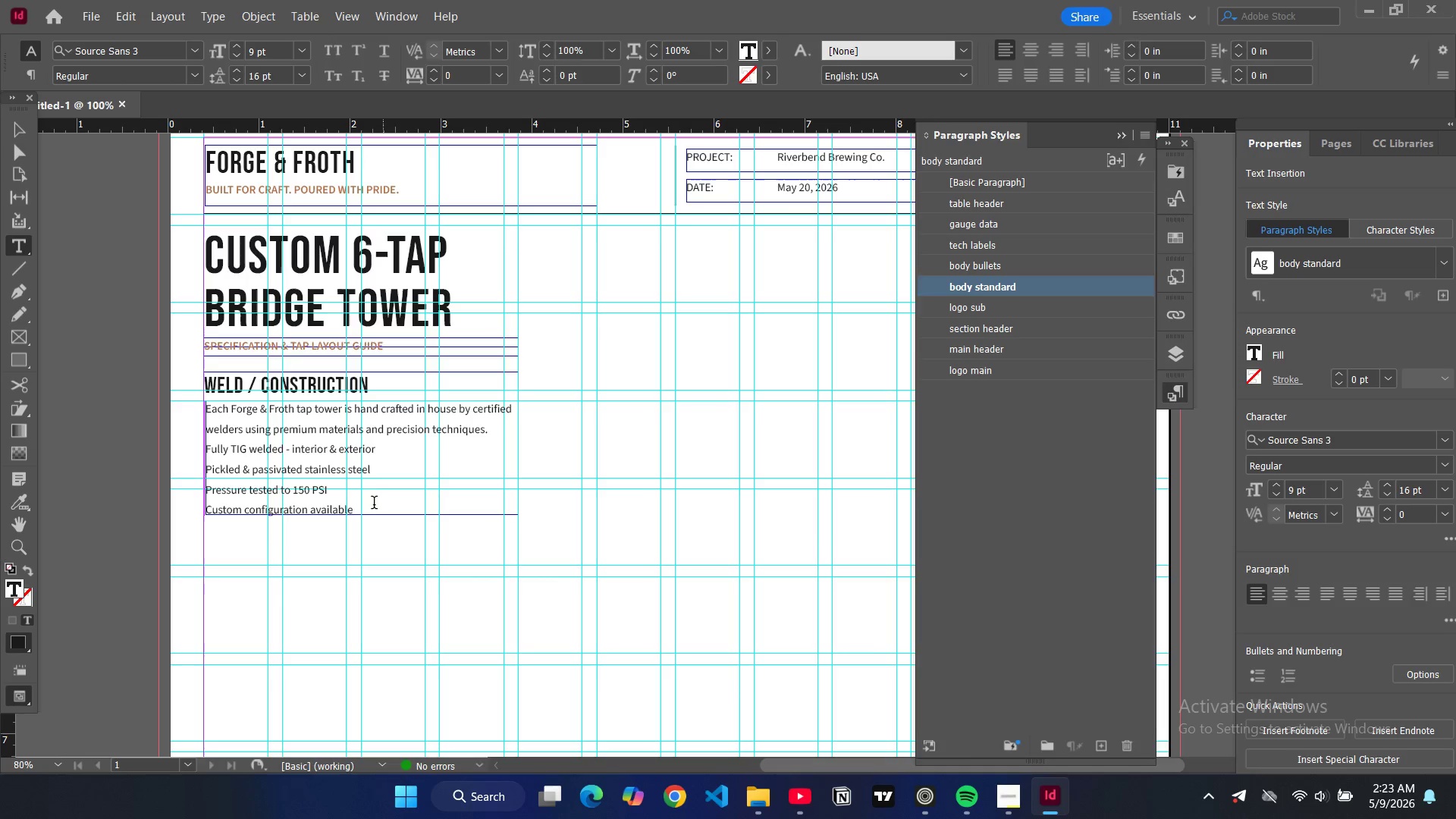 
left_click_drag(start_coordinate=[372, 509], to_coordinate=[206, 447])
 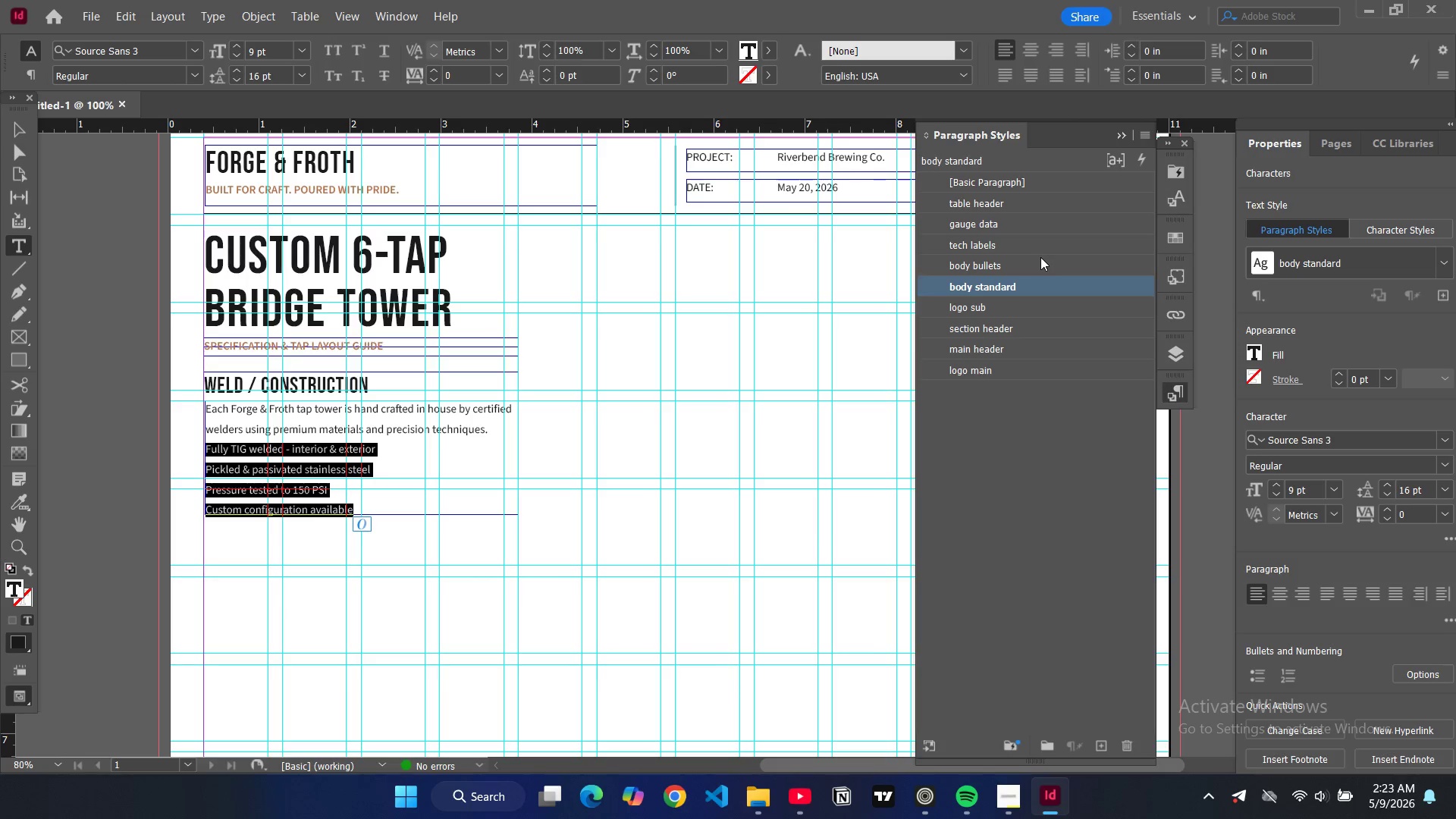 
left_click([1040, 261])
 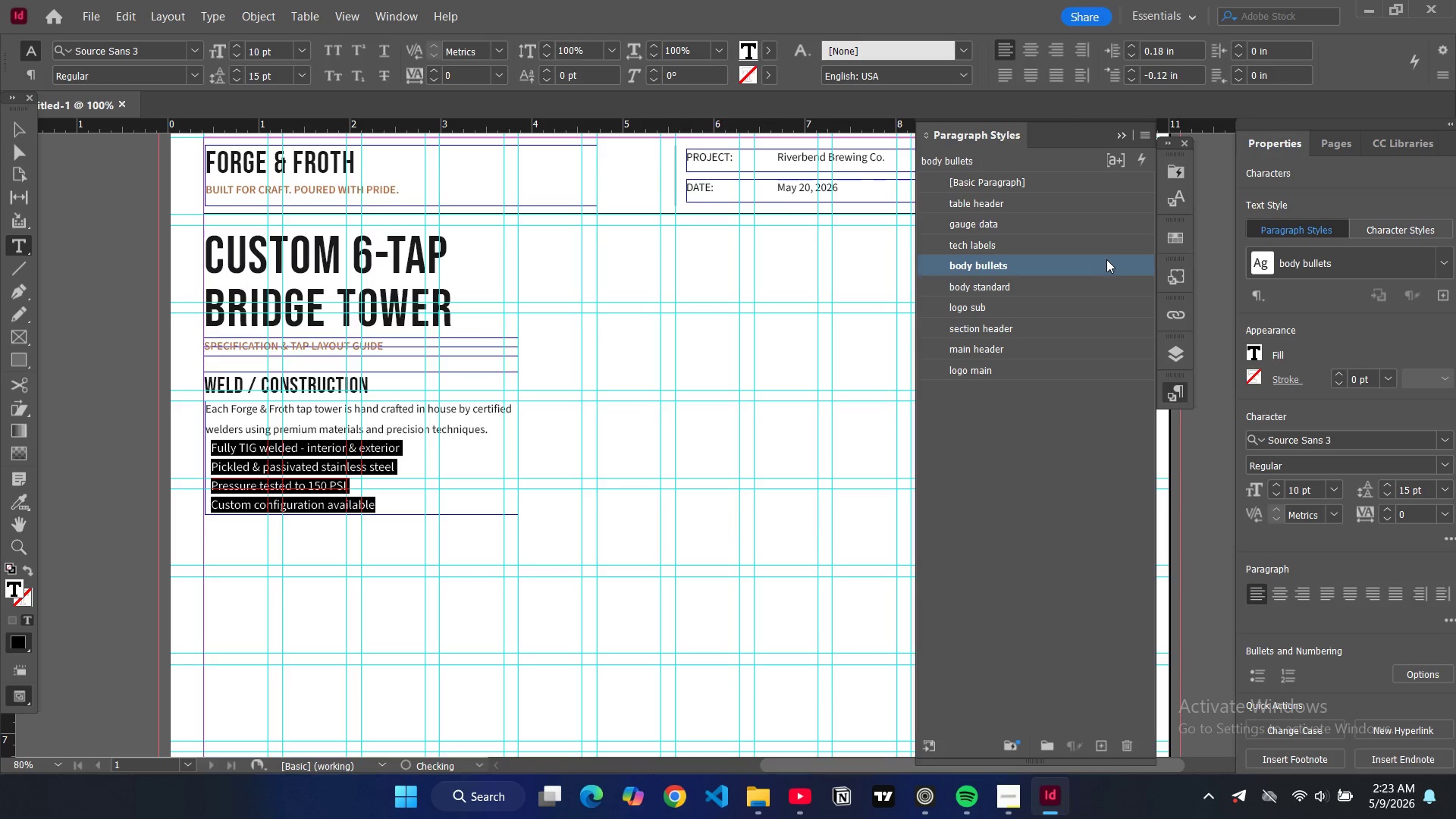 
double_click([1103, 262])
 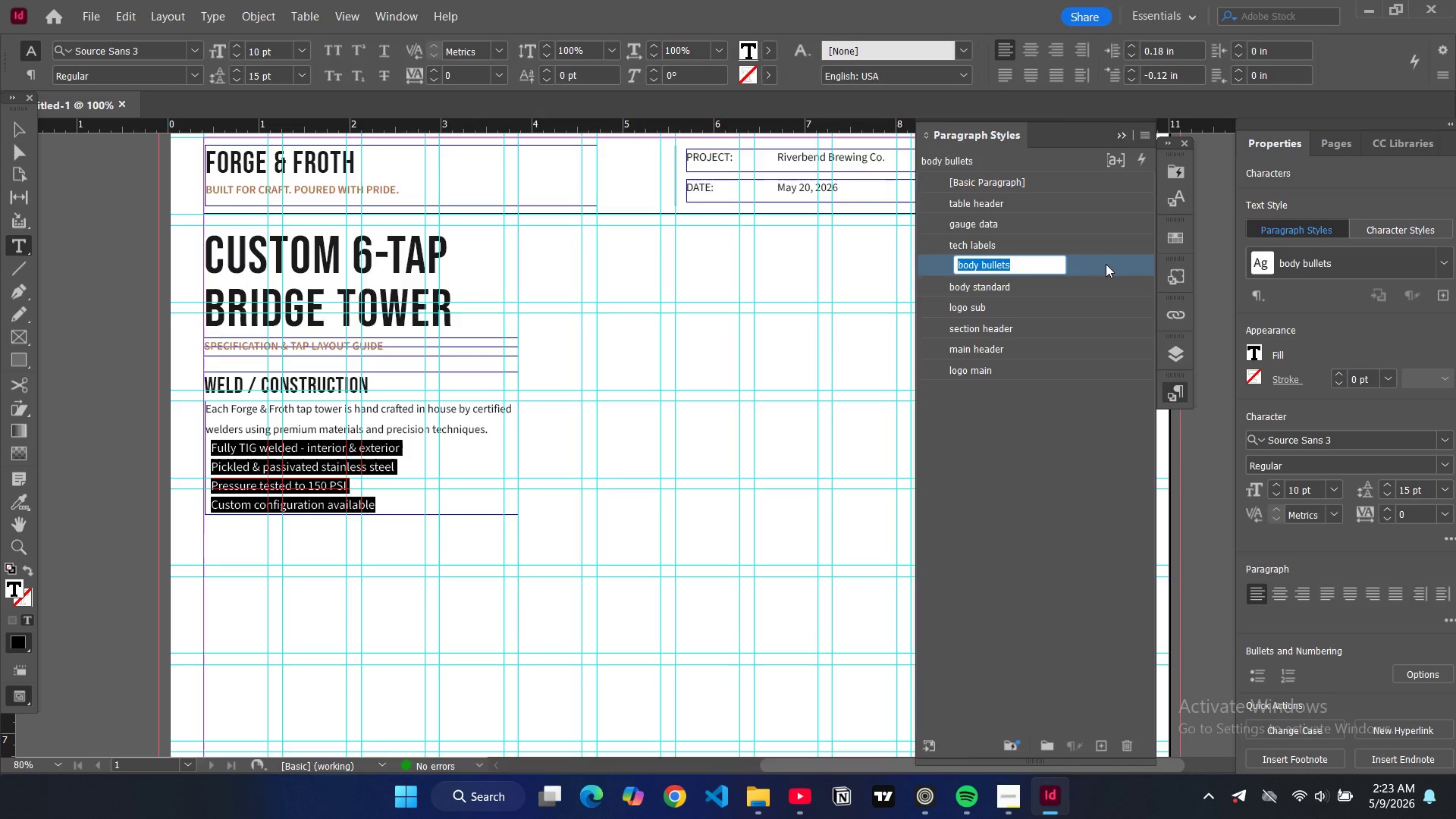 
double_click([1106, 264])
 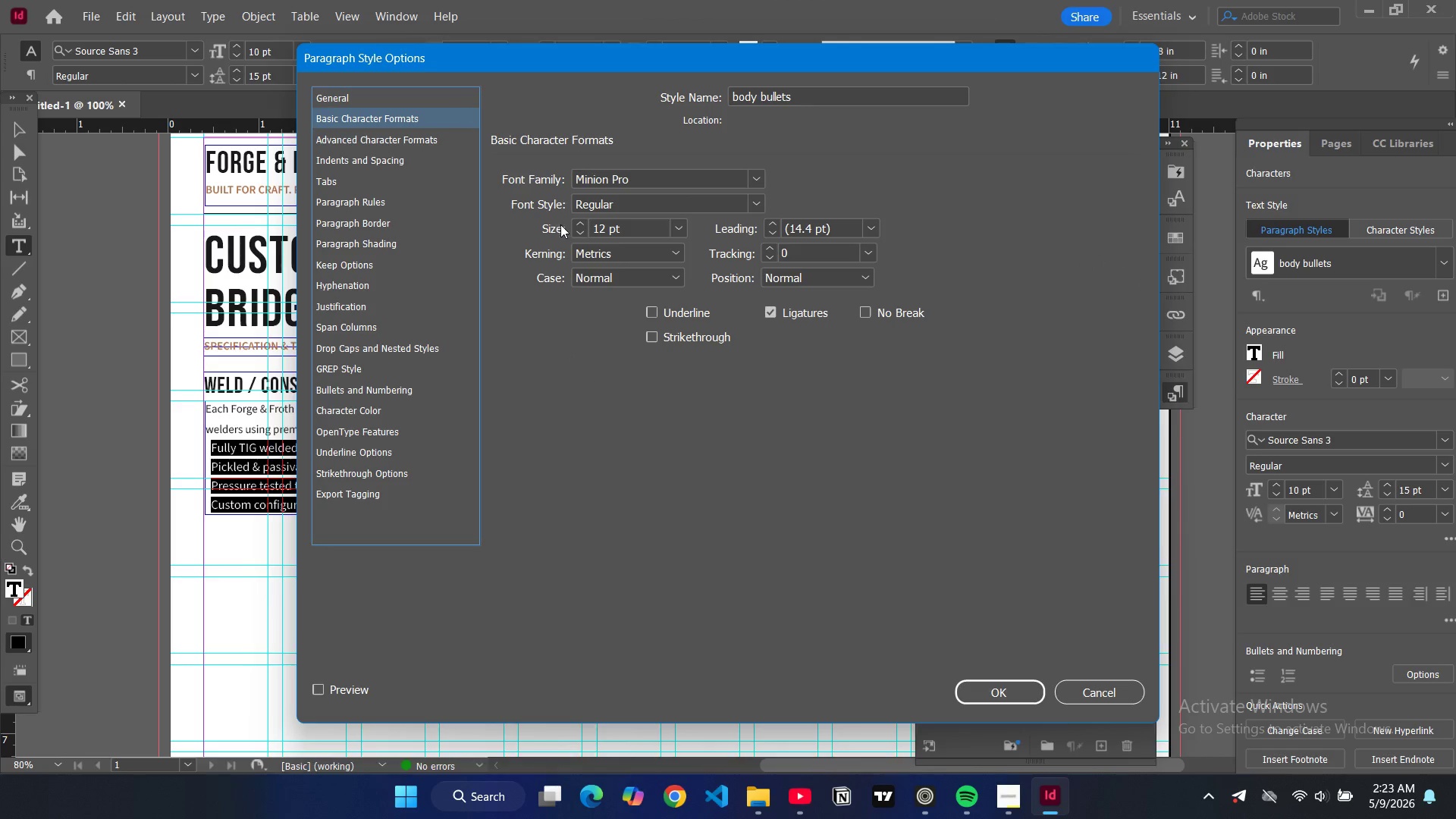 
double_click([583, 231])
 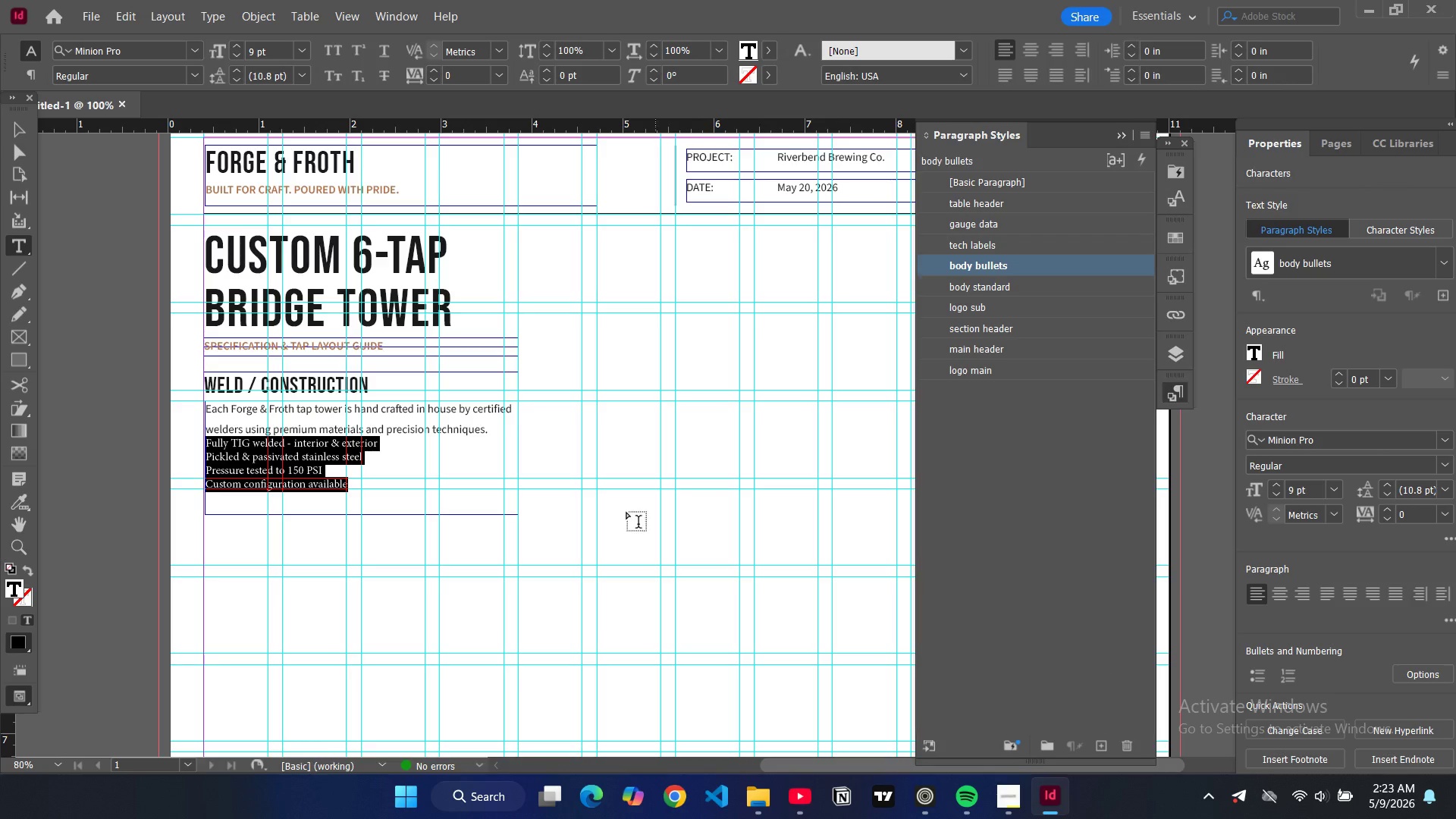 
wait(9.0)
 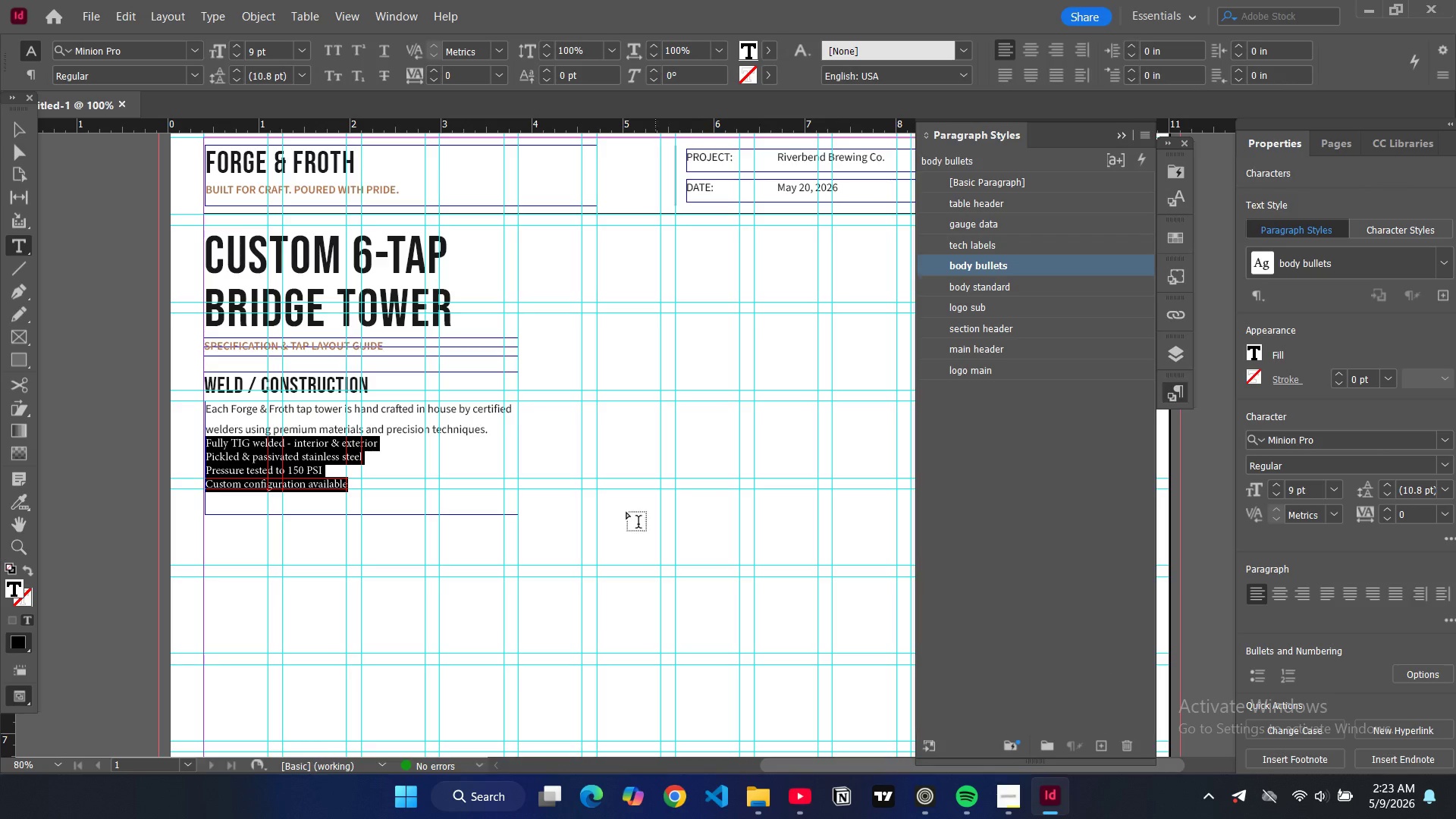 
left_click([1177, 203])
 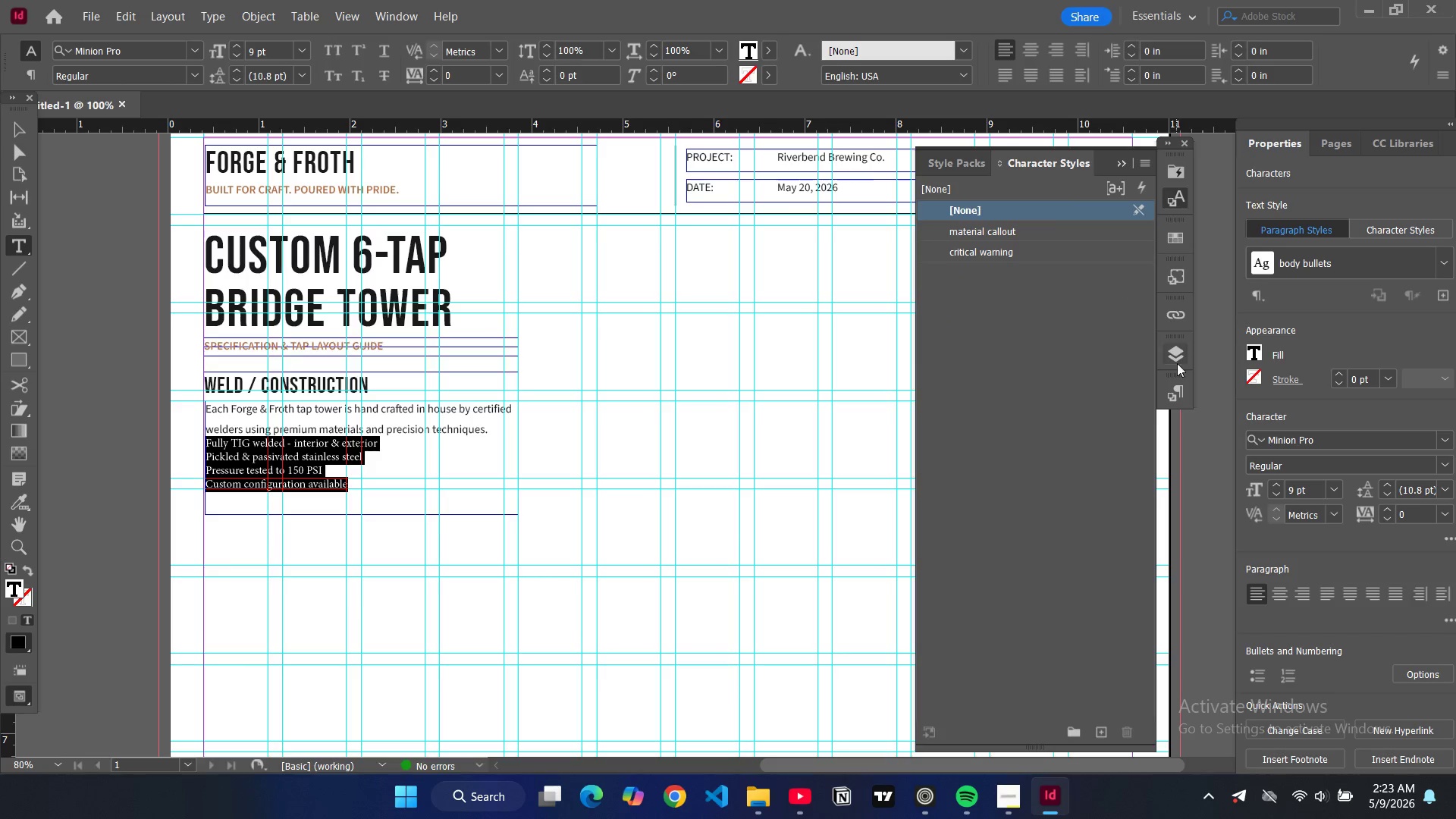 
left_click([1181, 389])
 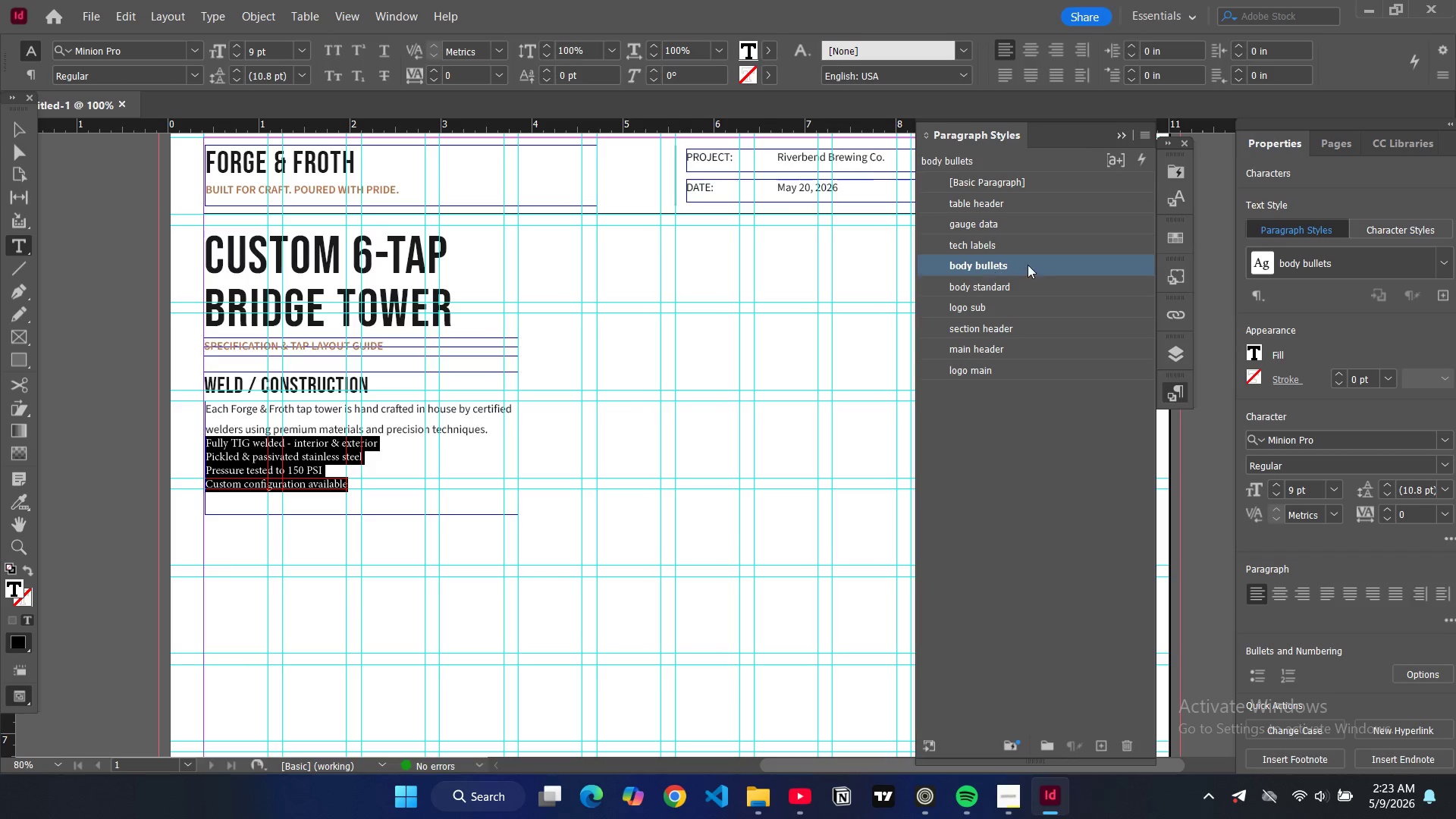 
left_click([1061, 265])
 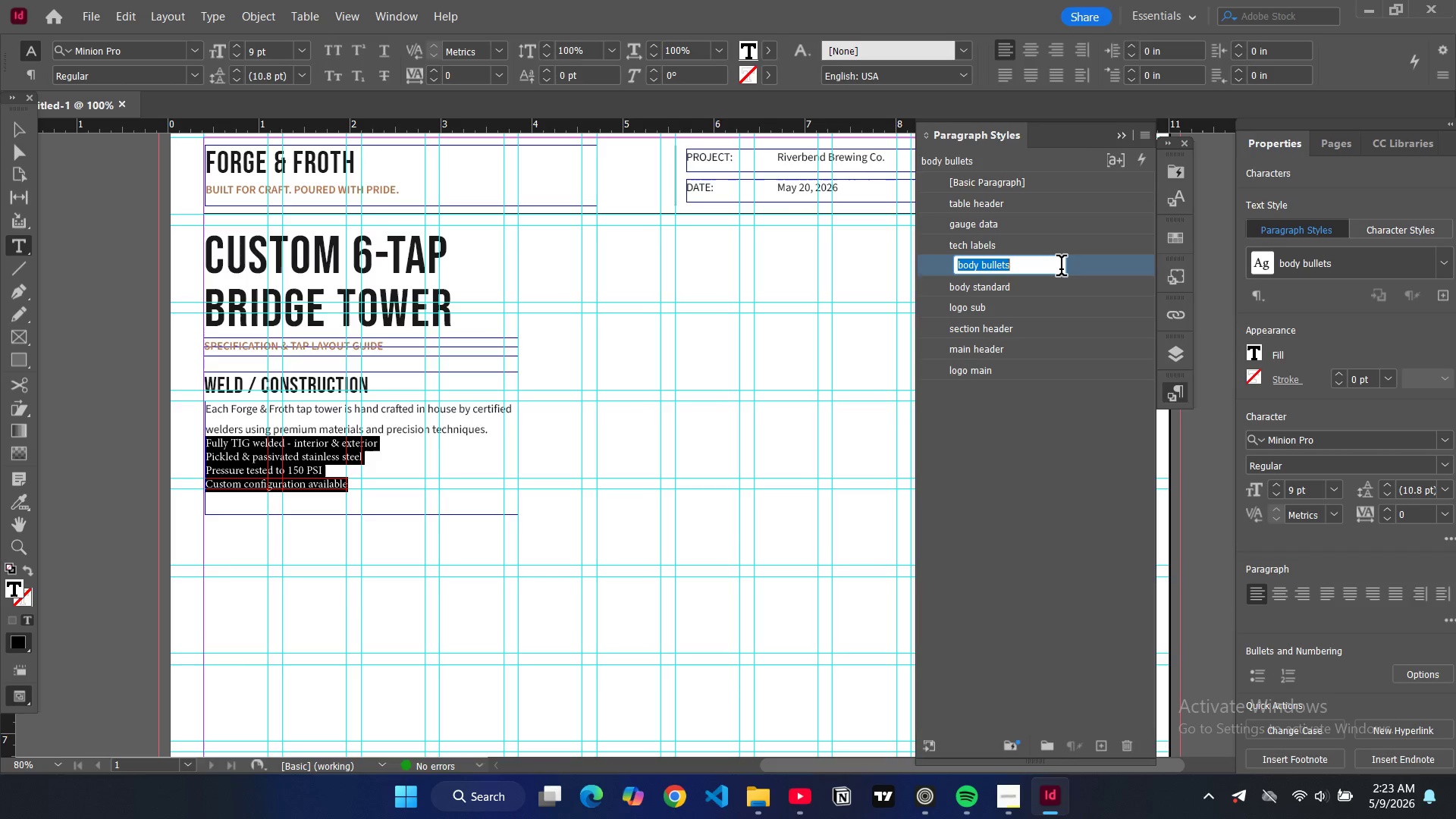 
double_click([1061, 268])
 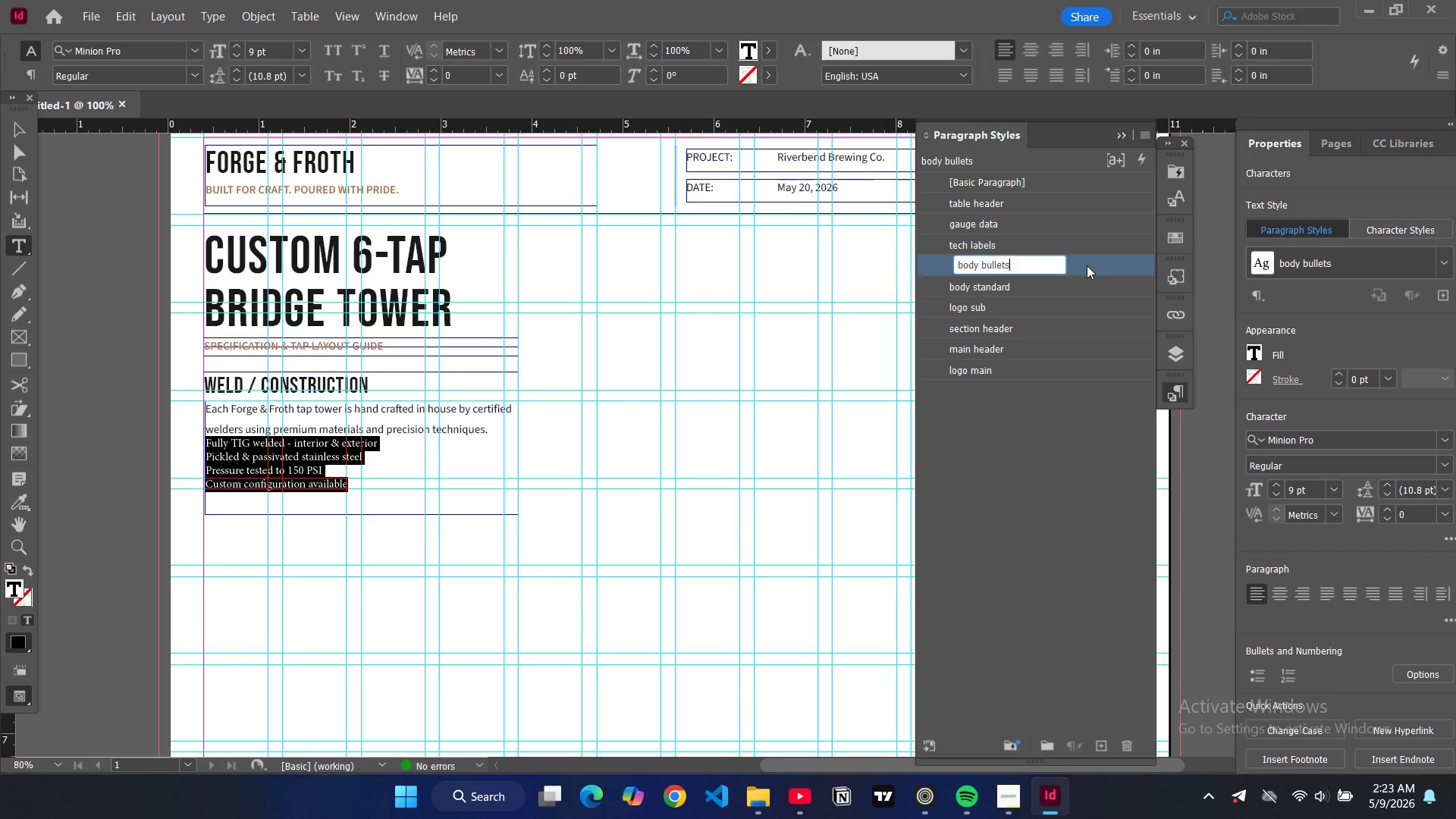 
triple_click([1087, 265])
 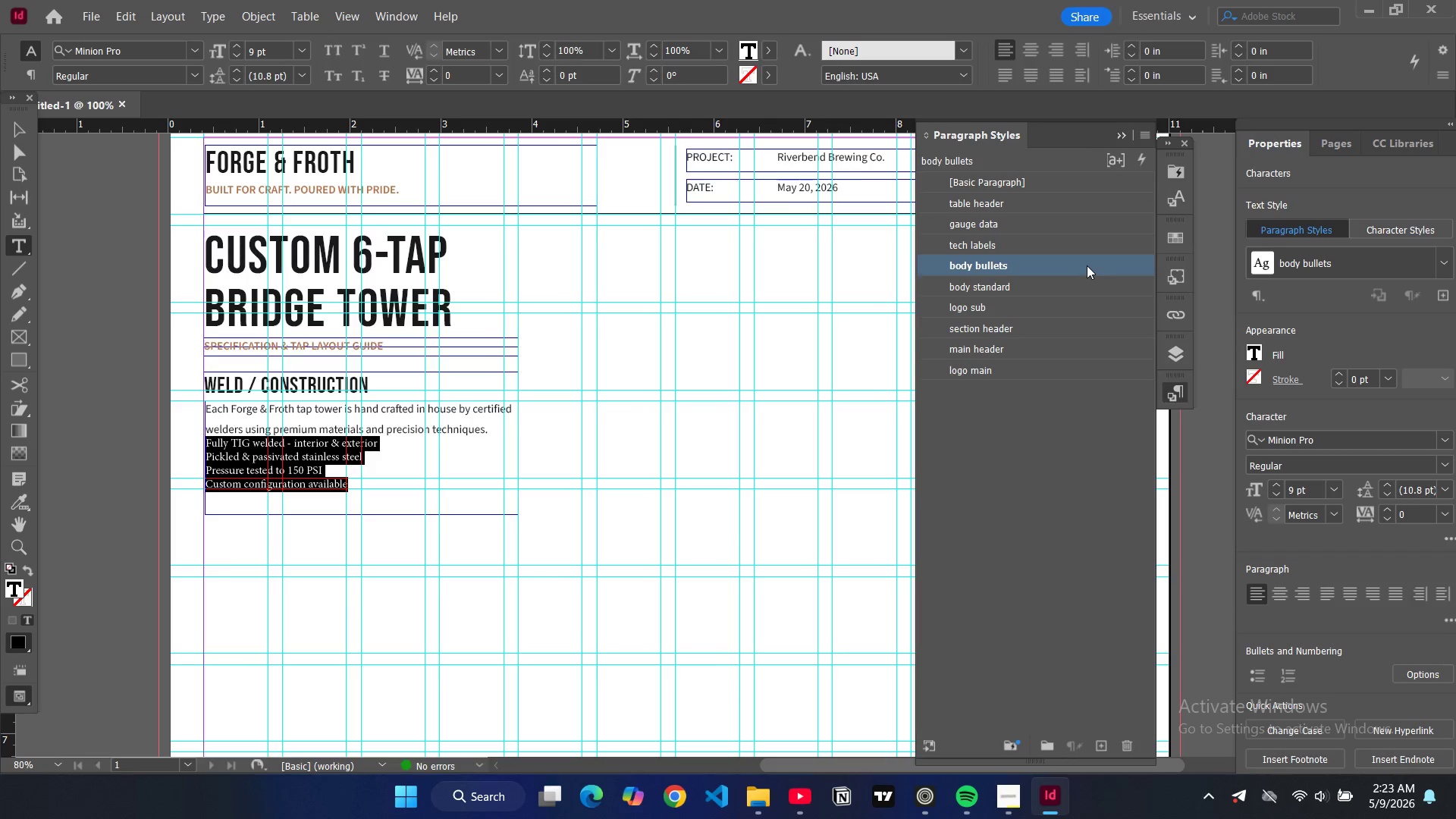 
triple_click([1087, 265])
 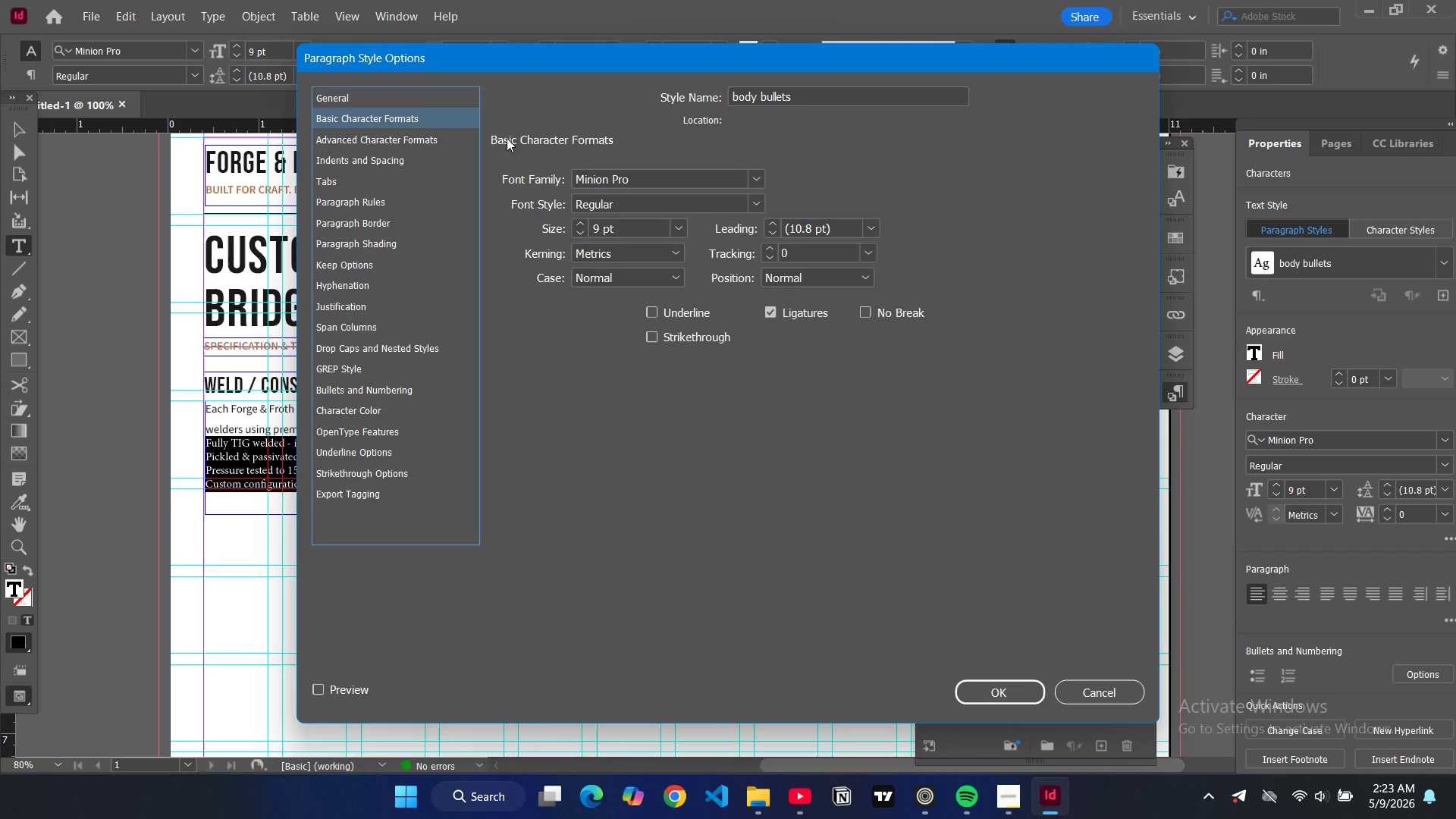 
double_click([658, 181])
 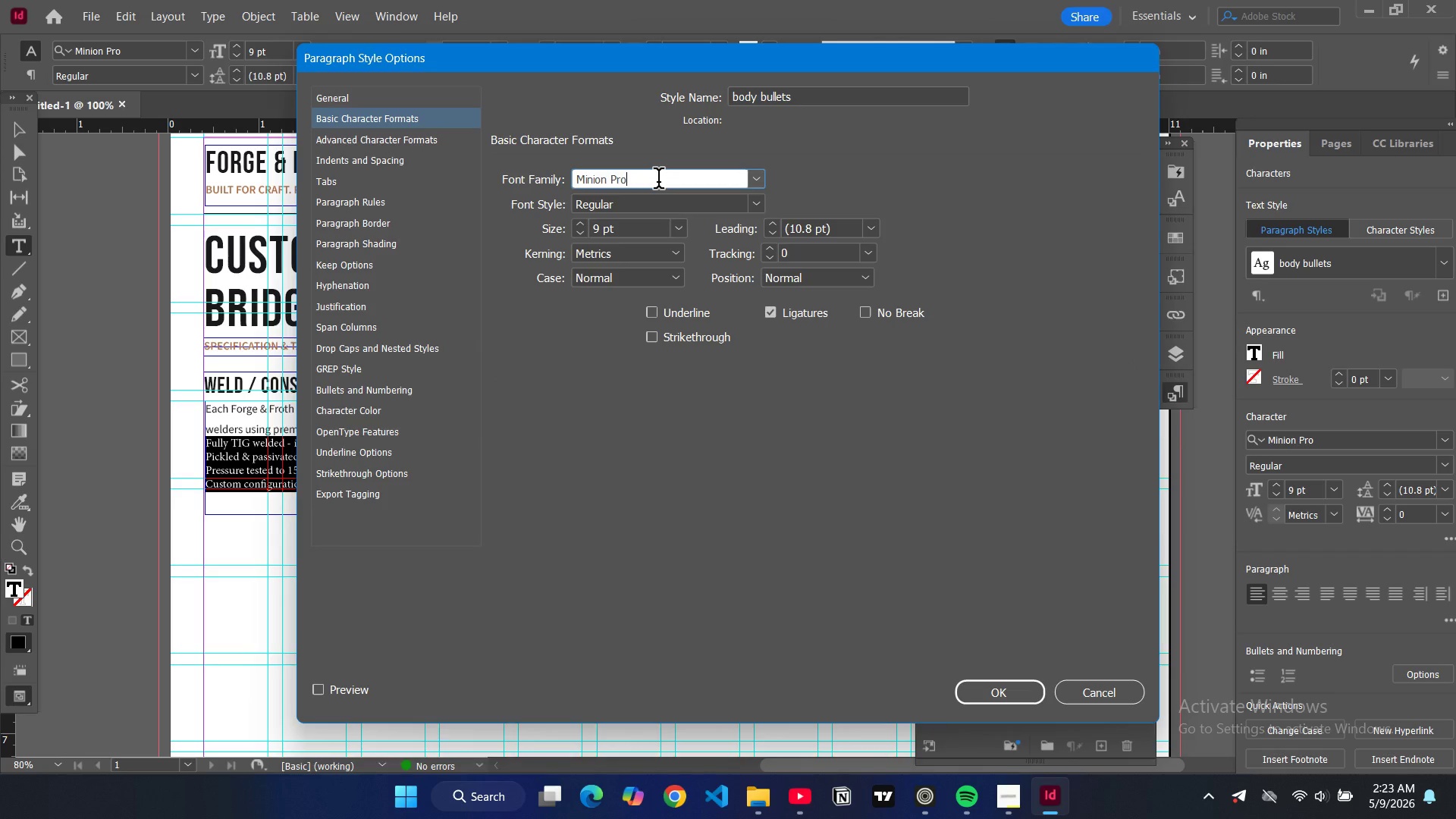 
key(Control+A)
 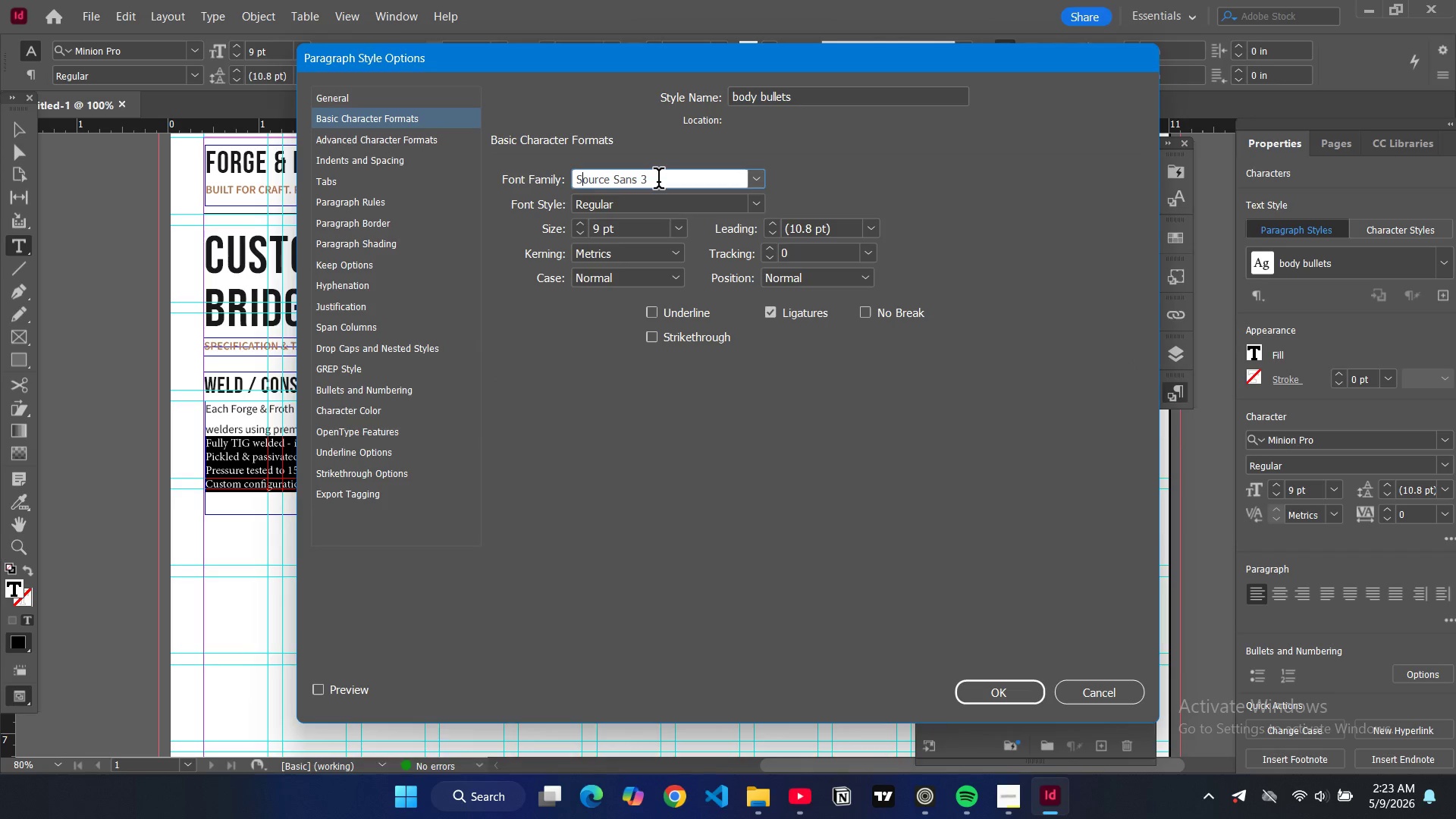 
key(S)
 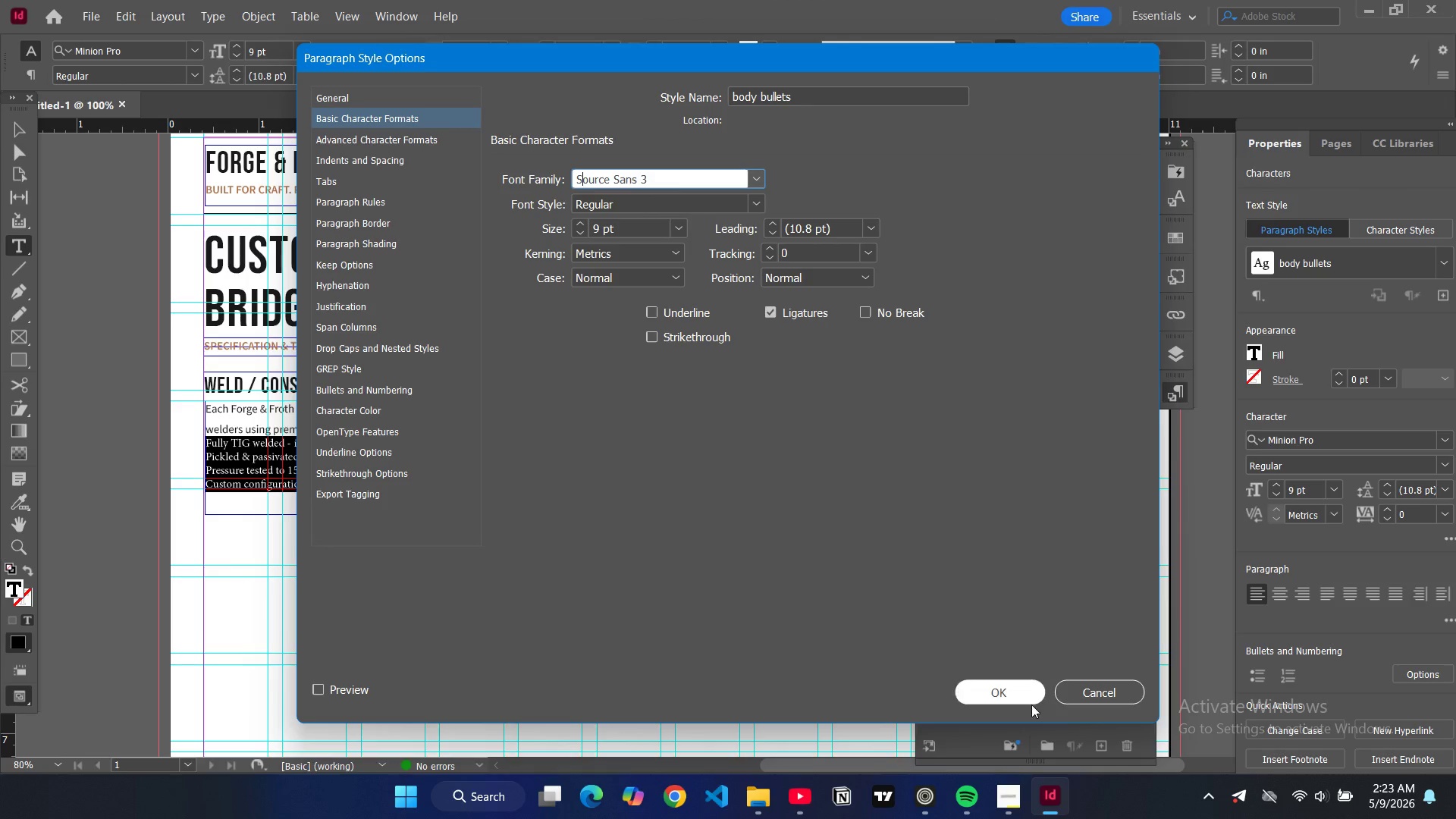 
left_click([1003, 693])
 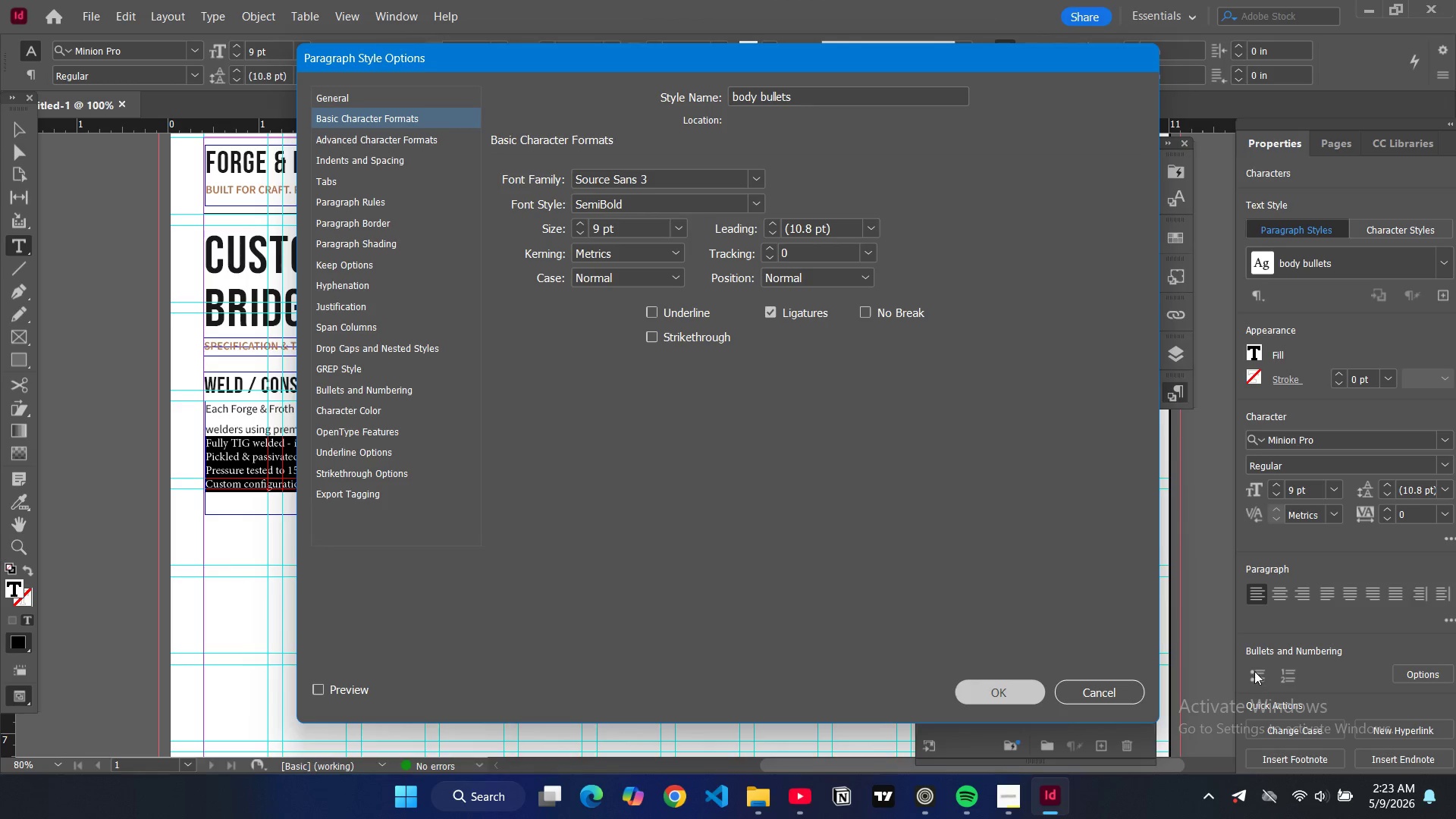 
left_click([1254, 671])
 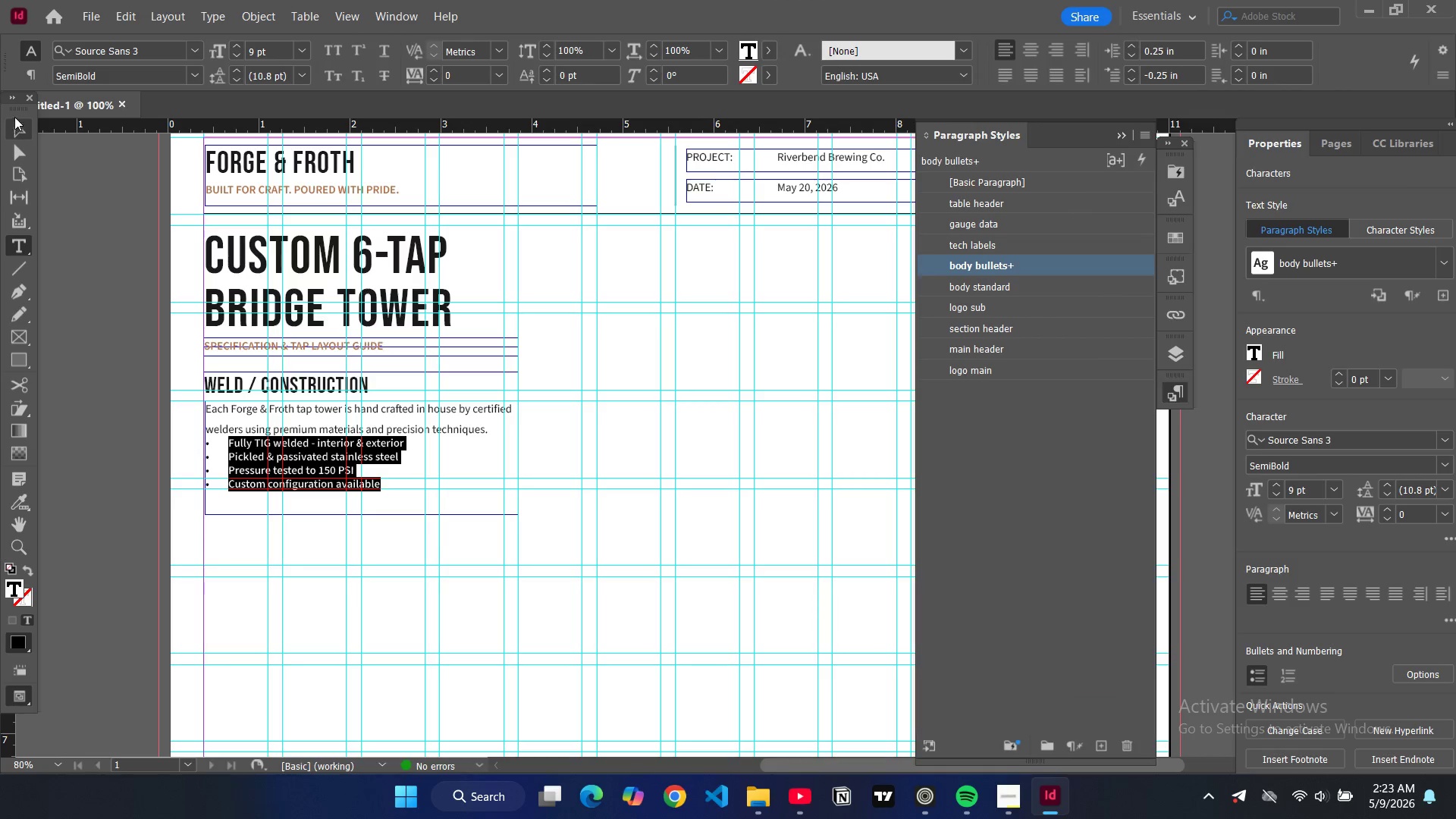 
wait(5.28)
 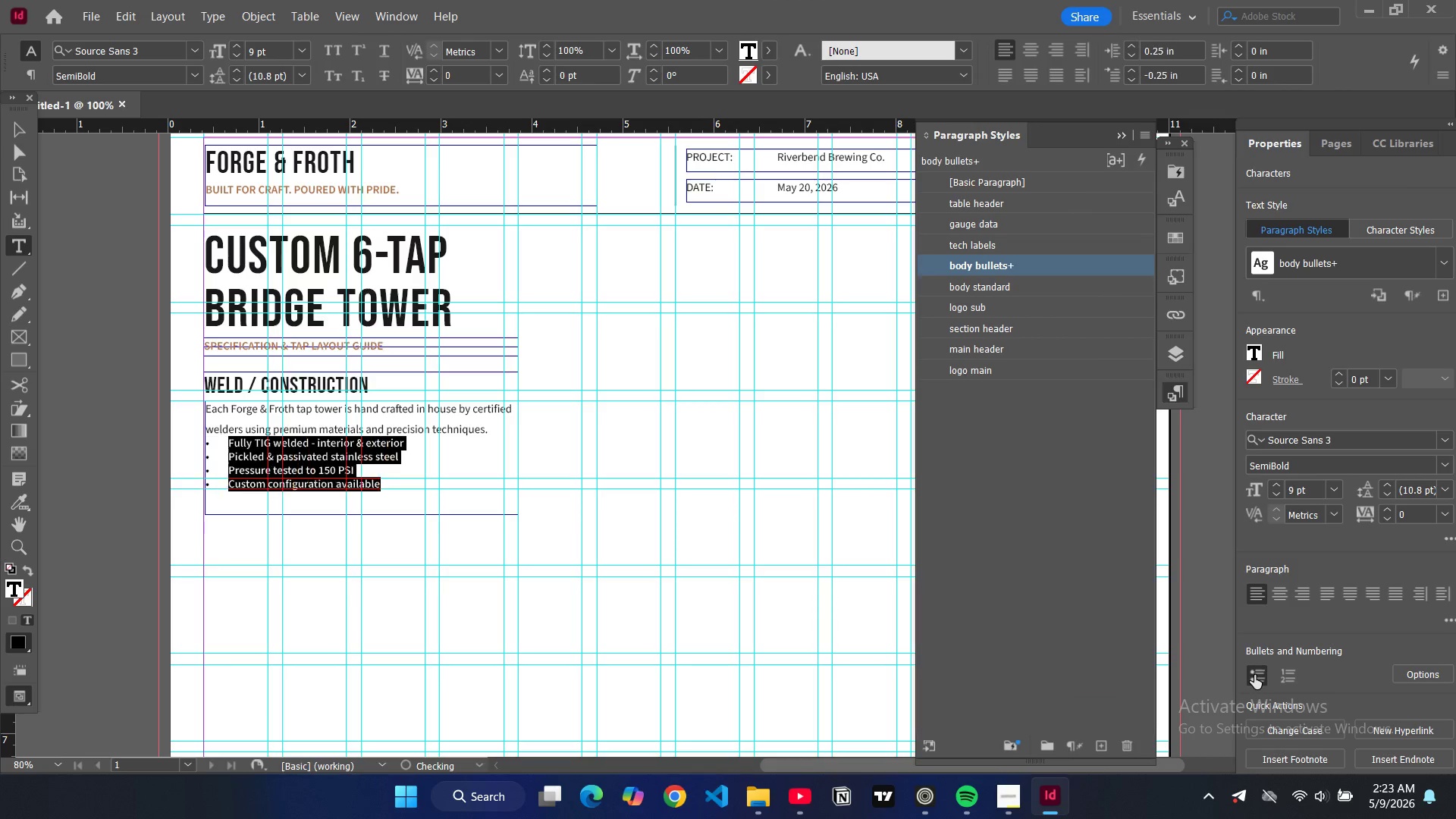 
left_click([15, 124])
 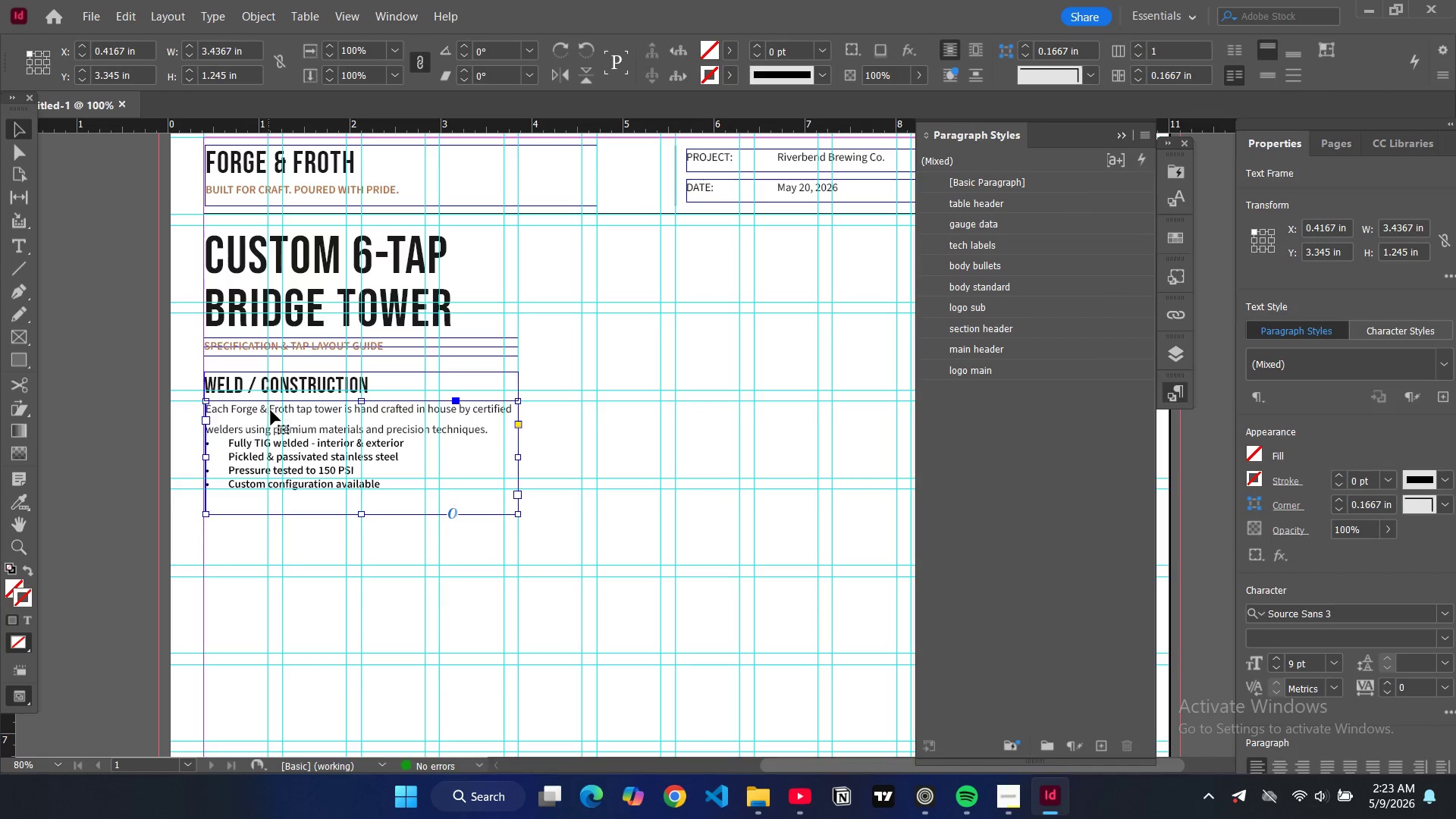 
left_click([356, 486])
 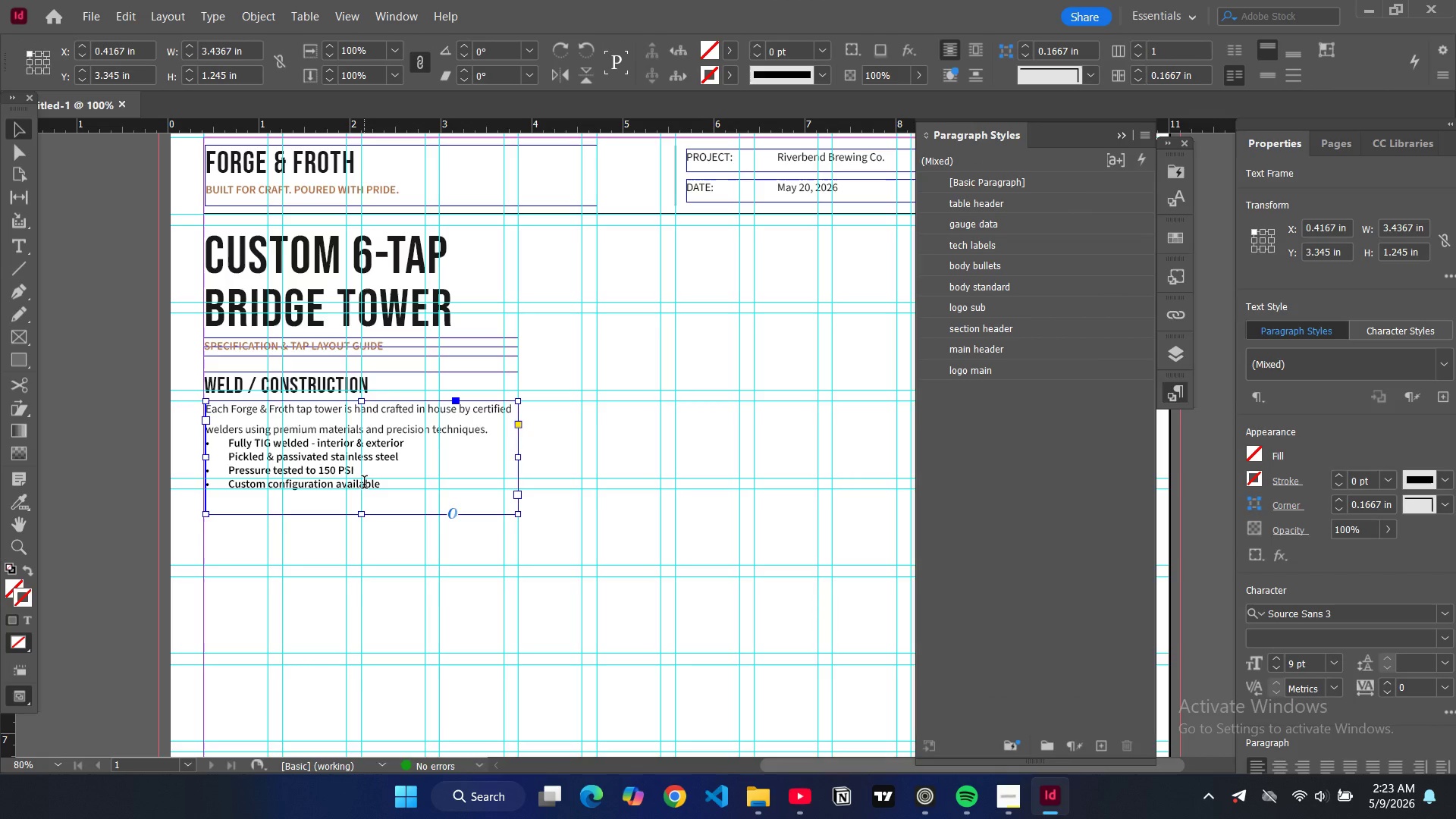 
double_click([364, 484])
 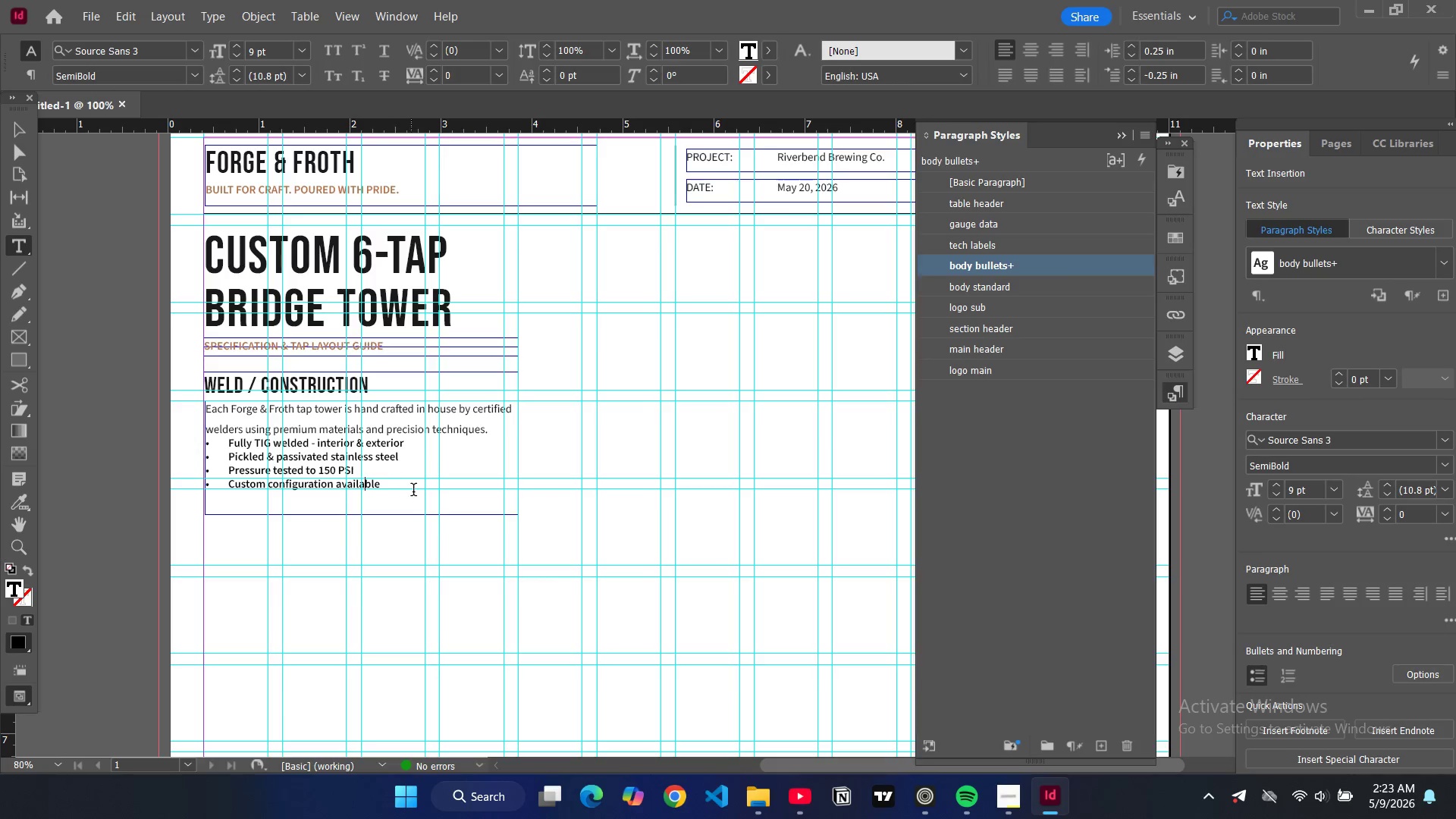 
key(Control+A)
 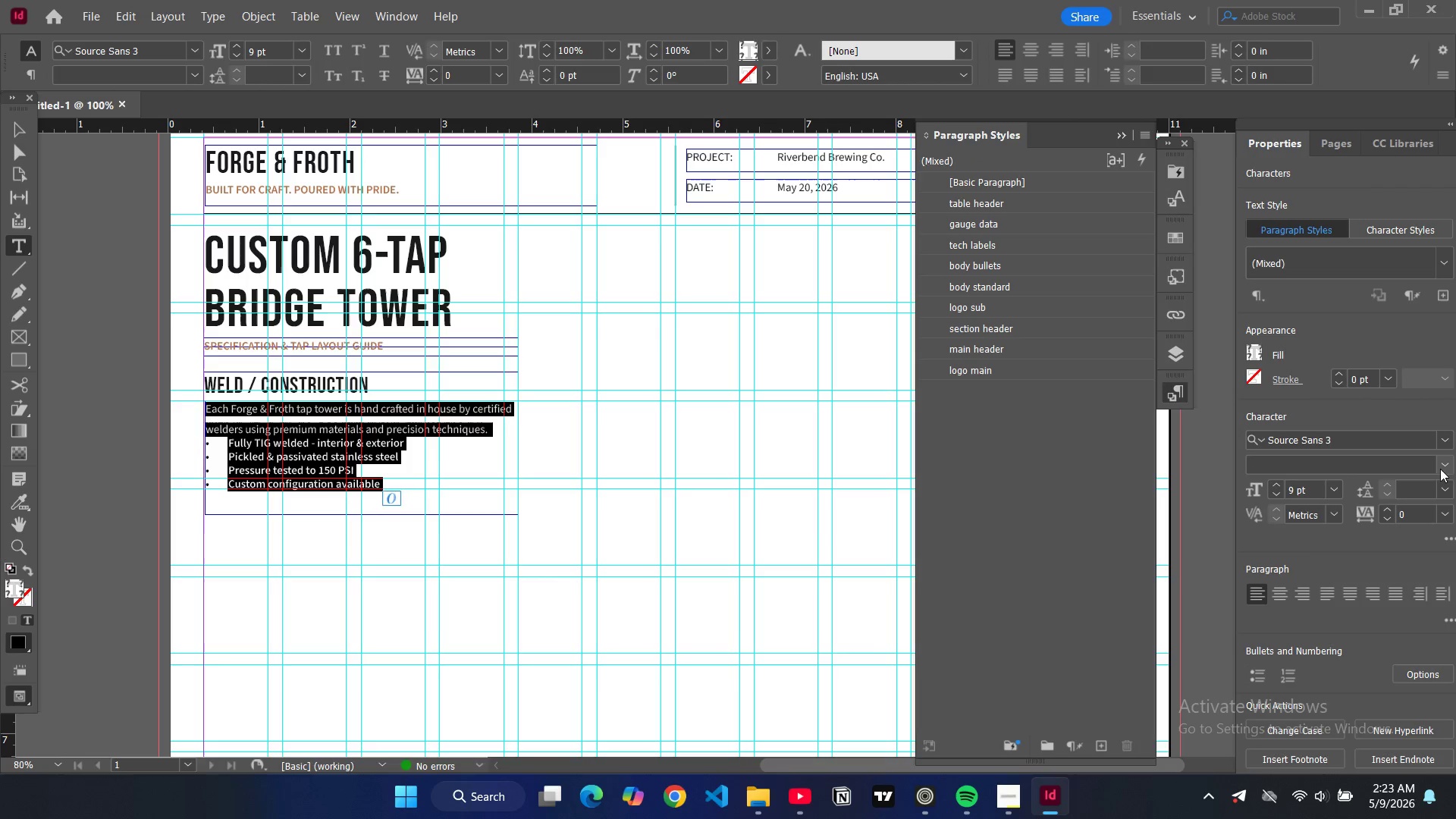 
left_click([1294, 506])
 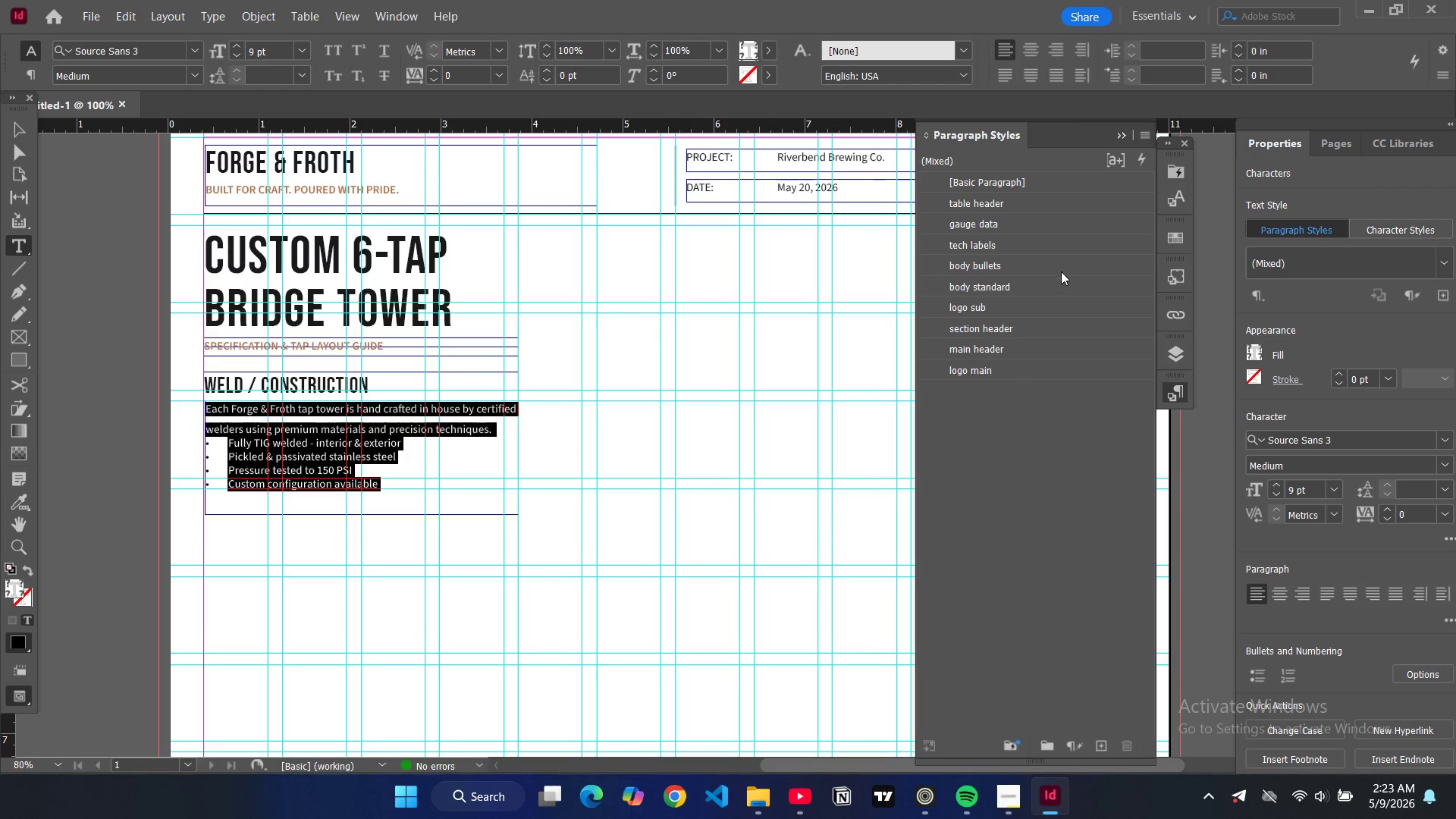 
wait(5.19)
 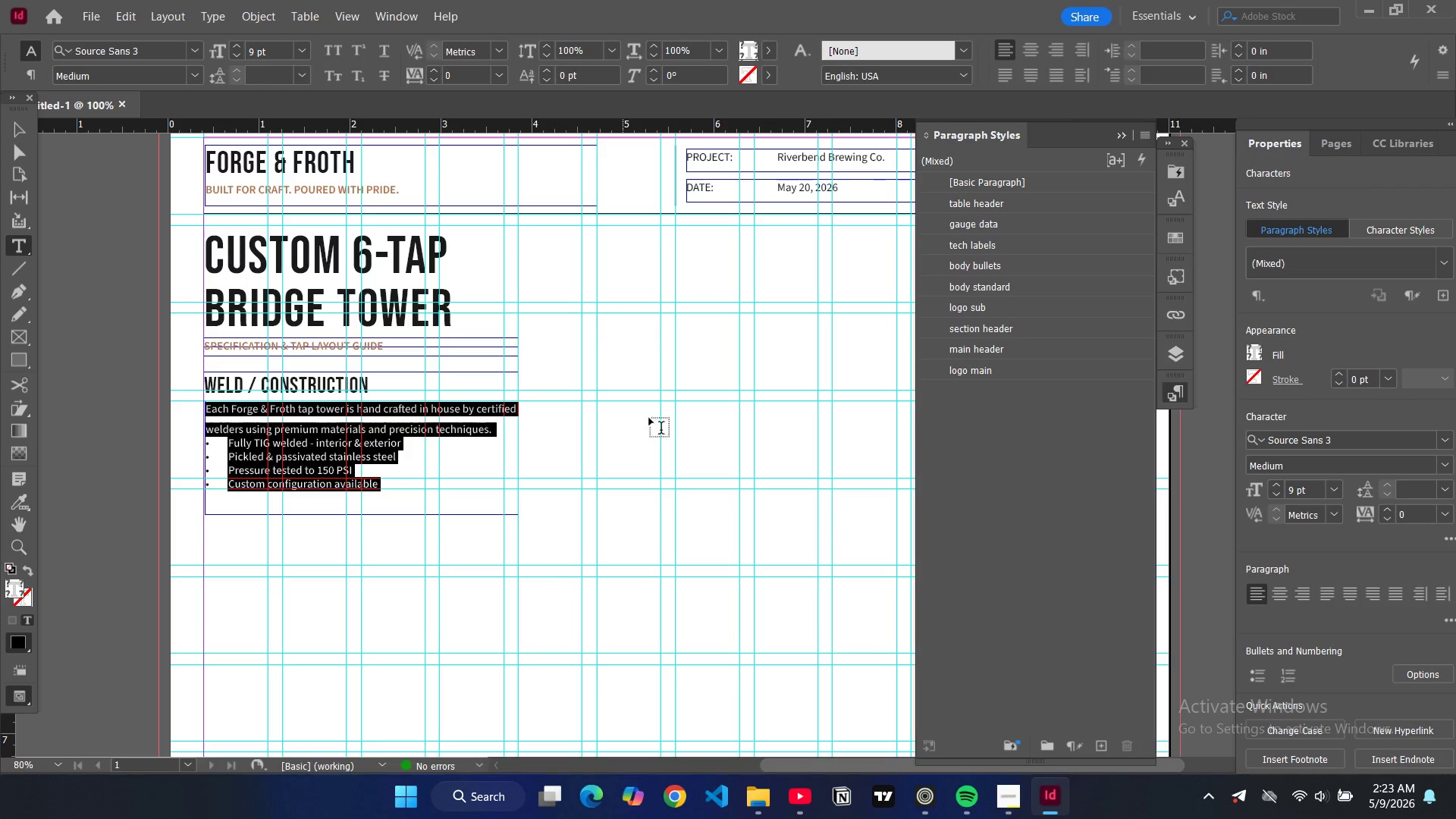 
double_click([1072, 286])
 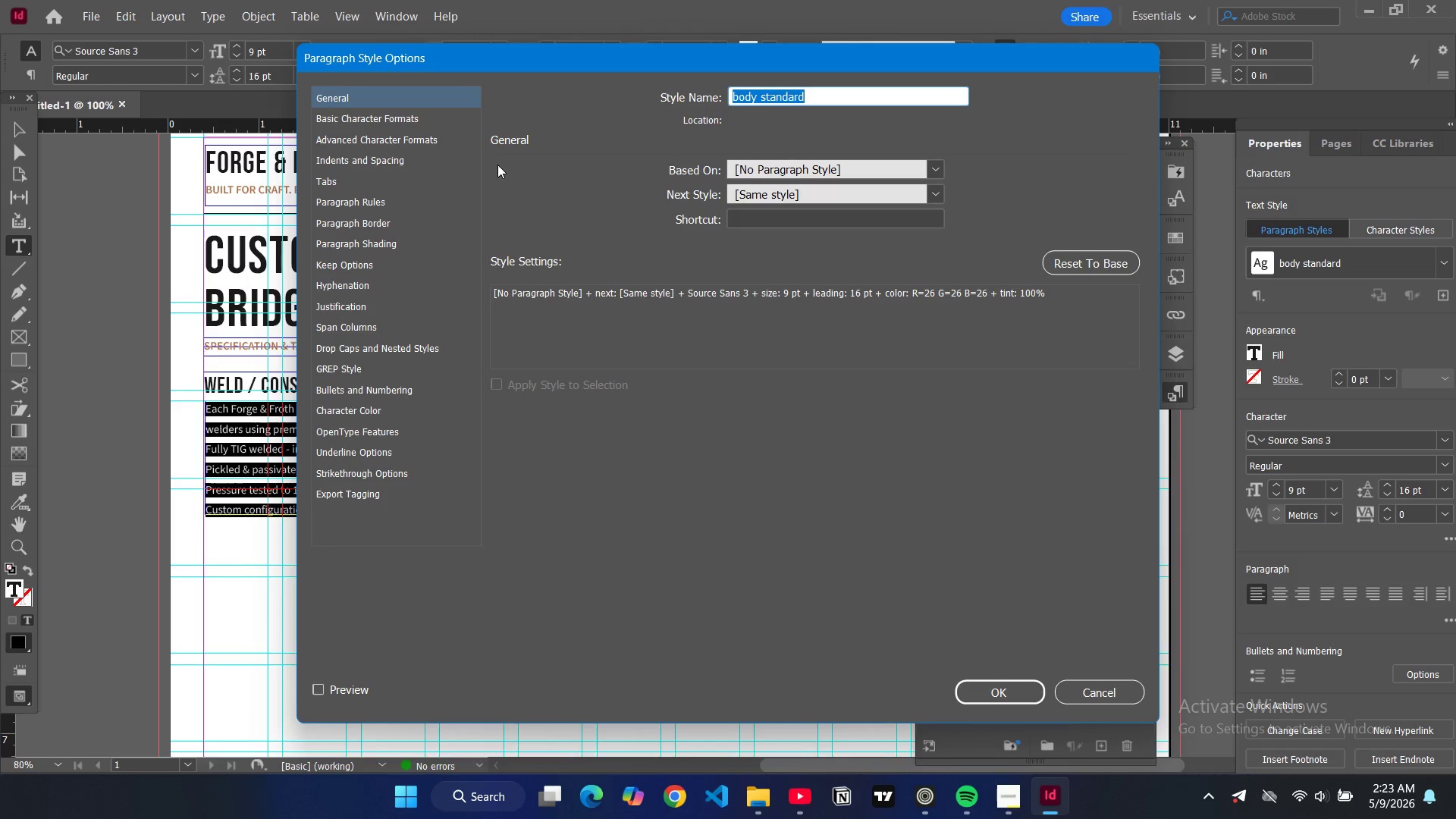 
left_click([447, 118])
 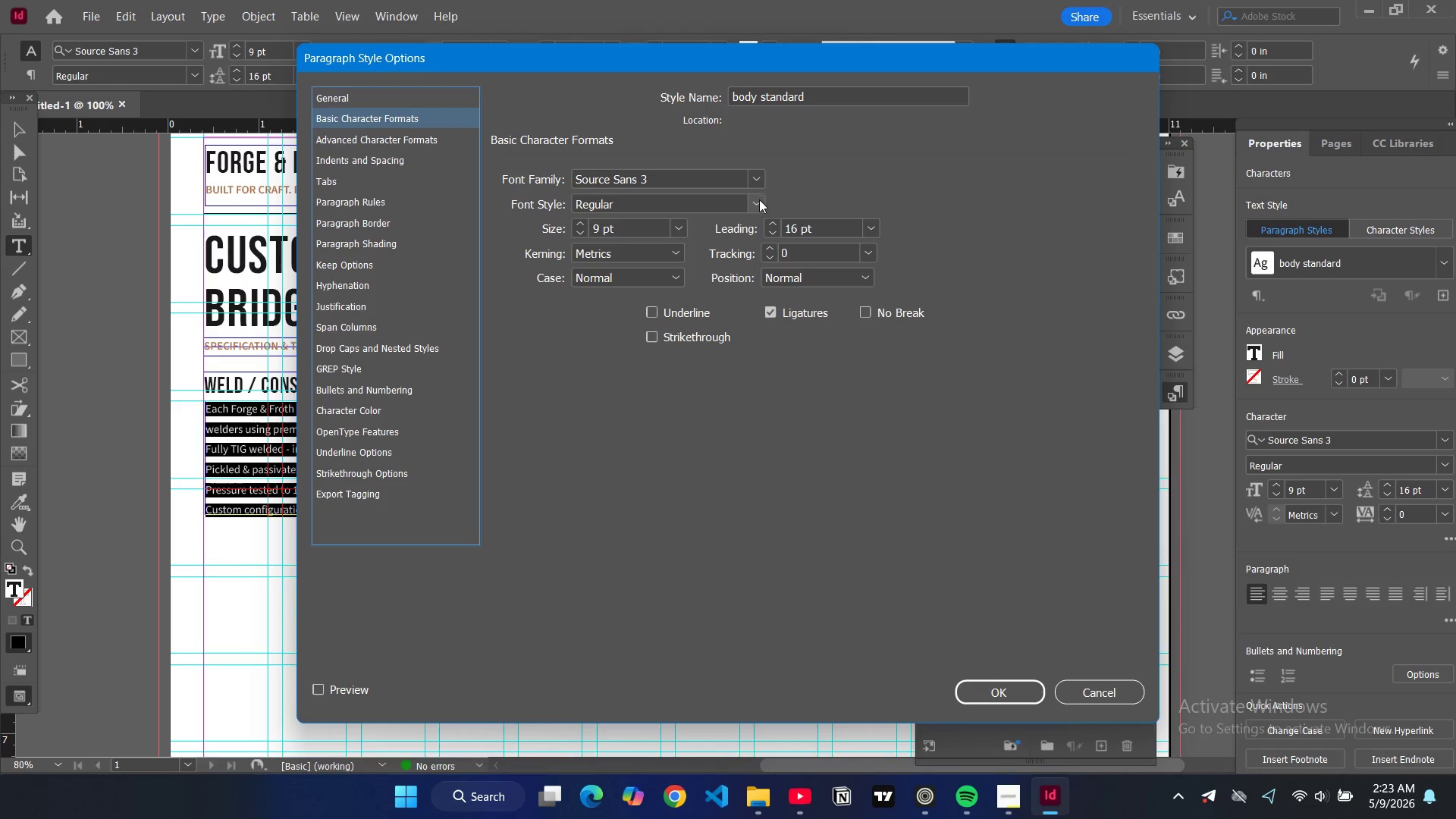 
left_click([758, 202])
 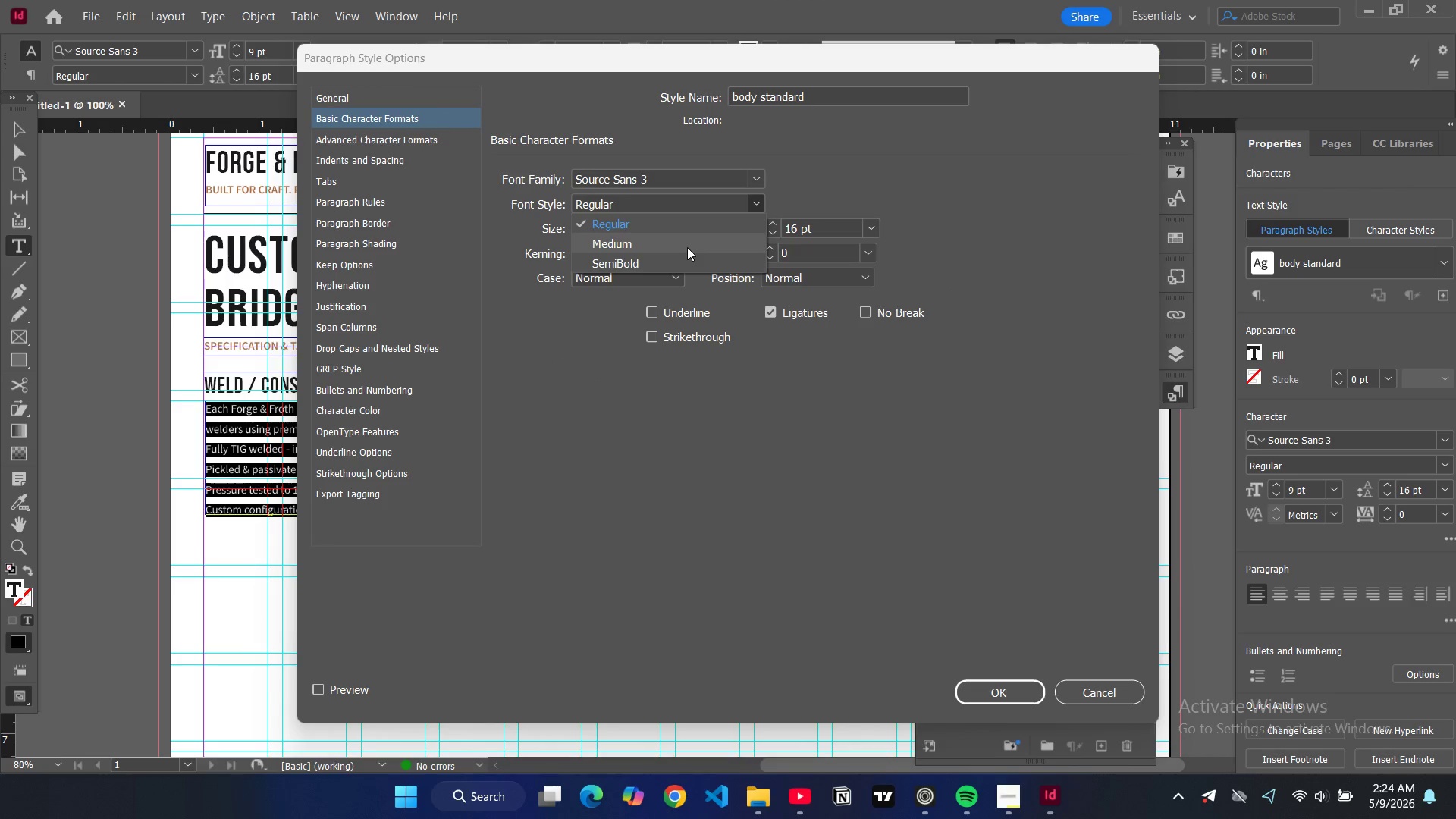 
left_click([687, 247])
 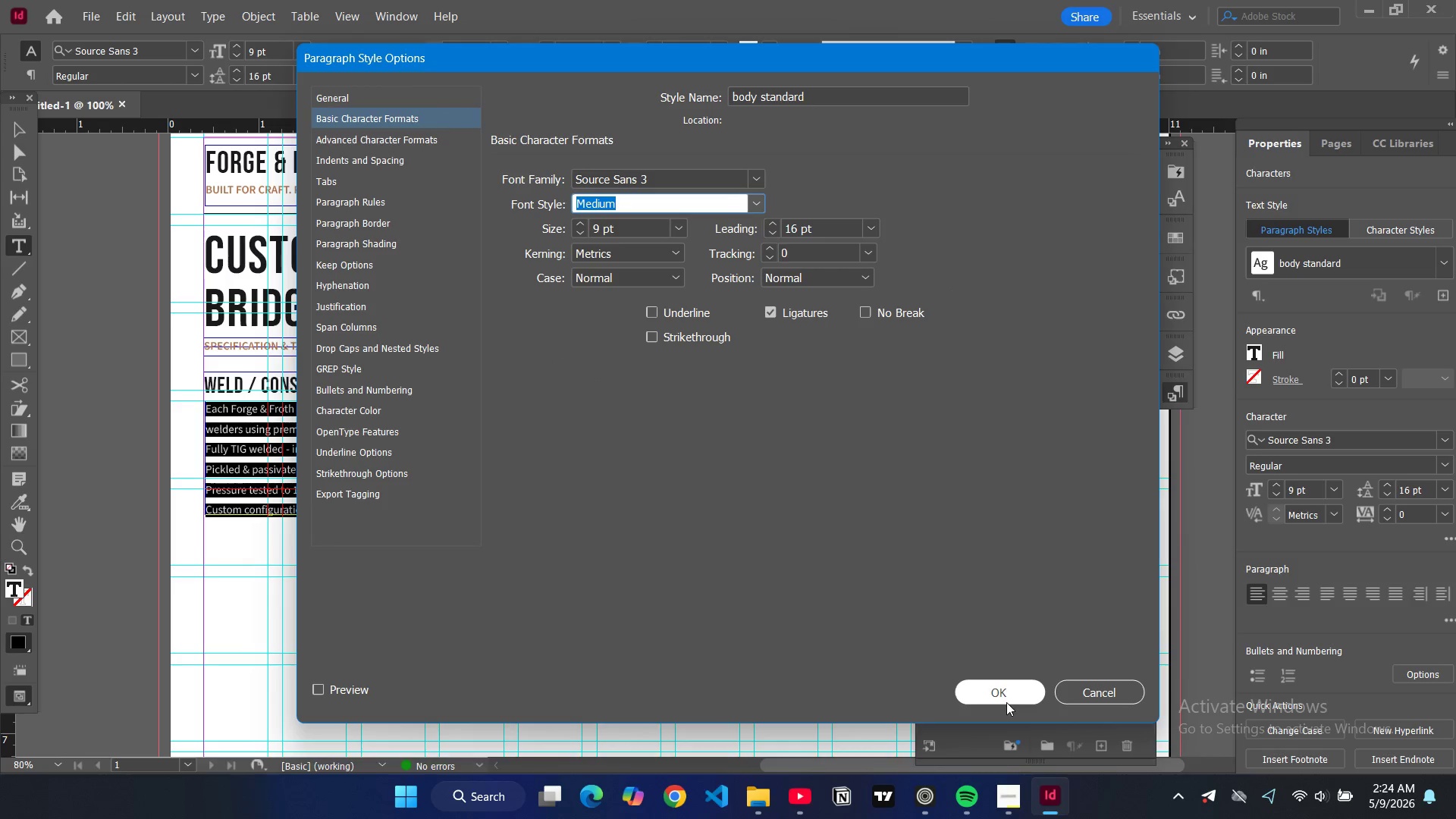 
left_click([1006, 702])
 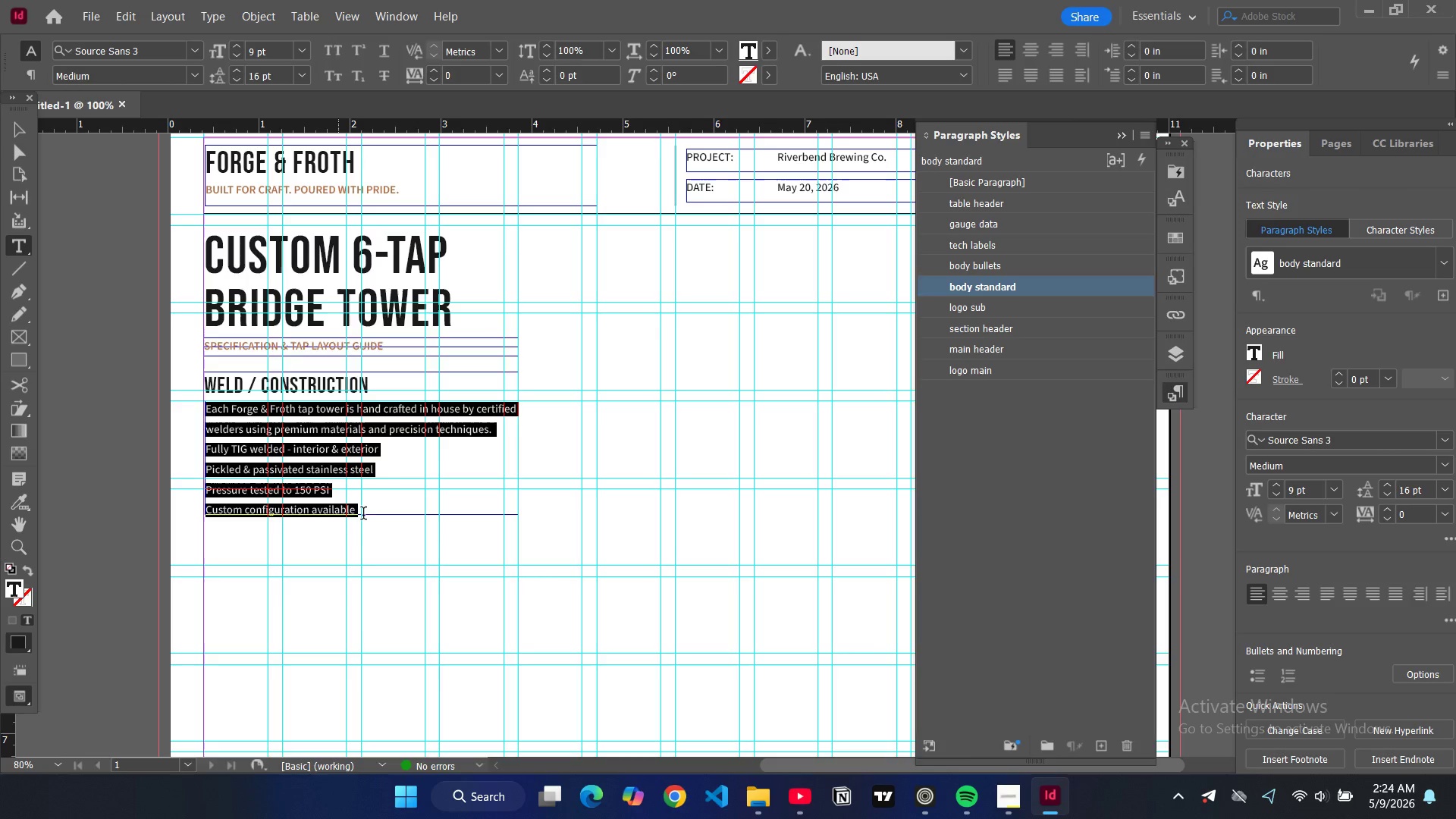 
left_click([381, 507])
 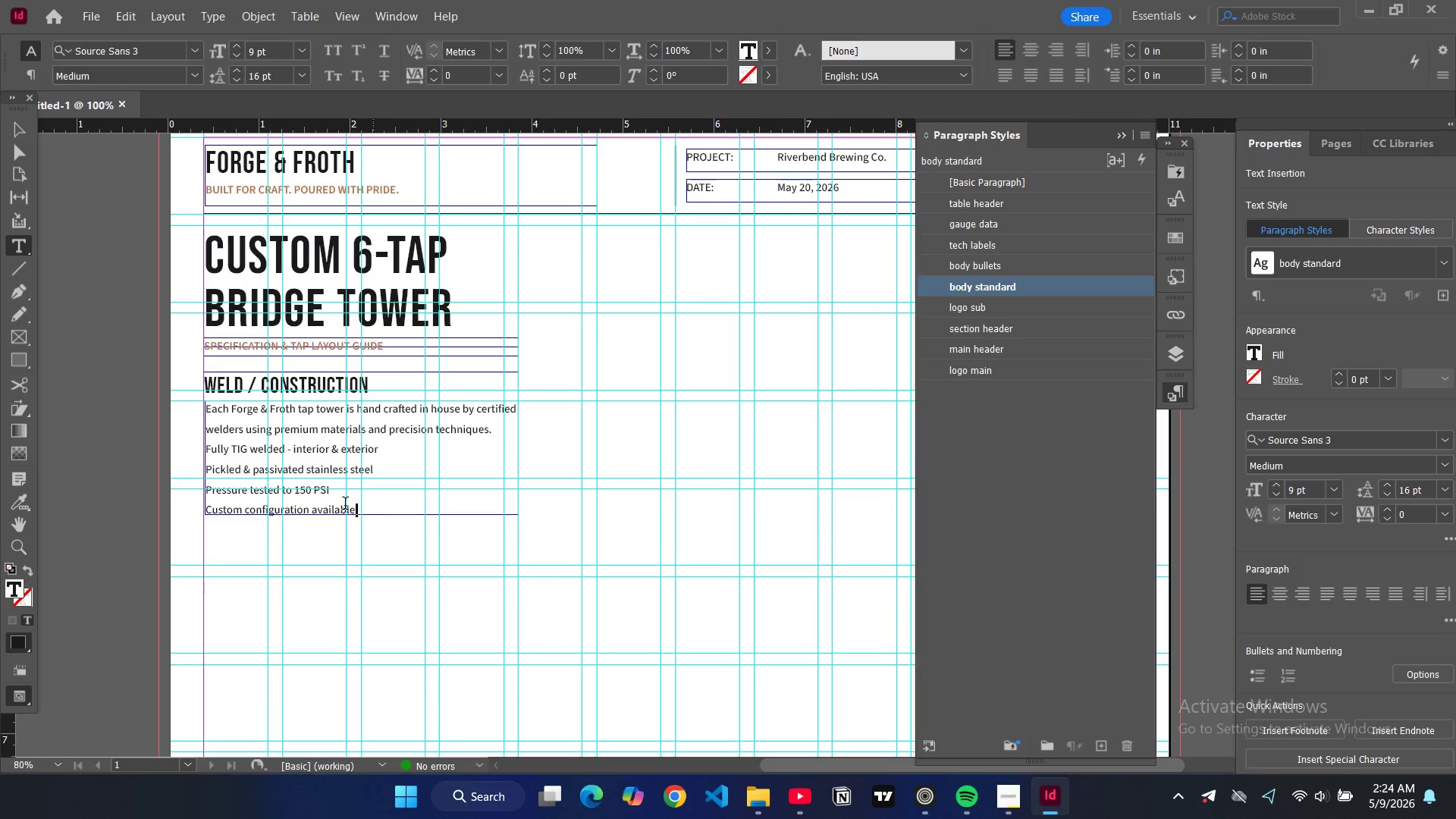 
left_click_drag(start_coordinate=[380, 512], to_coordinate=[202, 444])
 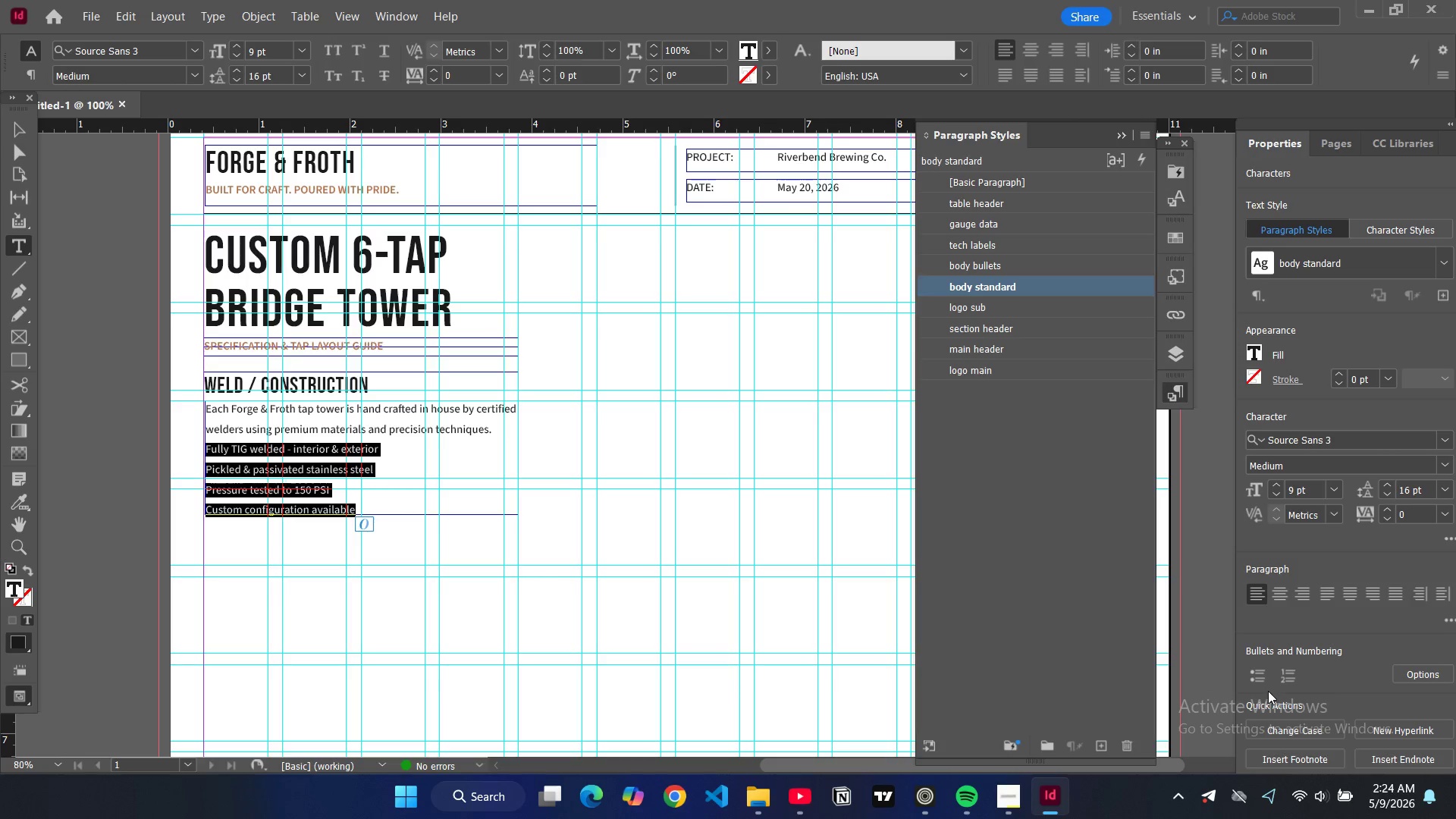 
left_click([1258, 673])
 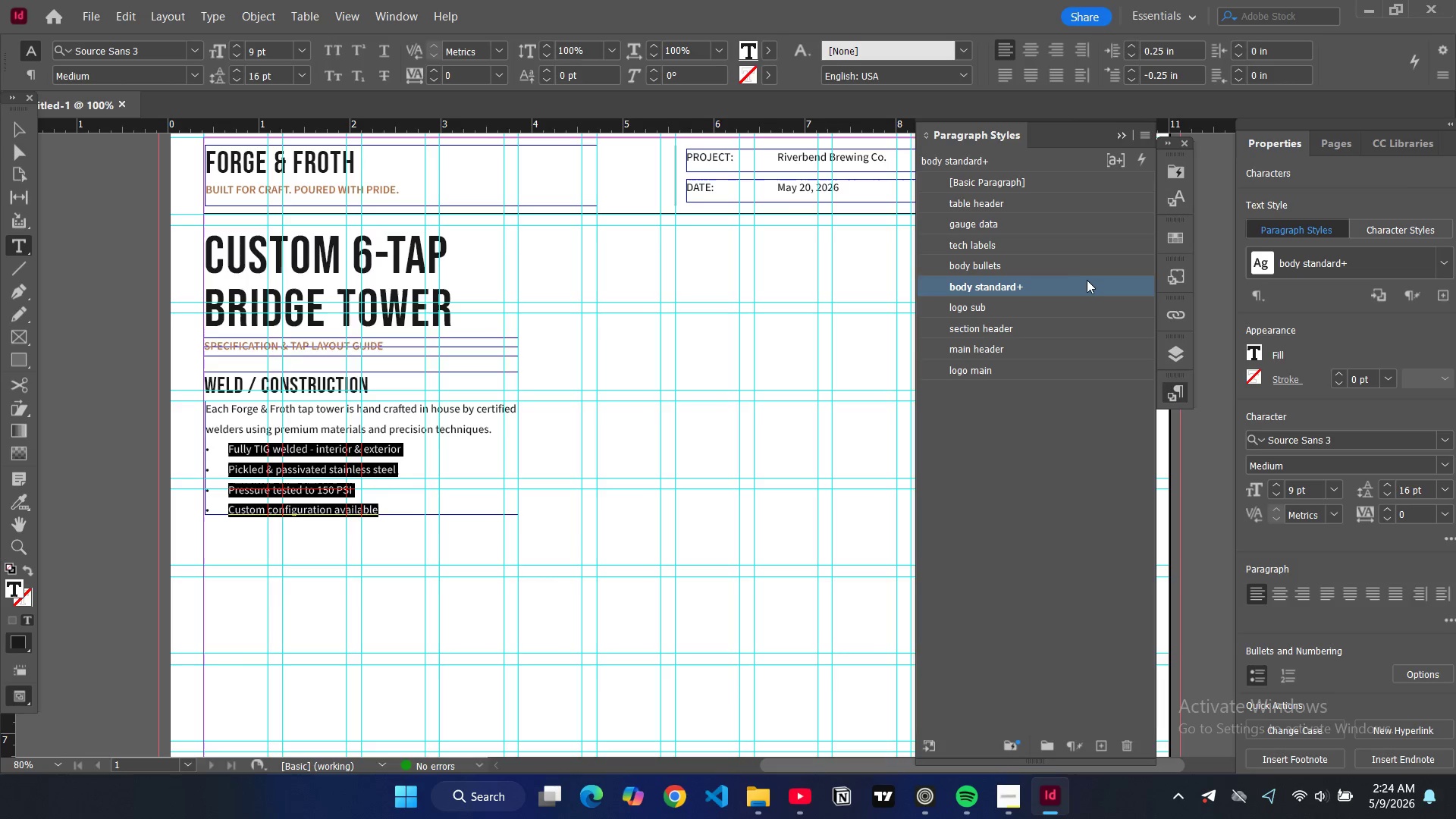 
double_click([1094, 284])
 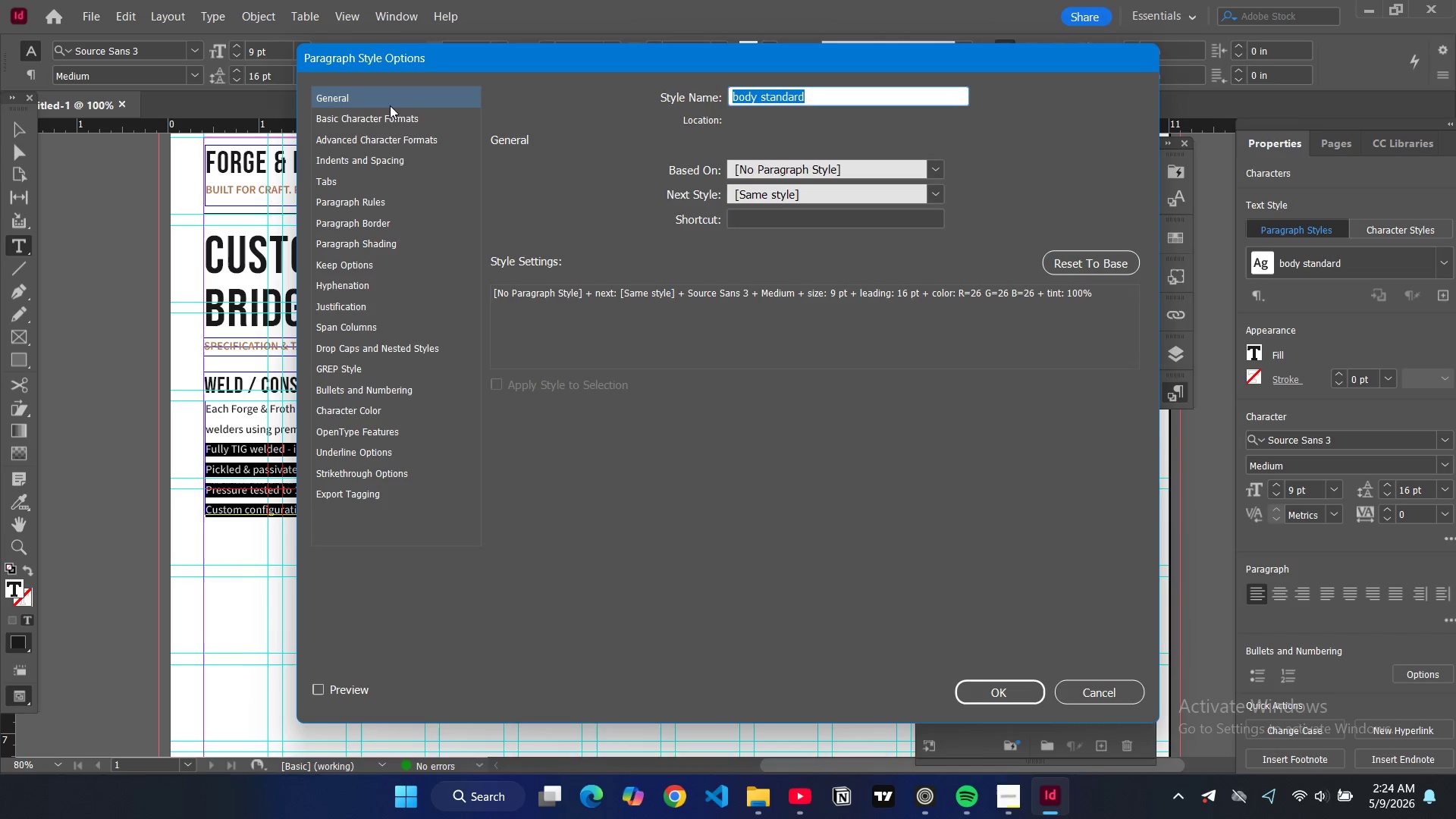 
left_click([394, 113])
 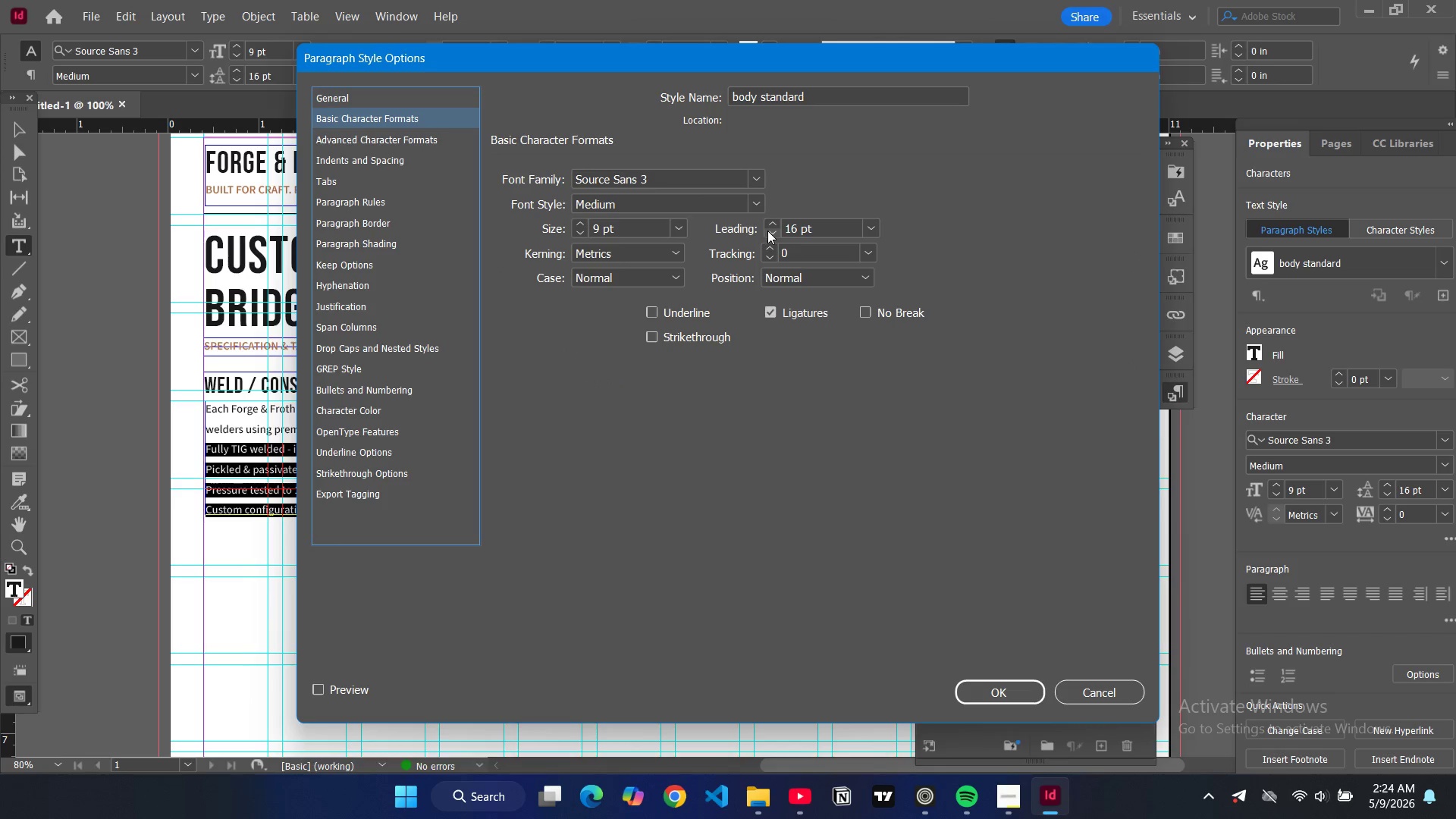 
double_click([772, 232])
 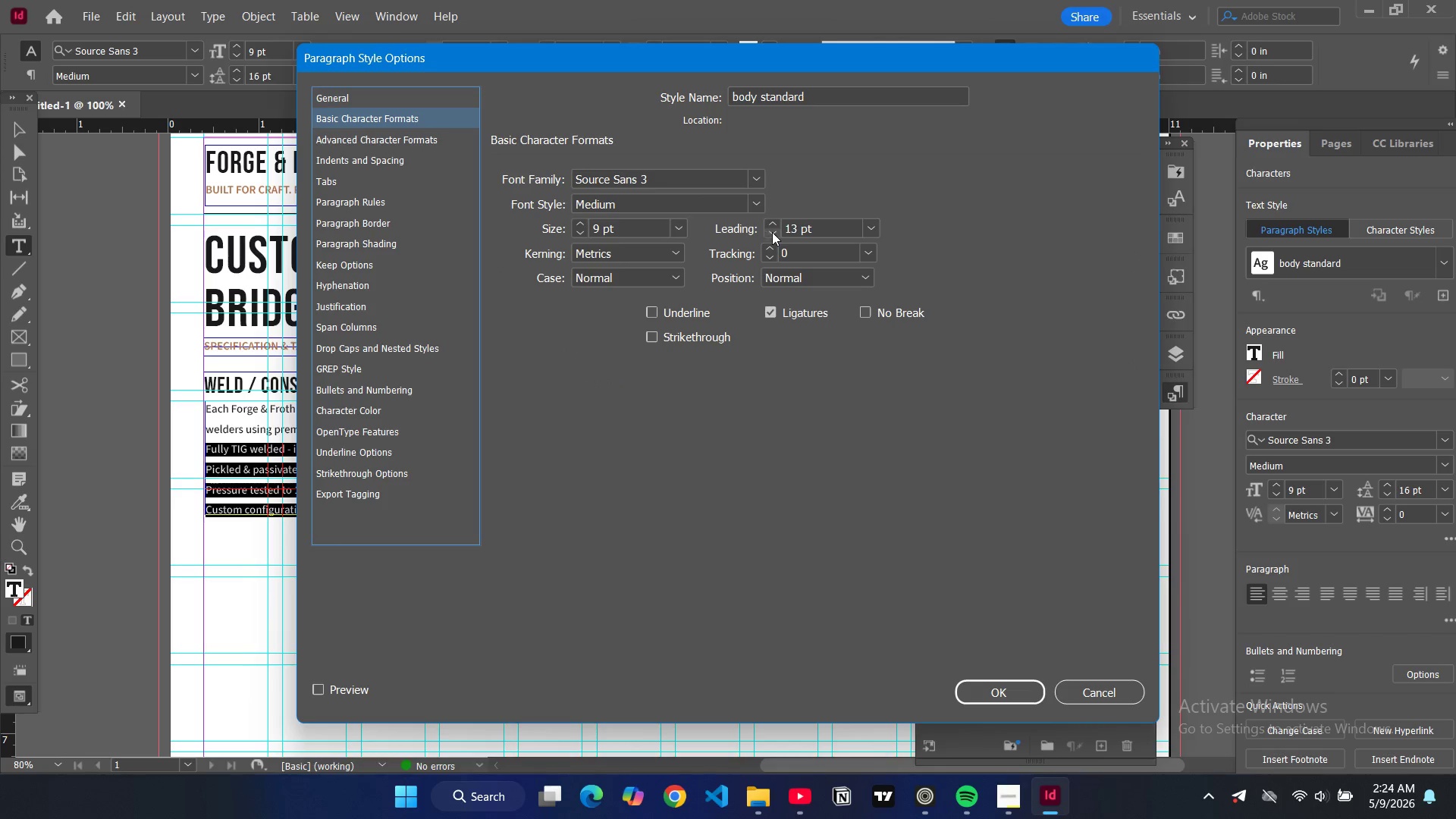 
triple_click([772, 232])
 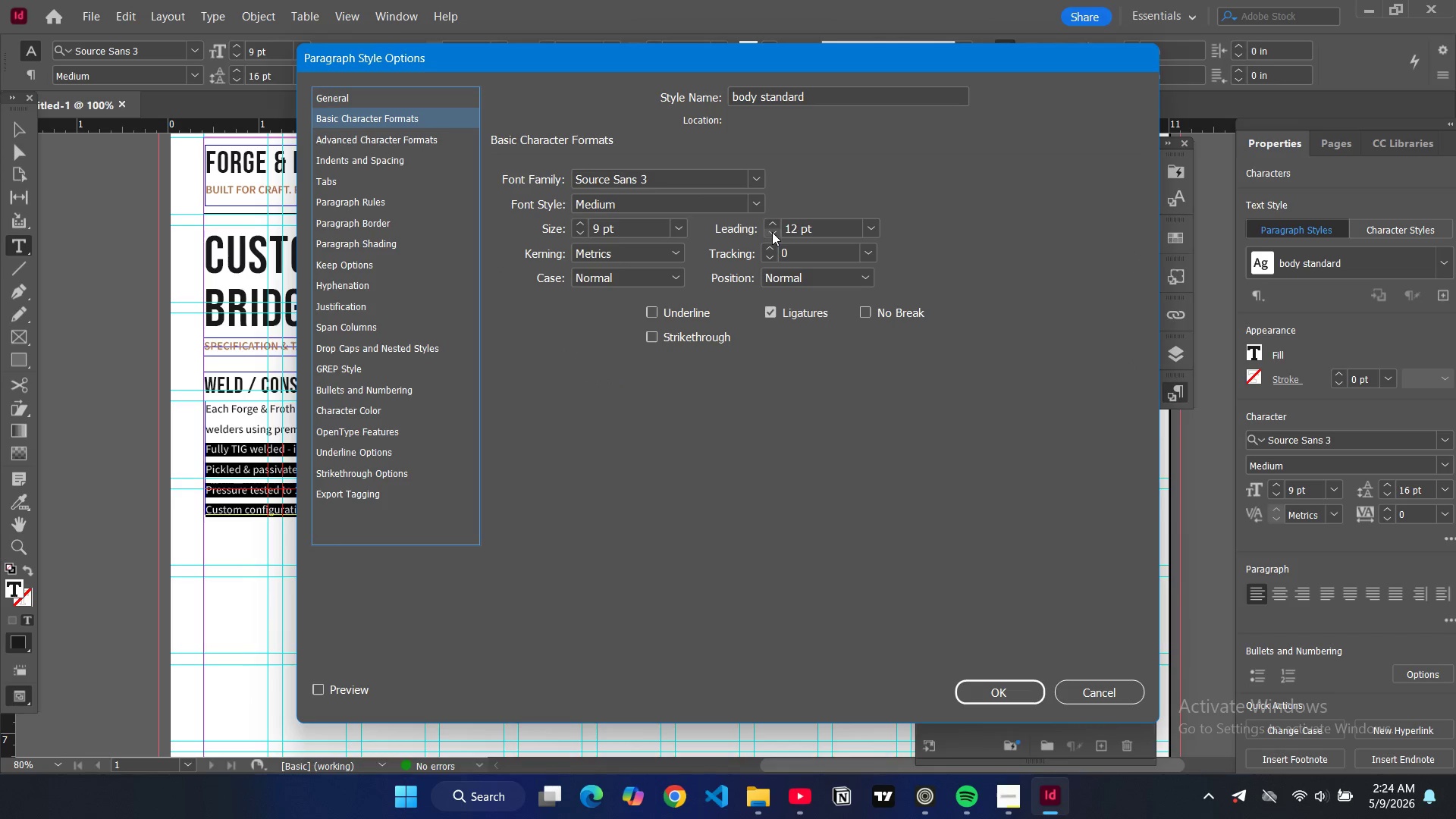 
triple_click([772, 232])
 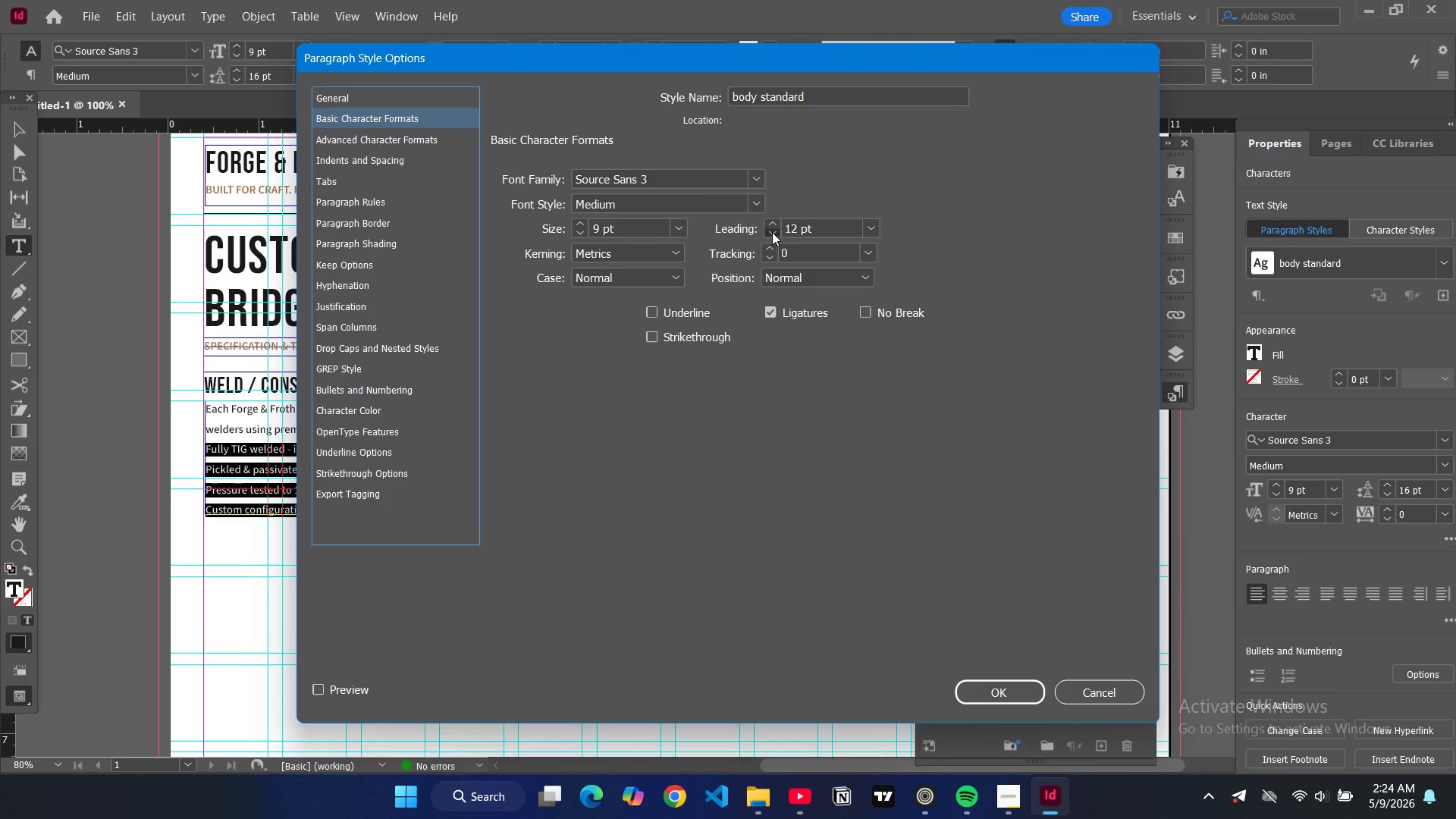 
triple_click([772, 232])
 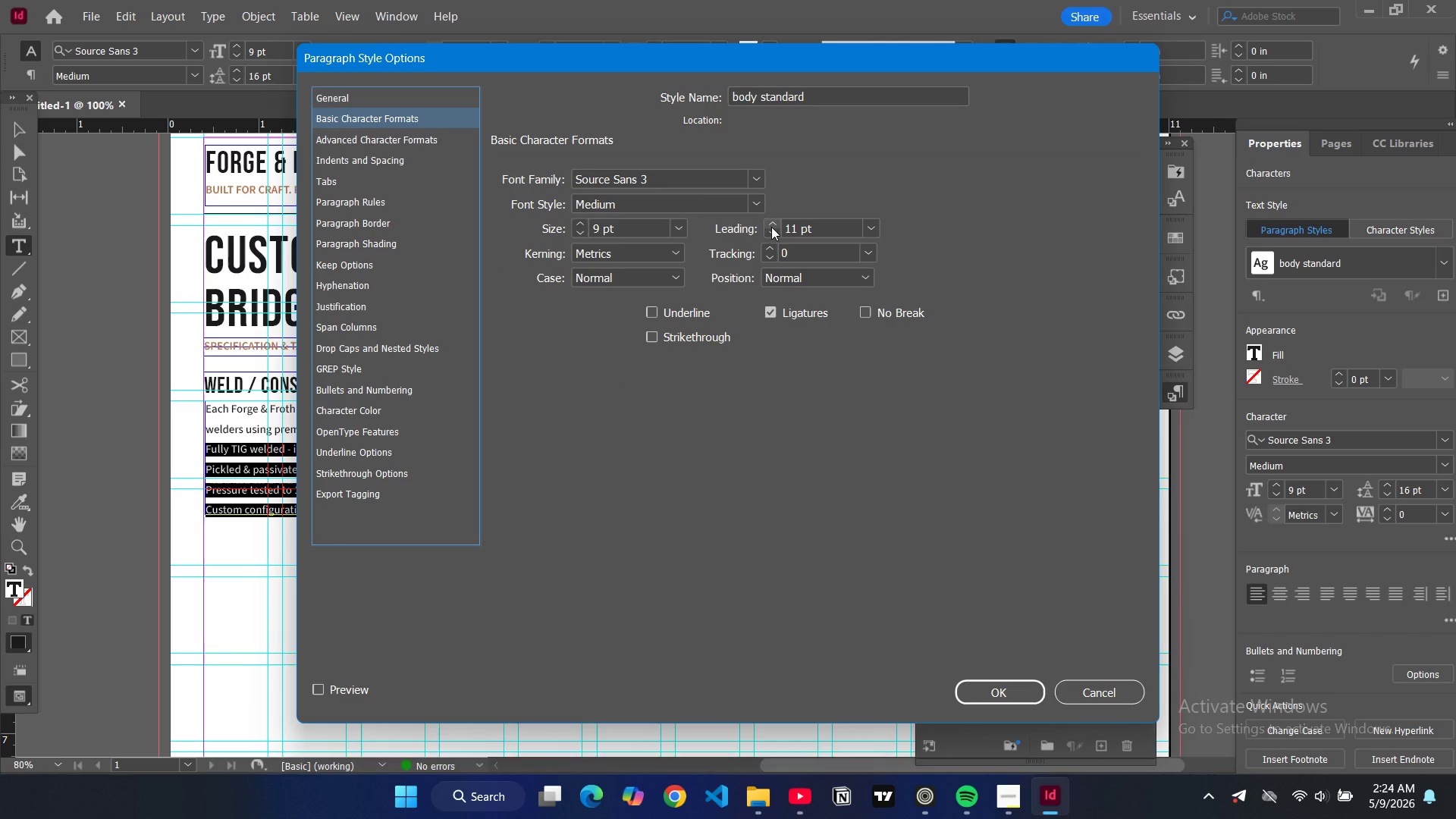 
left_click([771, 227])
 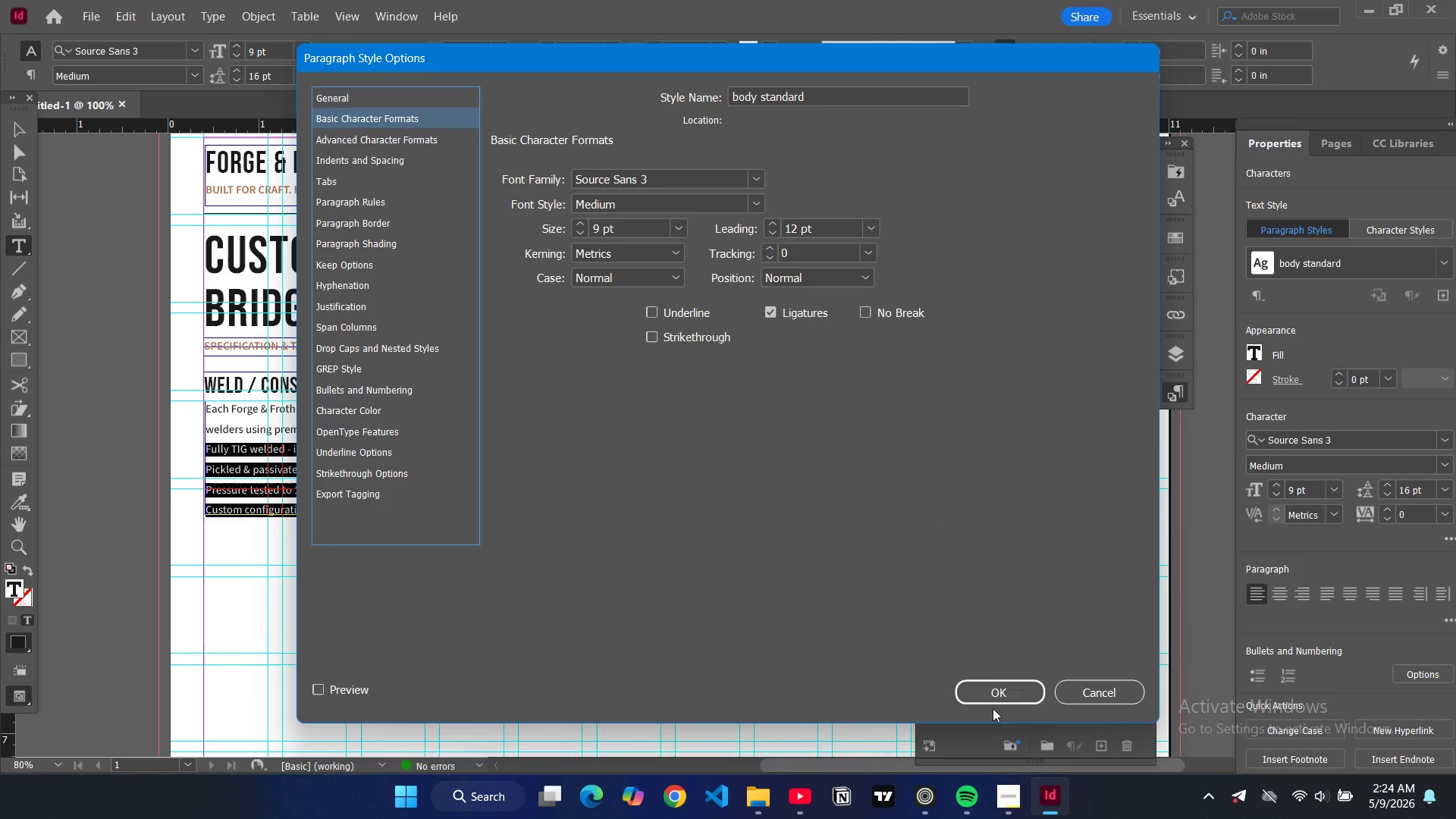 
left_click([993, 692])
 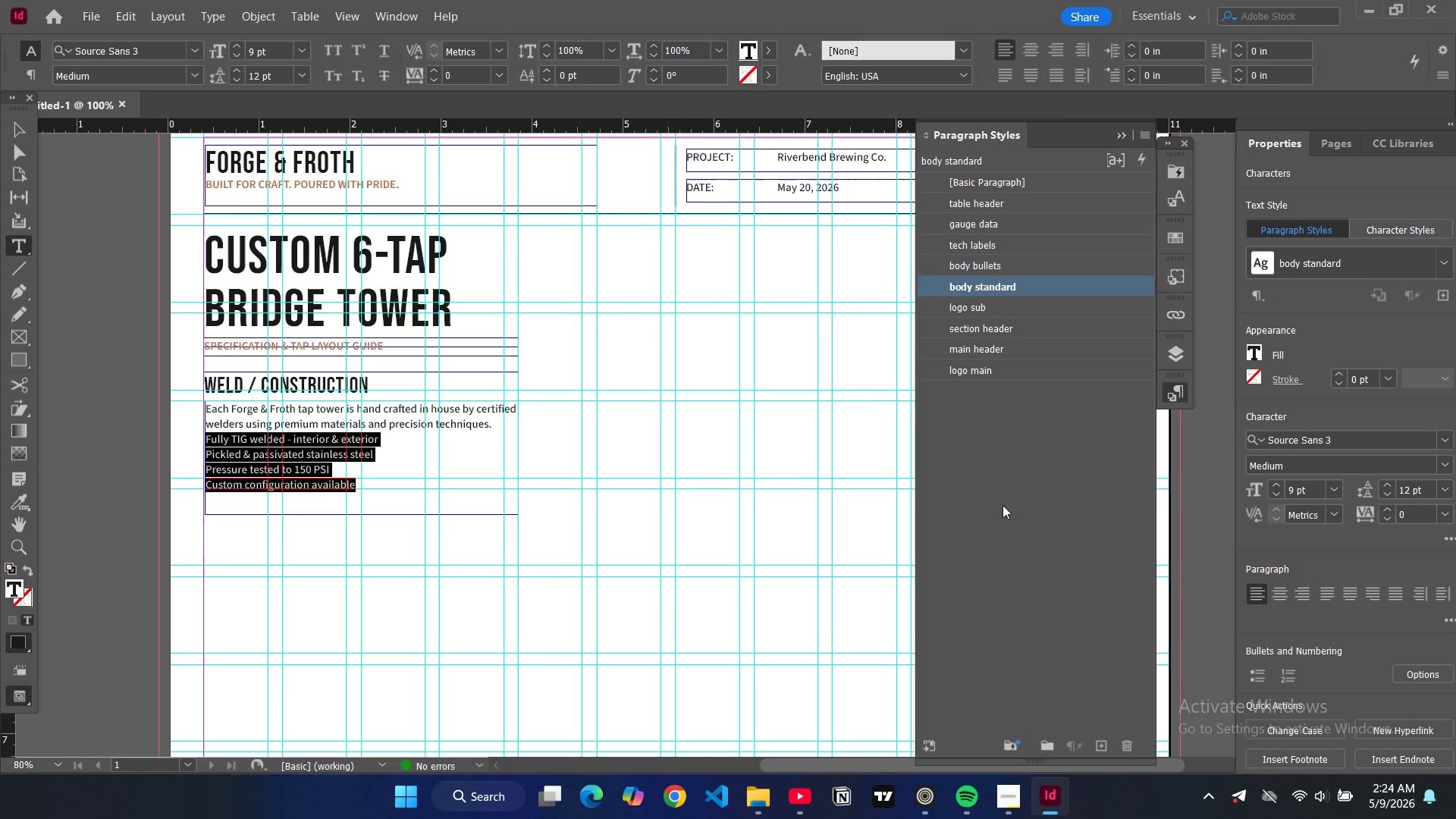 
key(Control+A)
 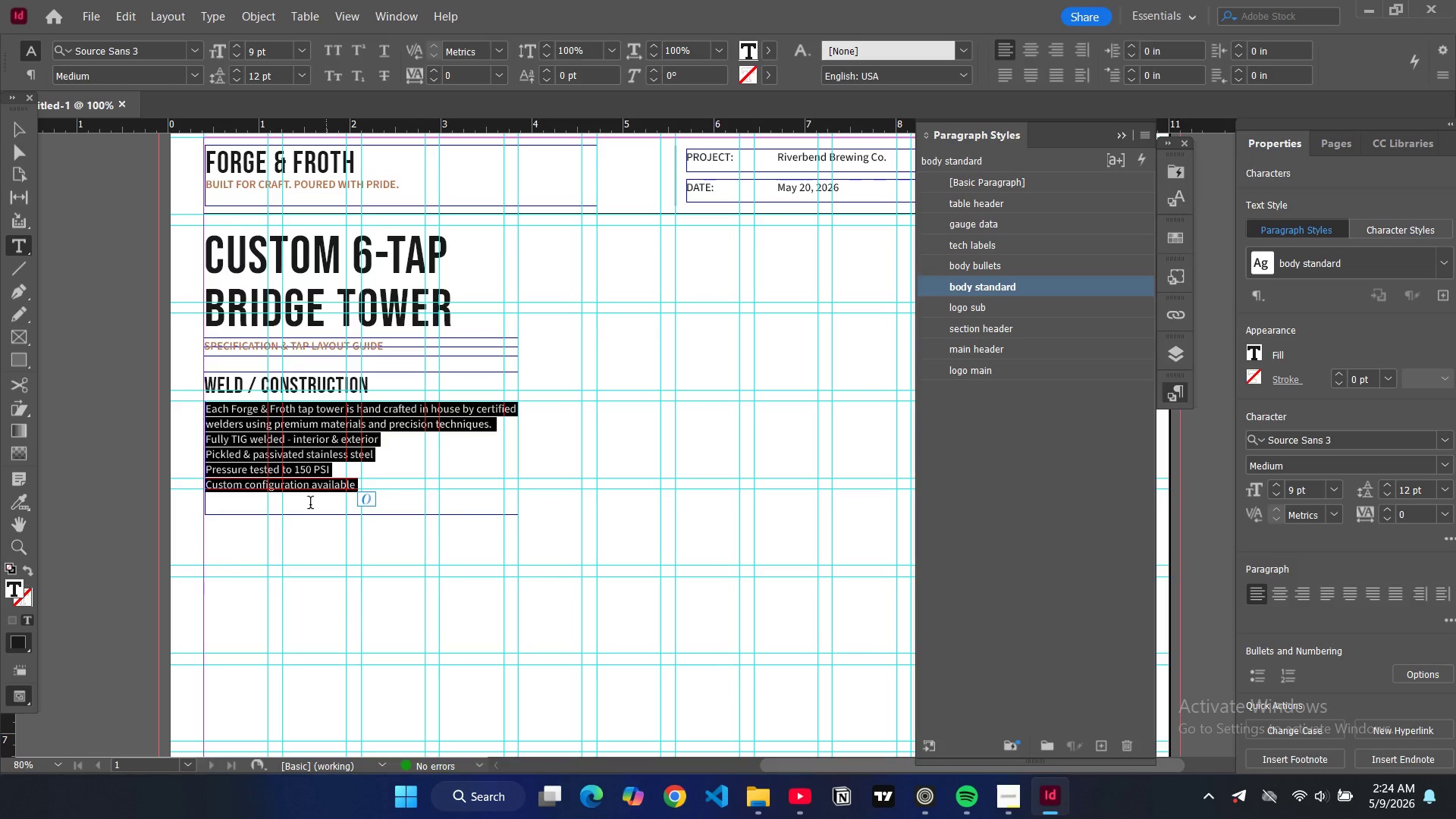 
key(Control+ControlLeft)
 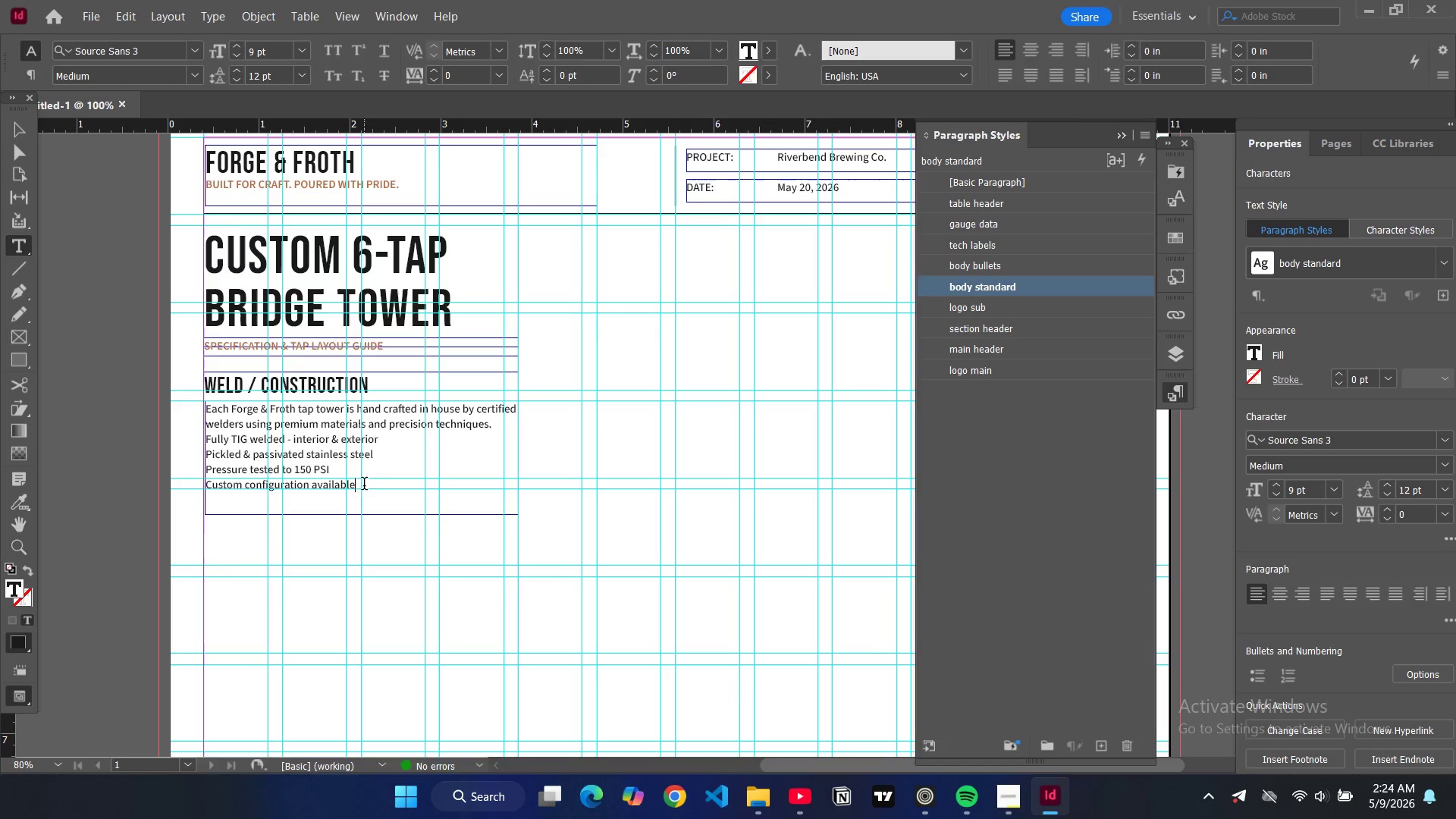 
left_click([364, 485])
 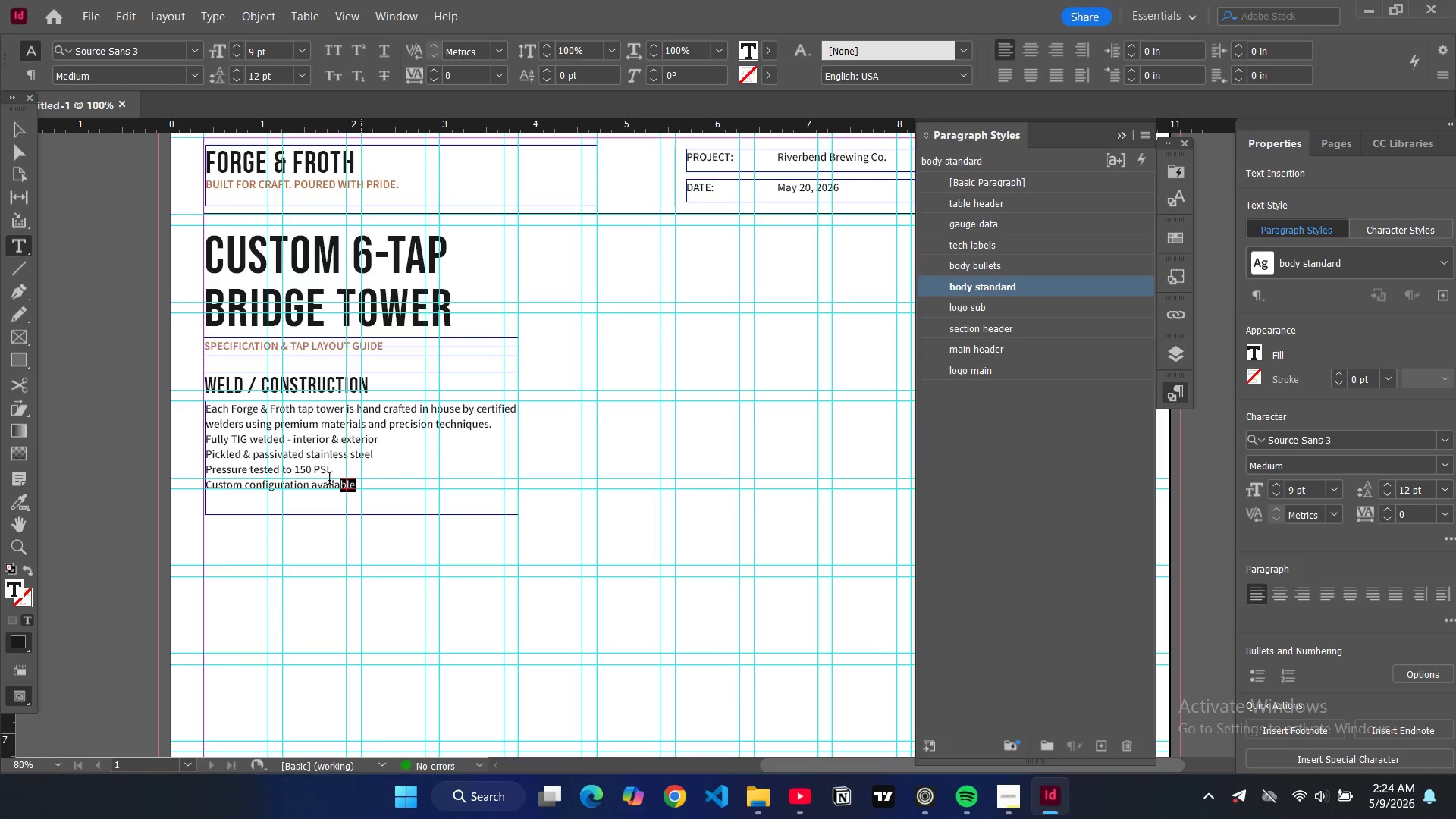 
left_click_drag(start_coordinate=[360, 485], to_coordinate=[201, 446])
 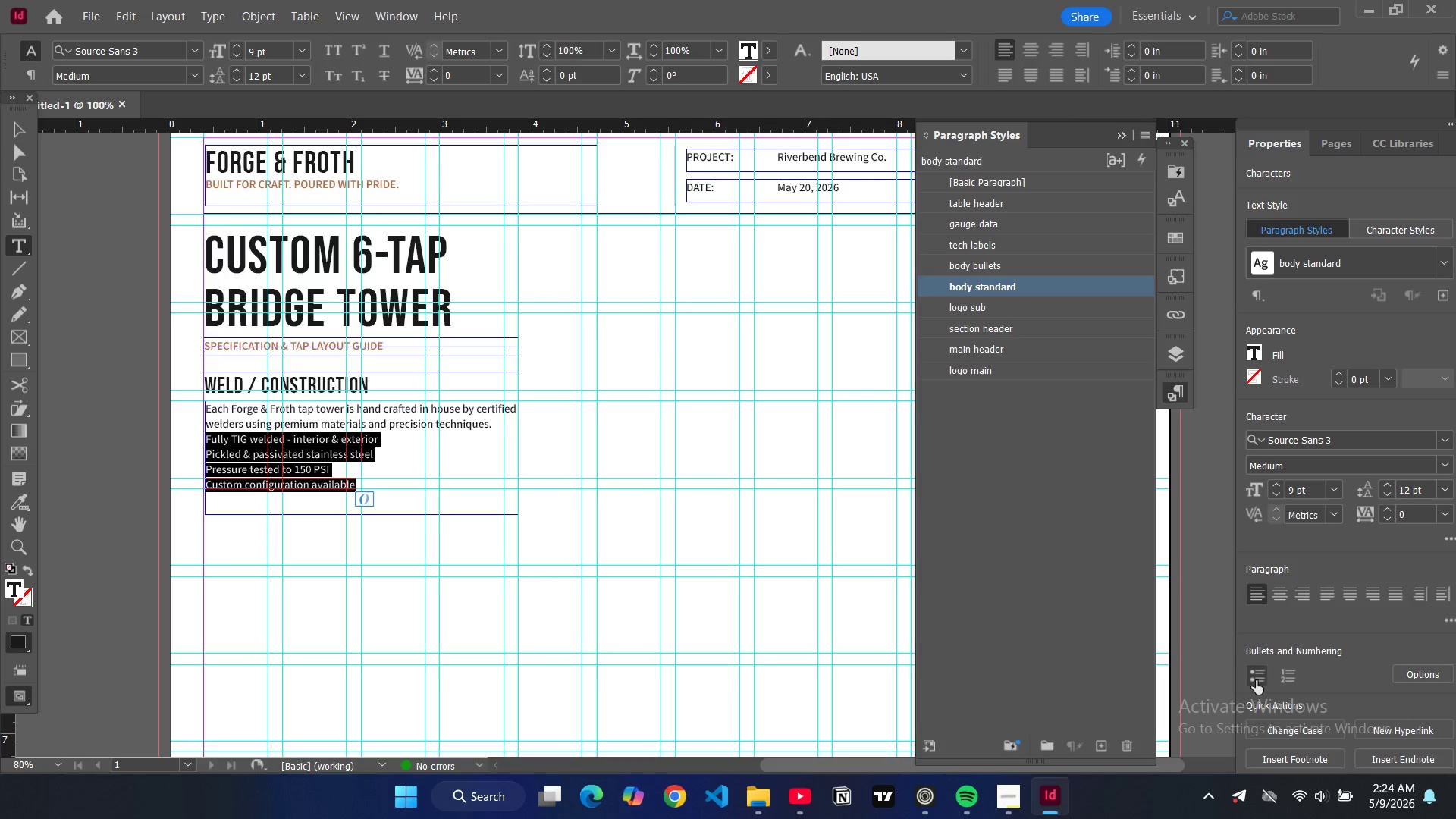 
left_click([1252, 680])
 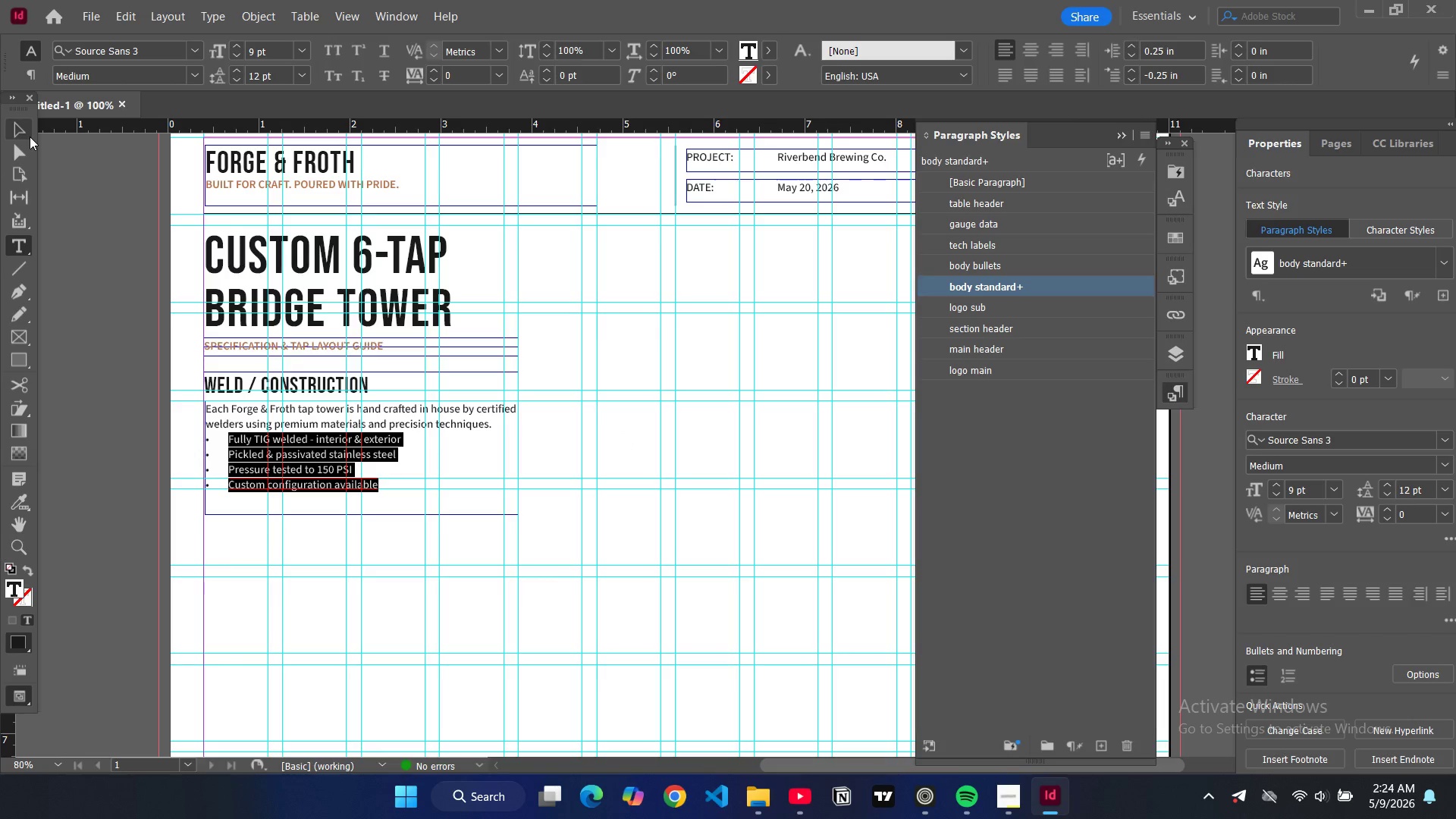 
left_click([21, 130])
 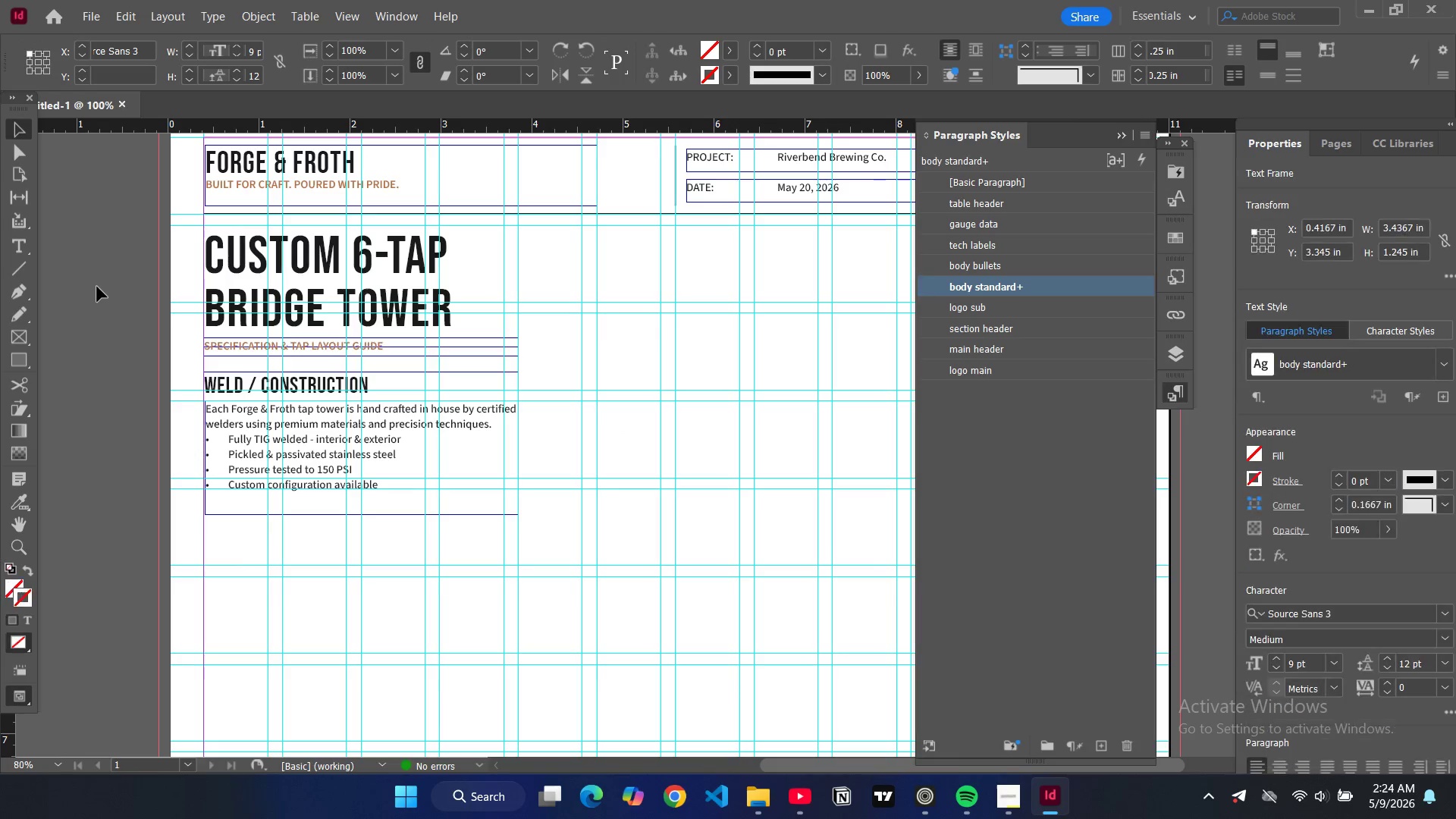 
left_click([97, 287])
 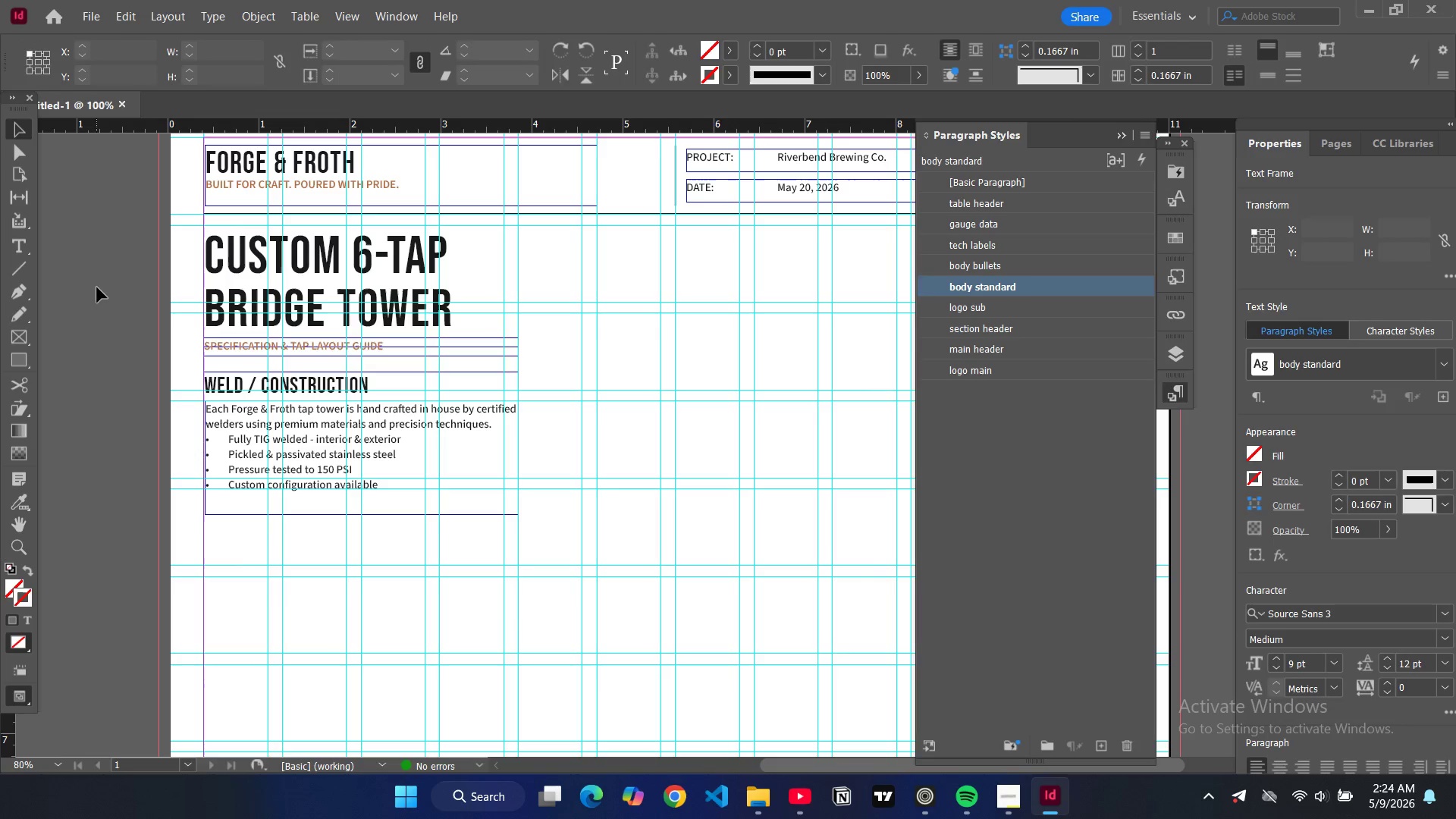 
key(W)
 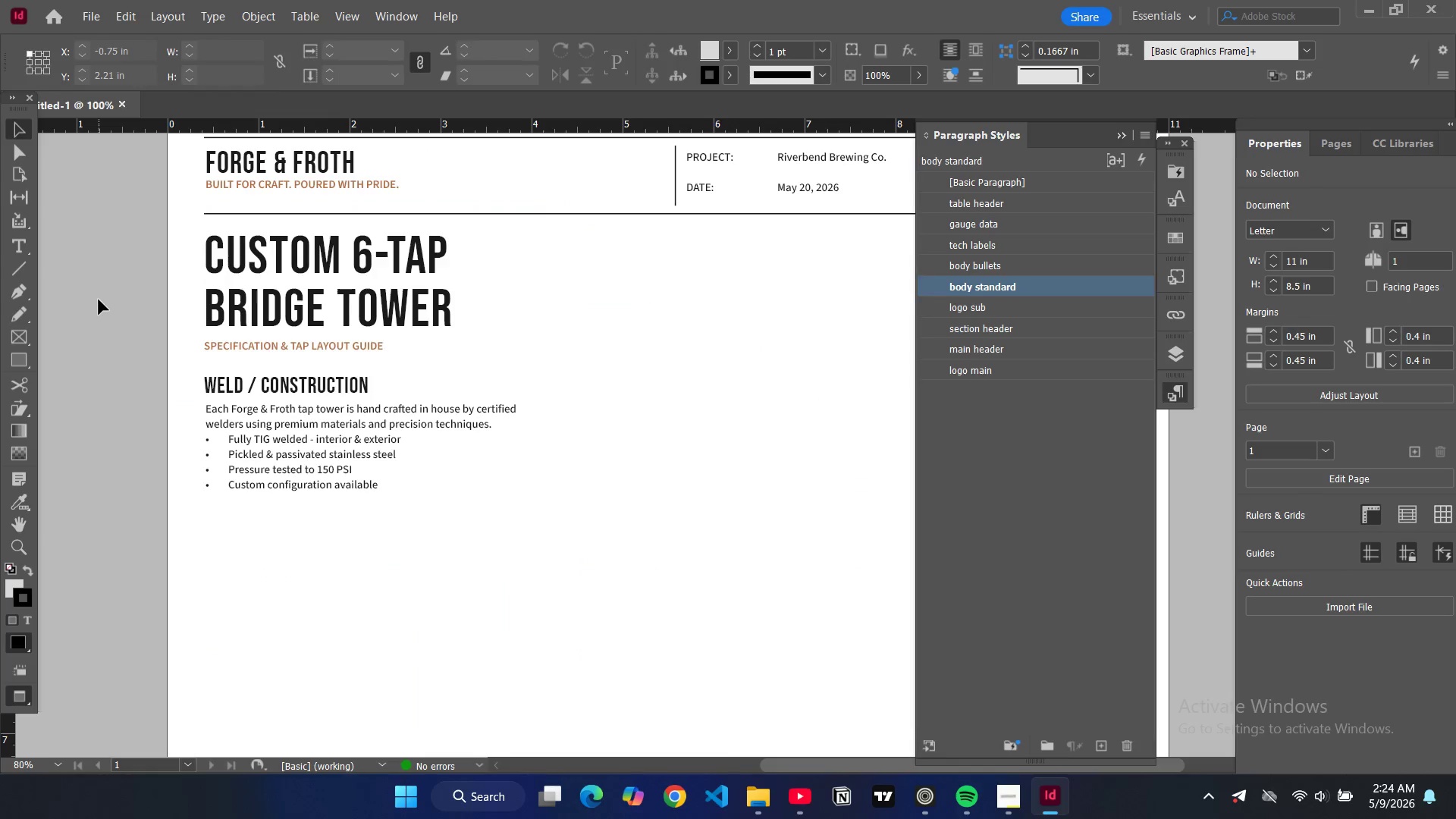 
key(W)
 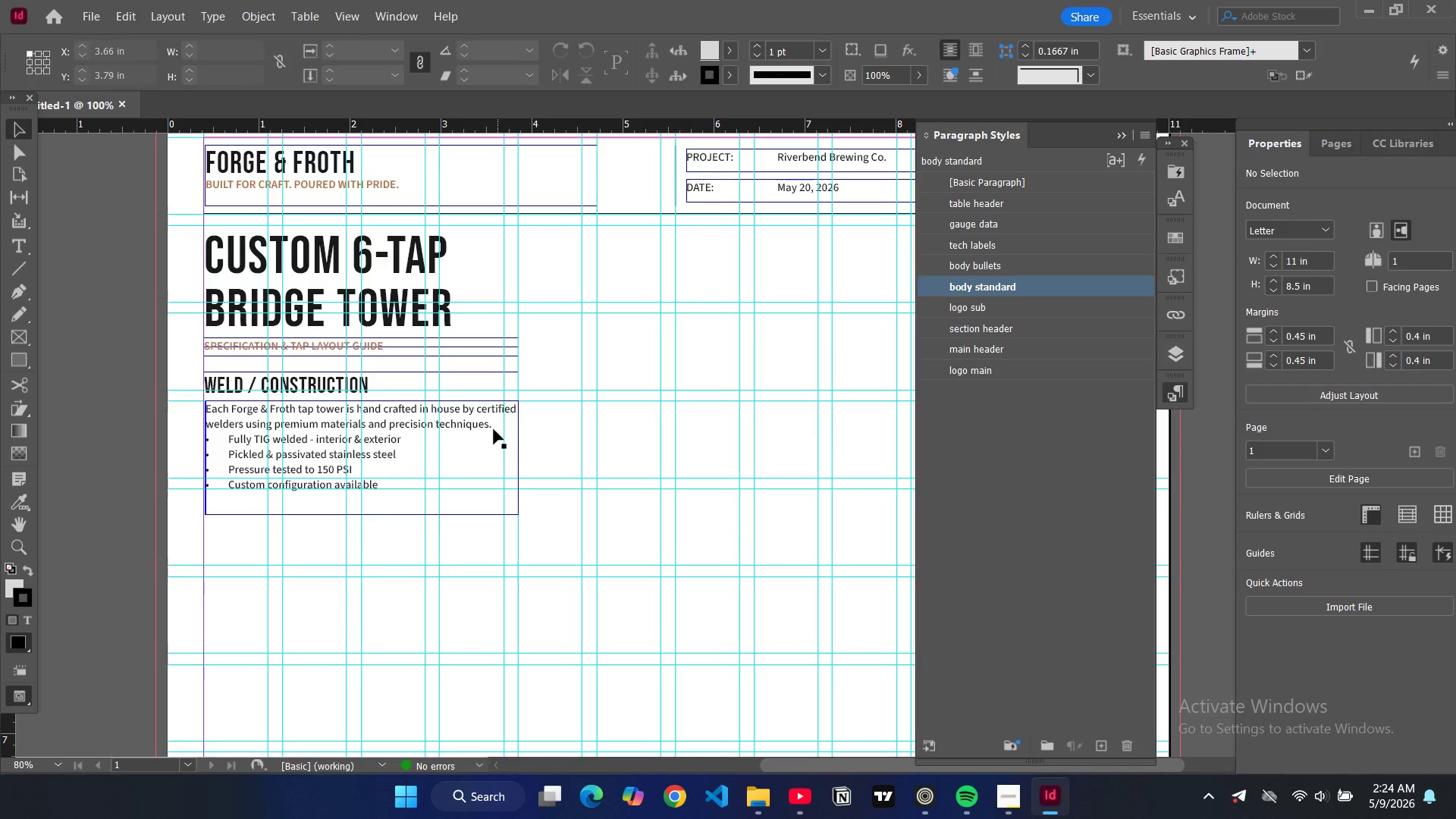 
double_click([494, 428])
 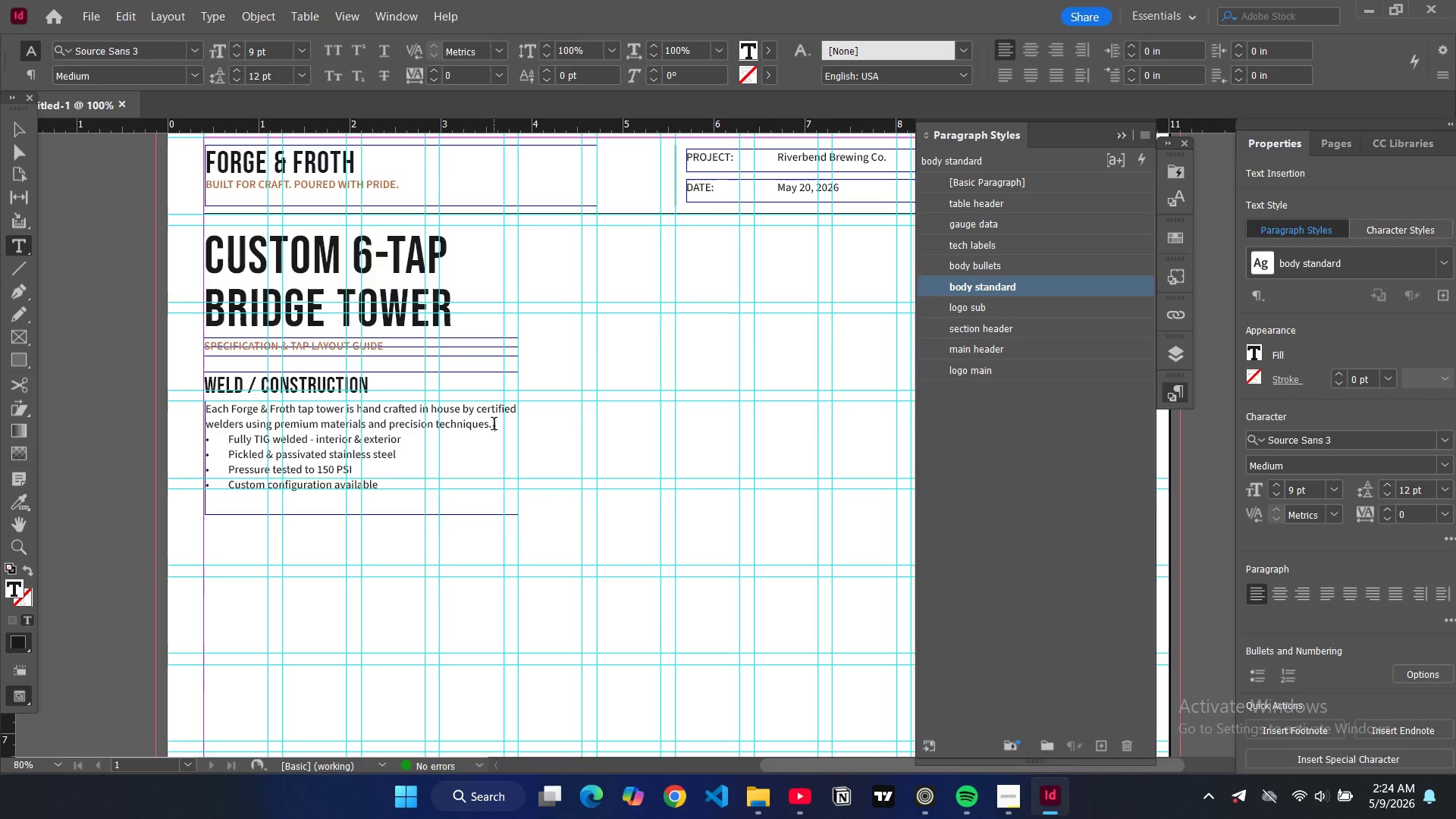 
key(Enter)
 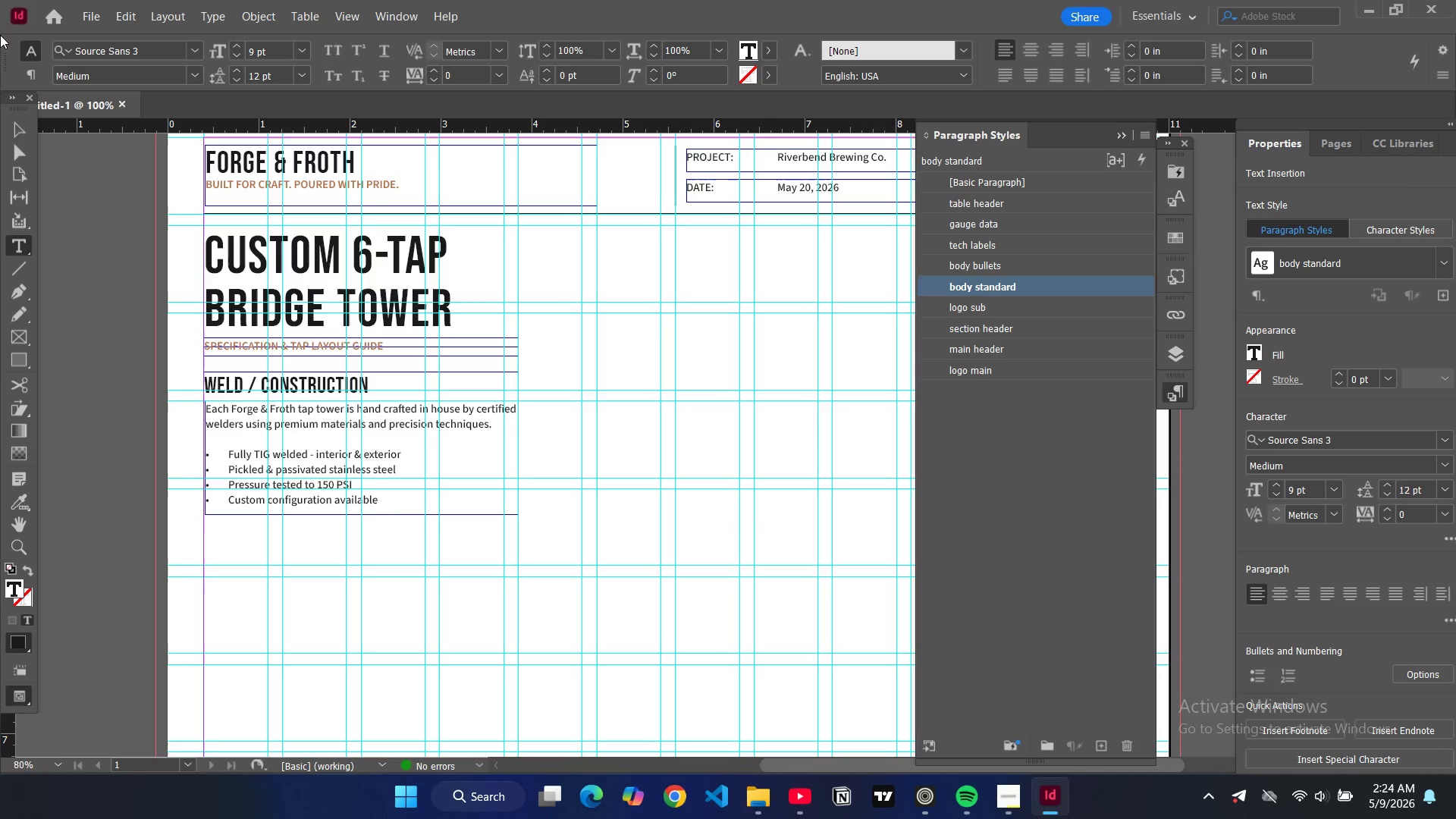 
left_click([20, 131])
 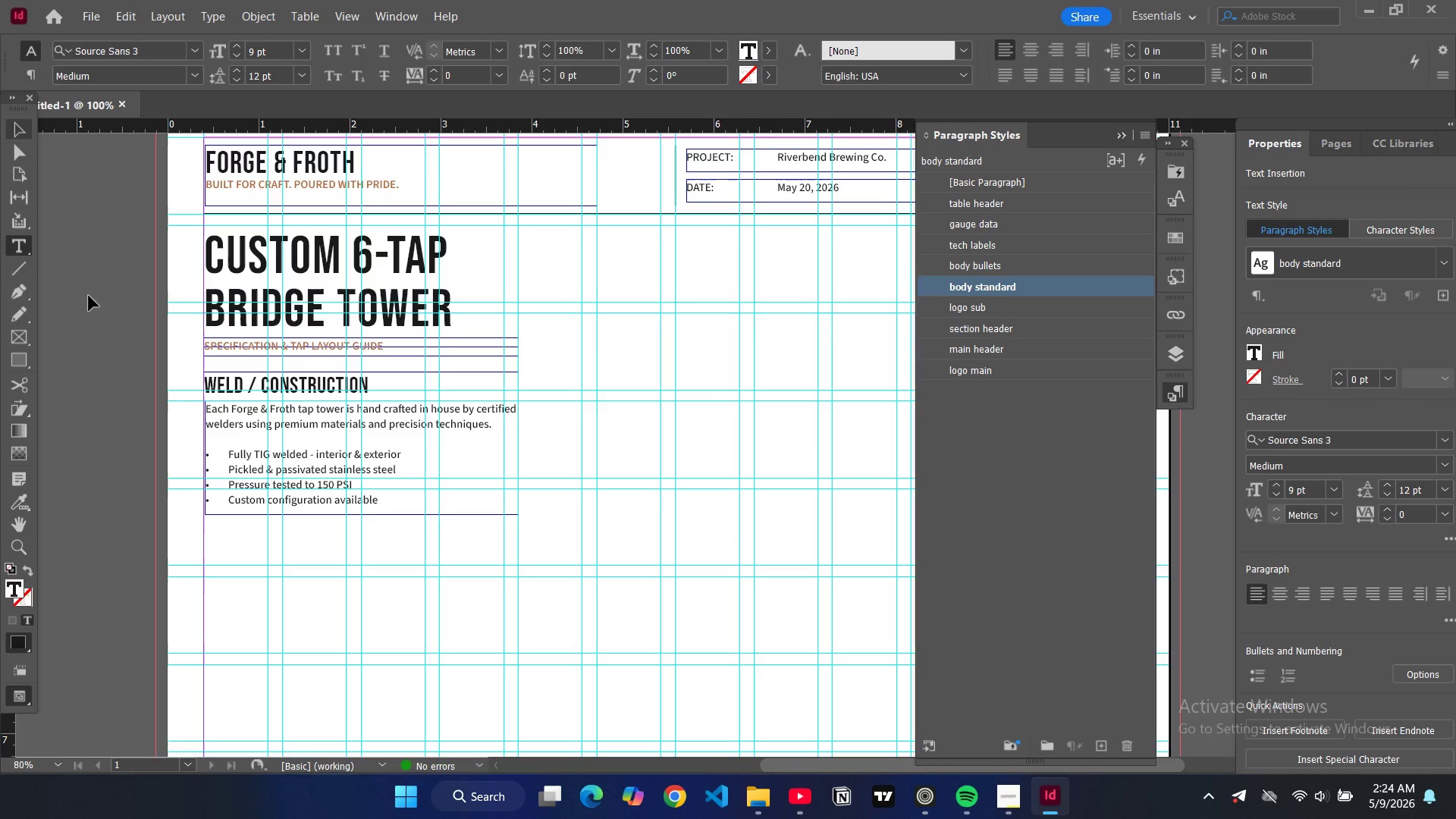 
double_click([89, 296])
 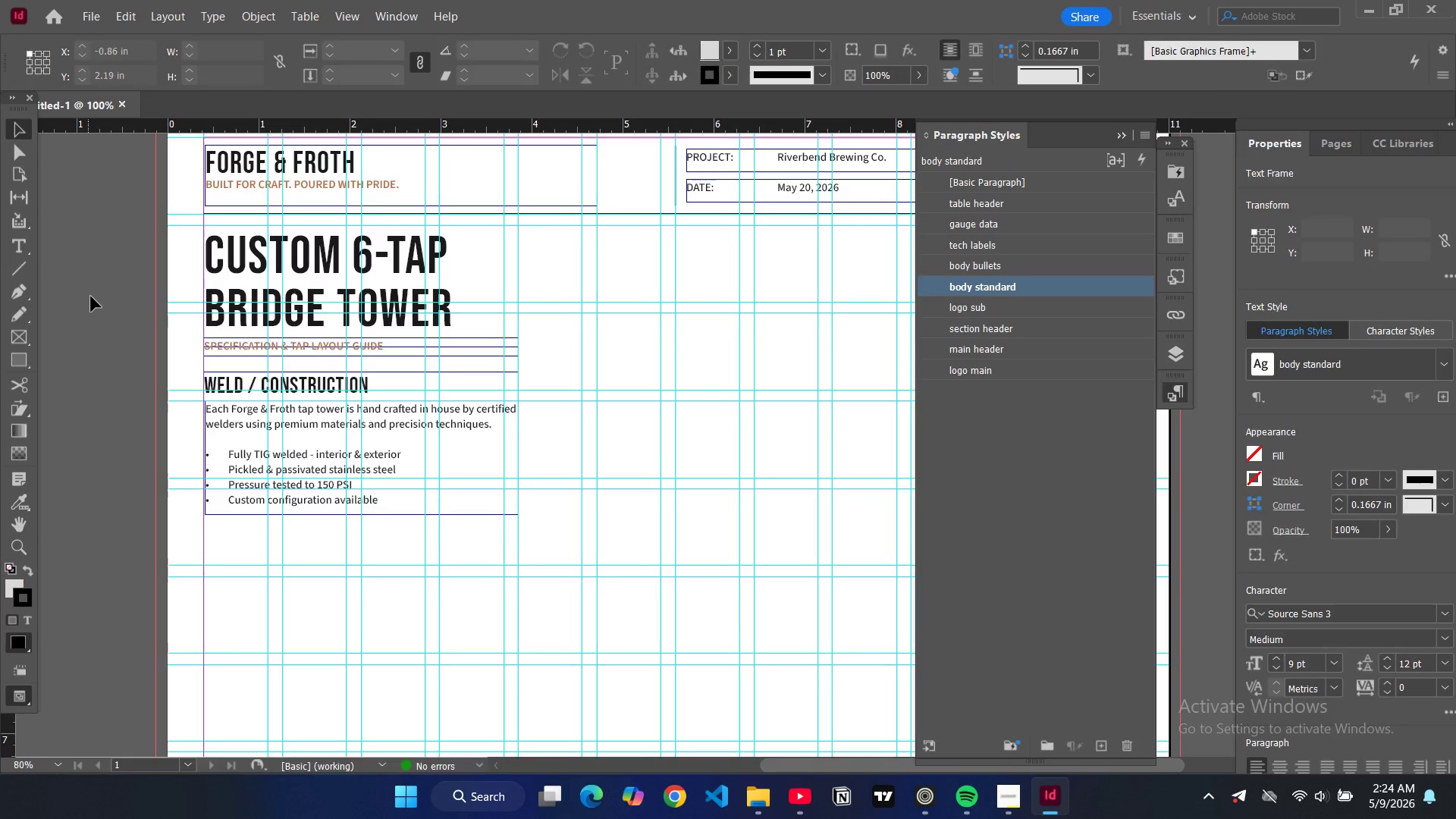 
key(W)
 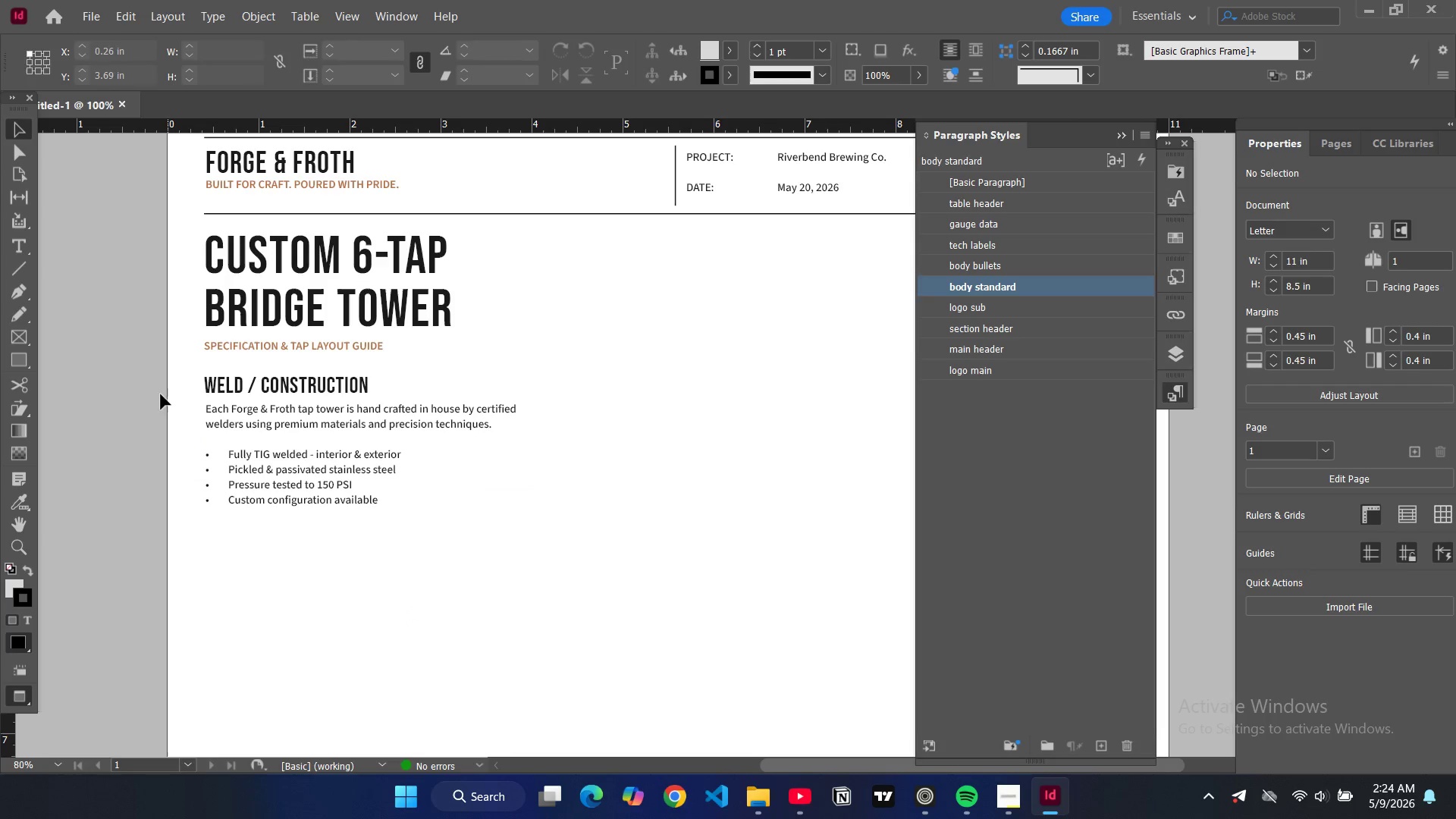 
key(W)
 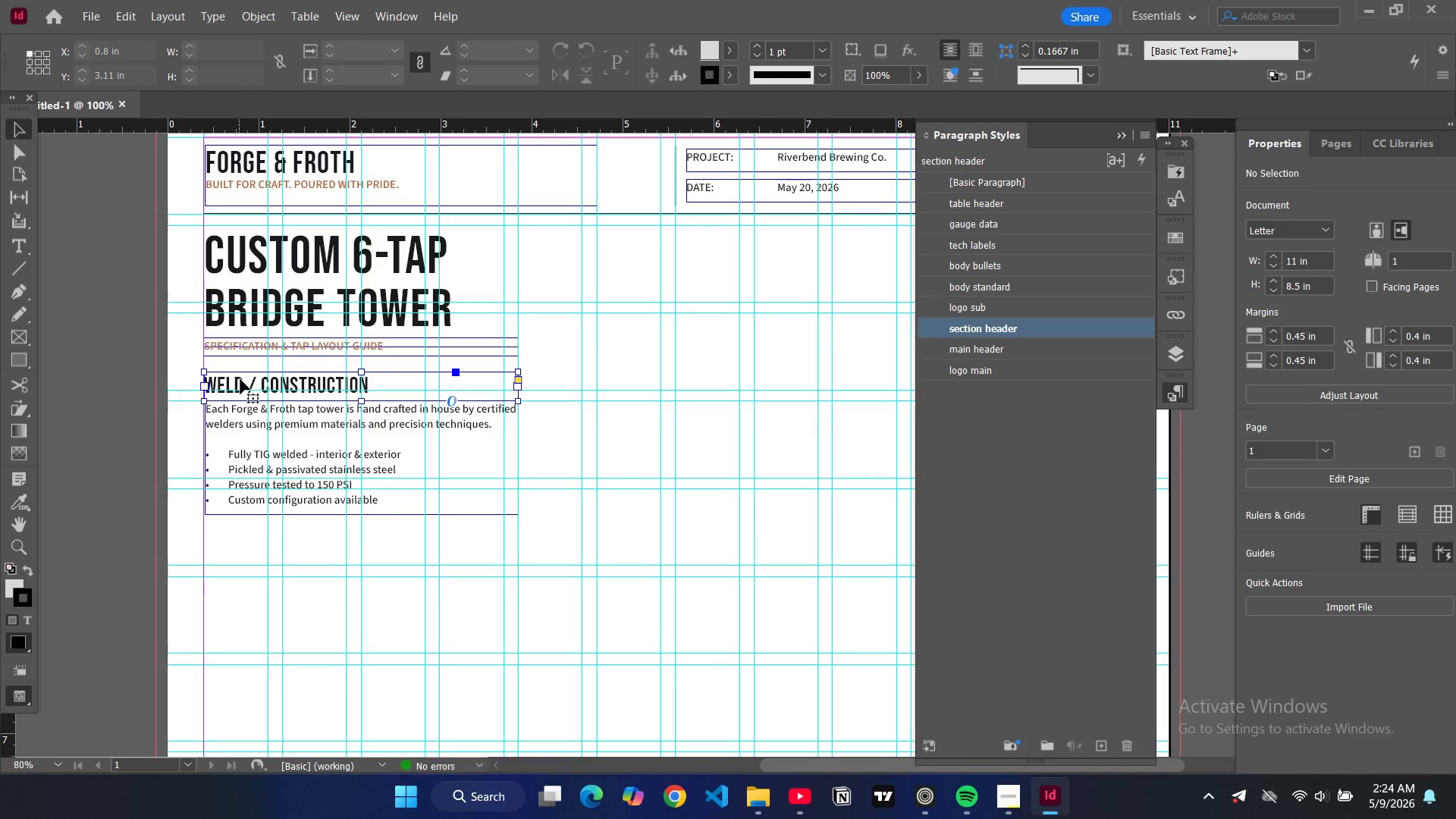 
left_click_drag(start_coordinate=[246, 380], to_coordinate=[246, 372])
 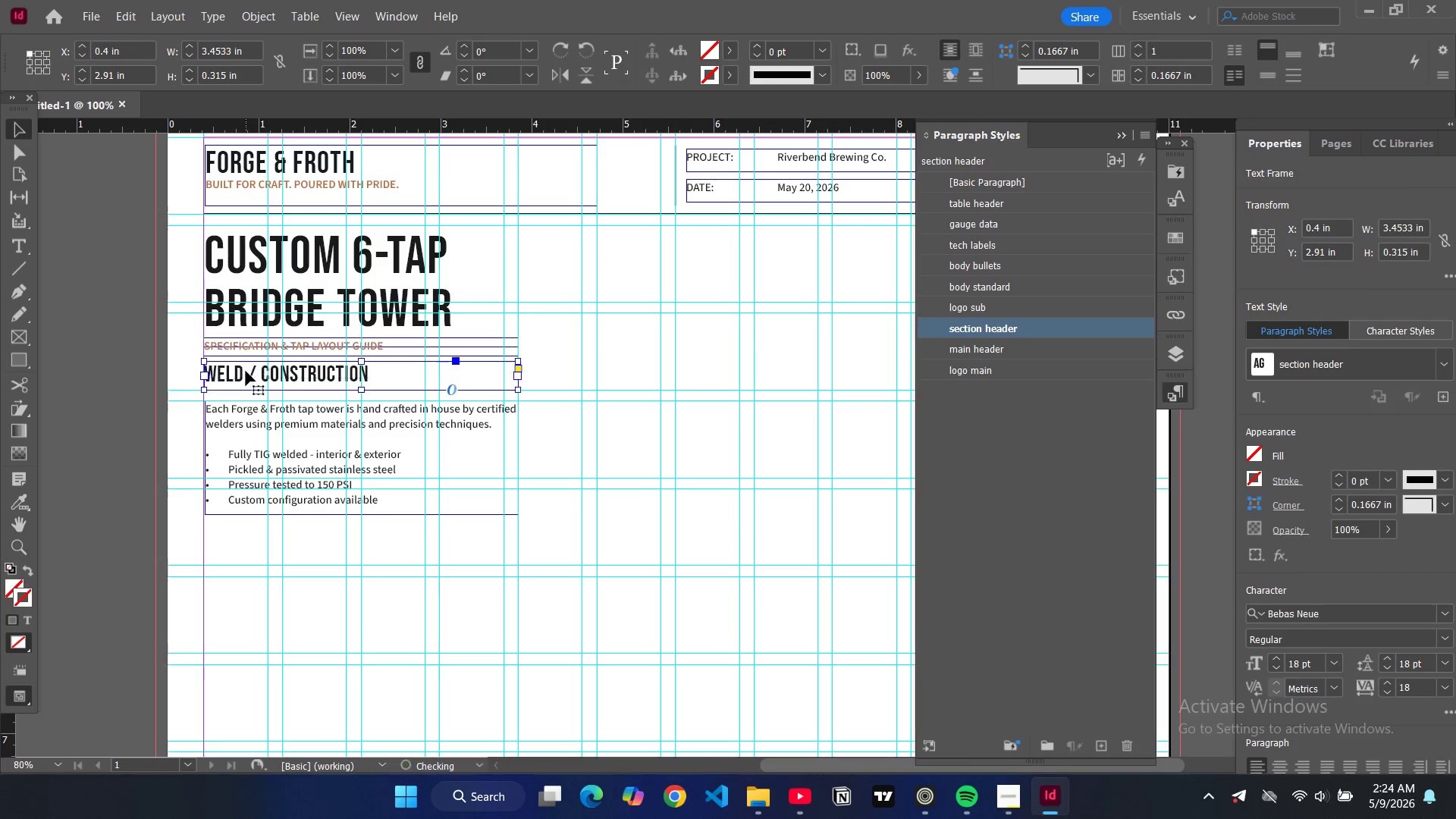 
left_click_drag(start_coordinate=[246, 371], to_coordinate=[246, 376])
 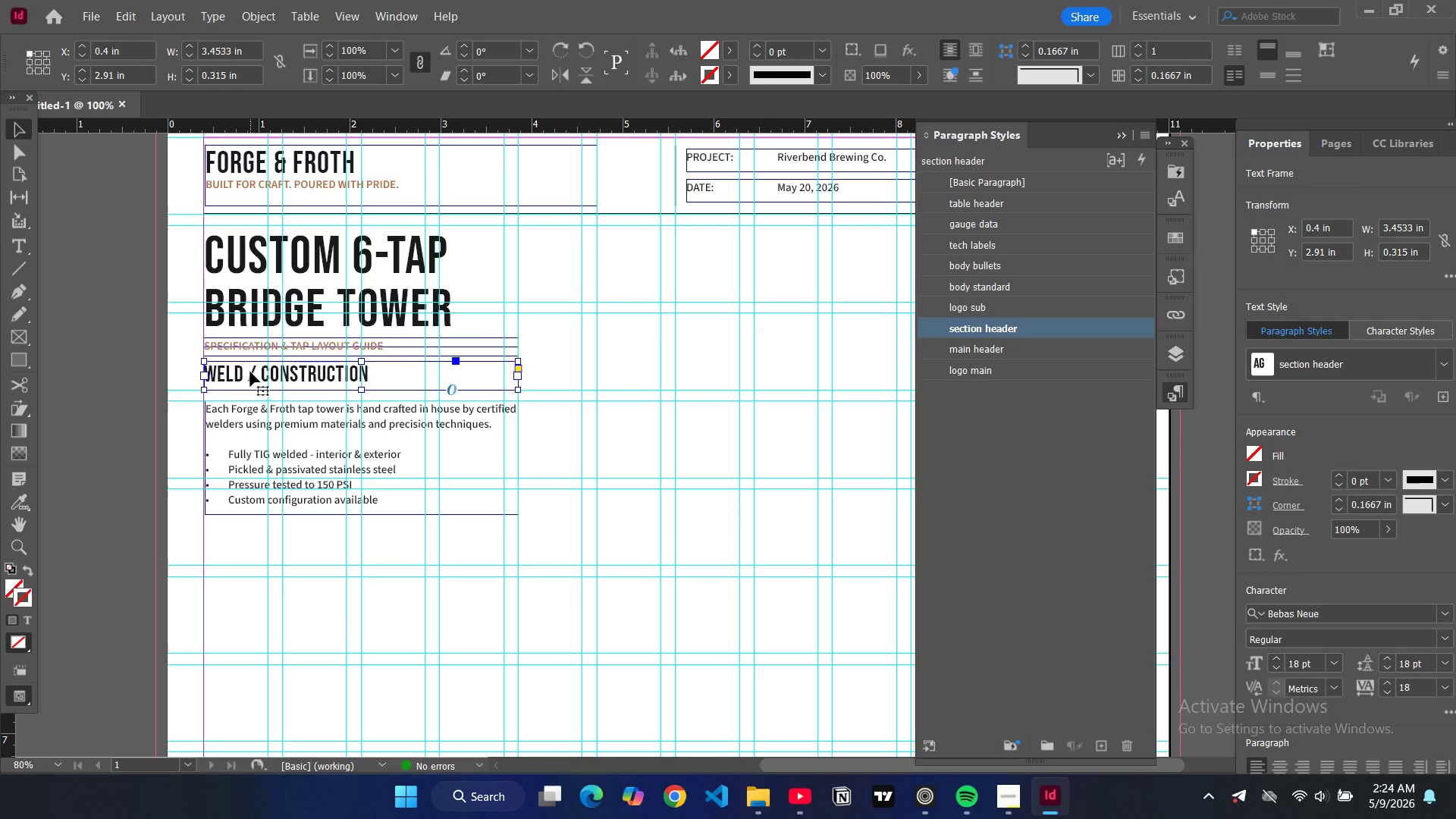 
left_click_drag(start_coordinate=[250, 372], to_coordinate=[249, 376])
 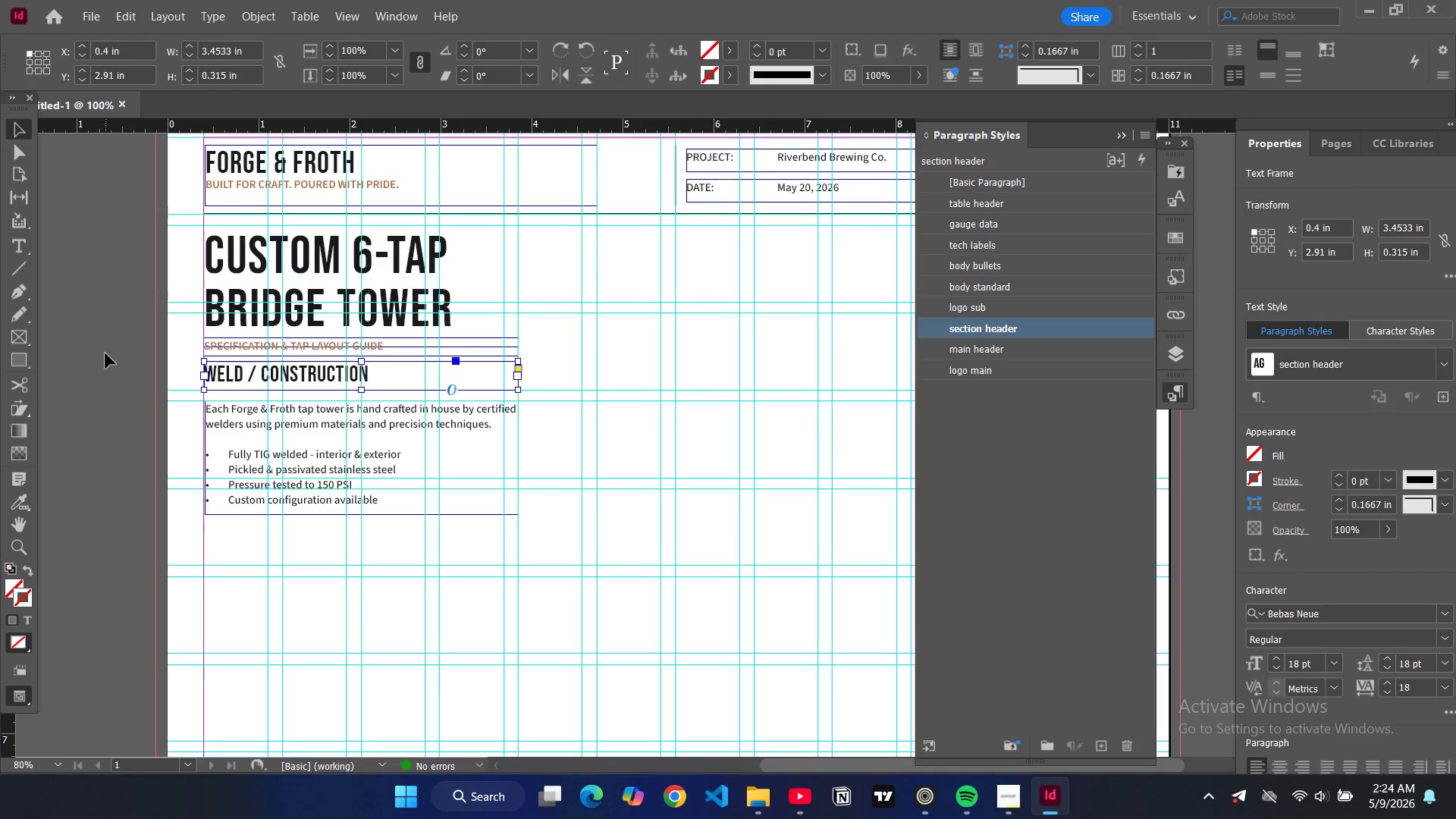 
left_click([105, 353])
 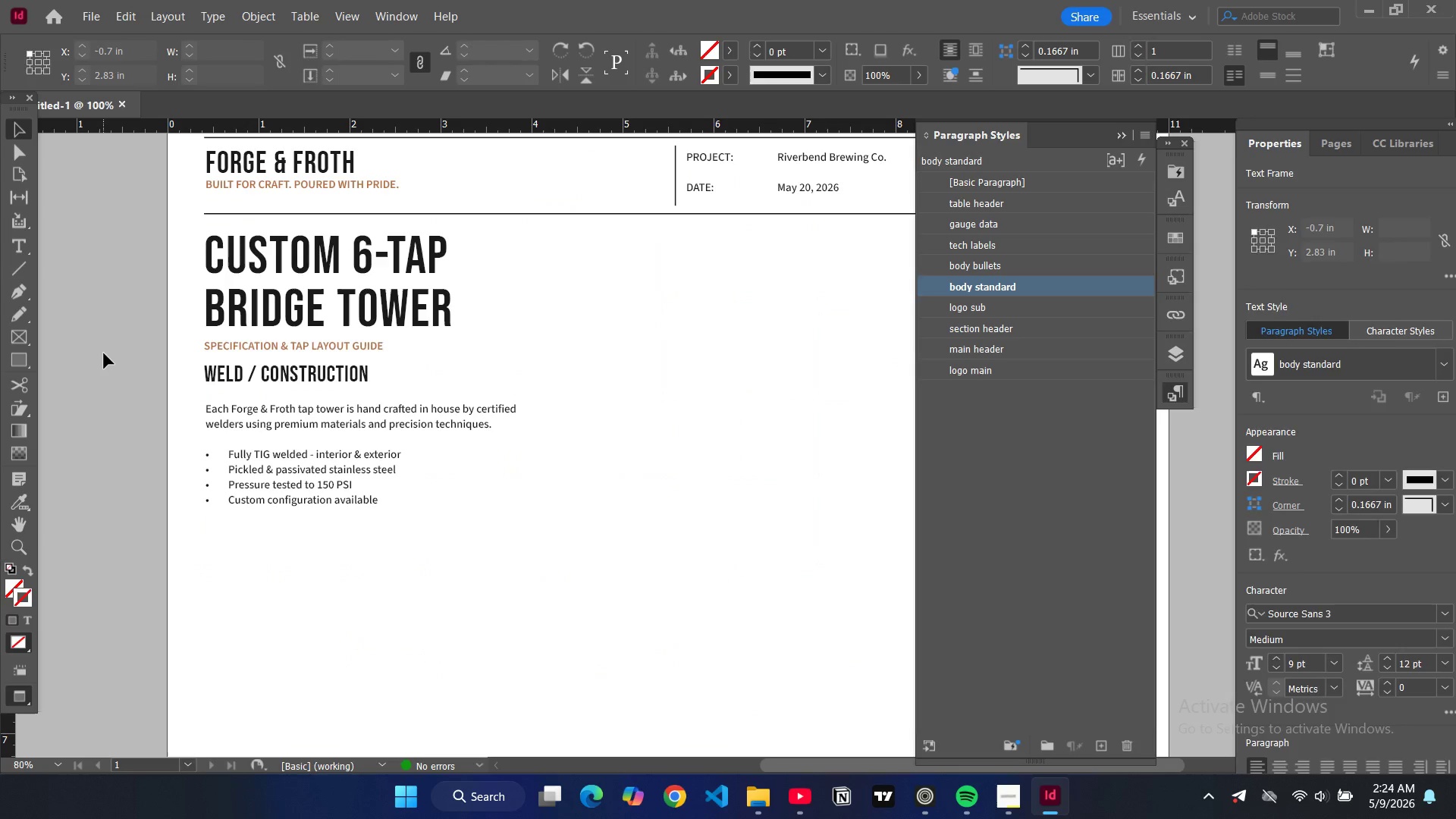 
key(W)
 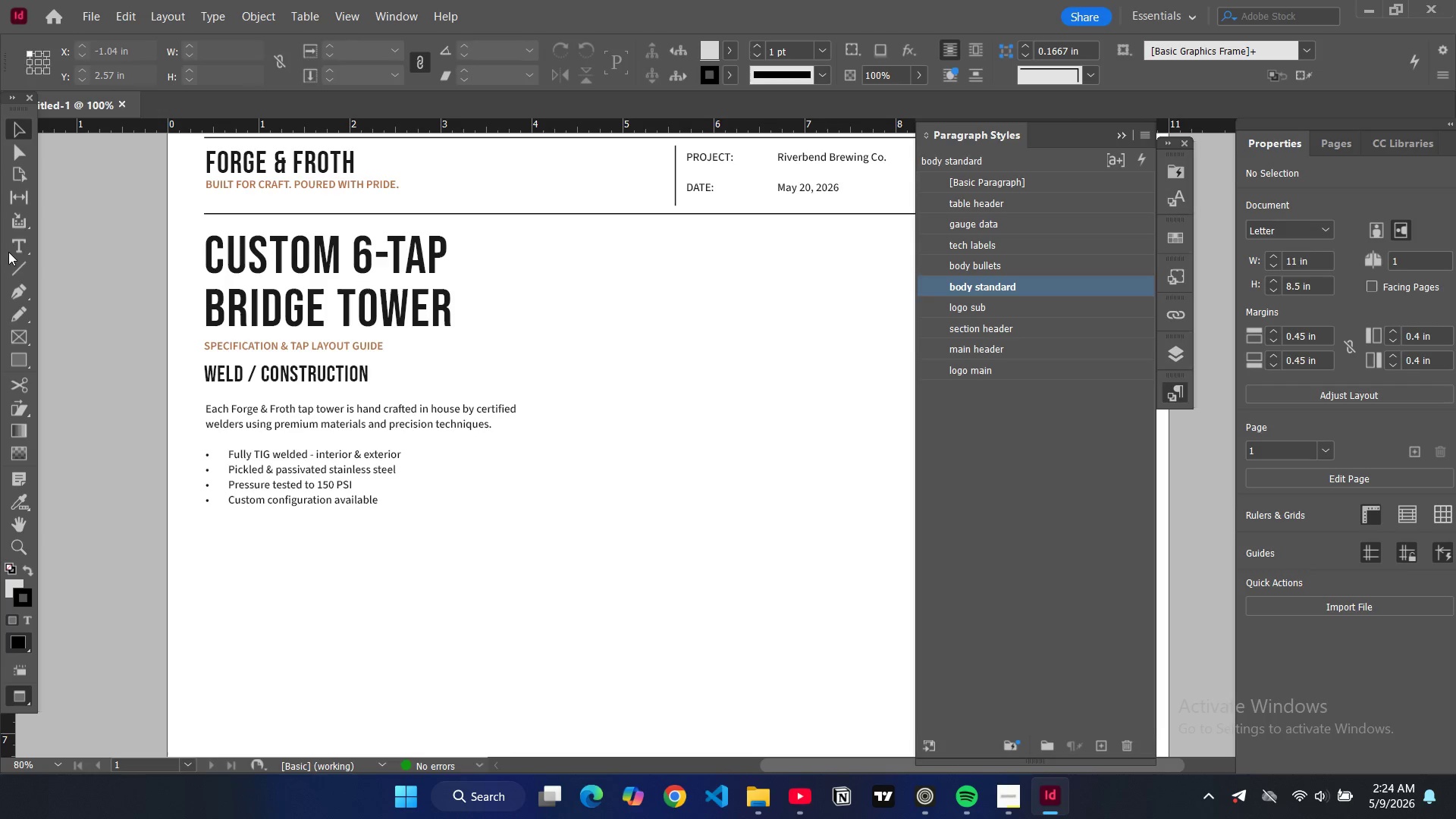 
left_click([27, 268])
 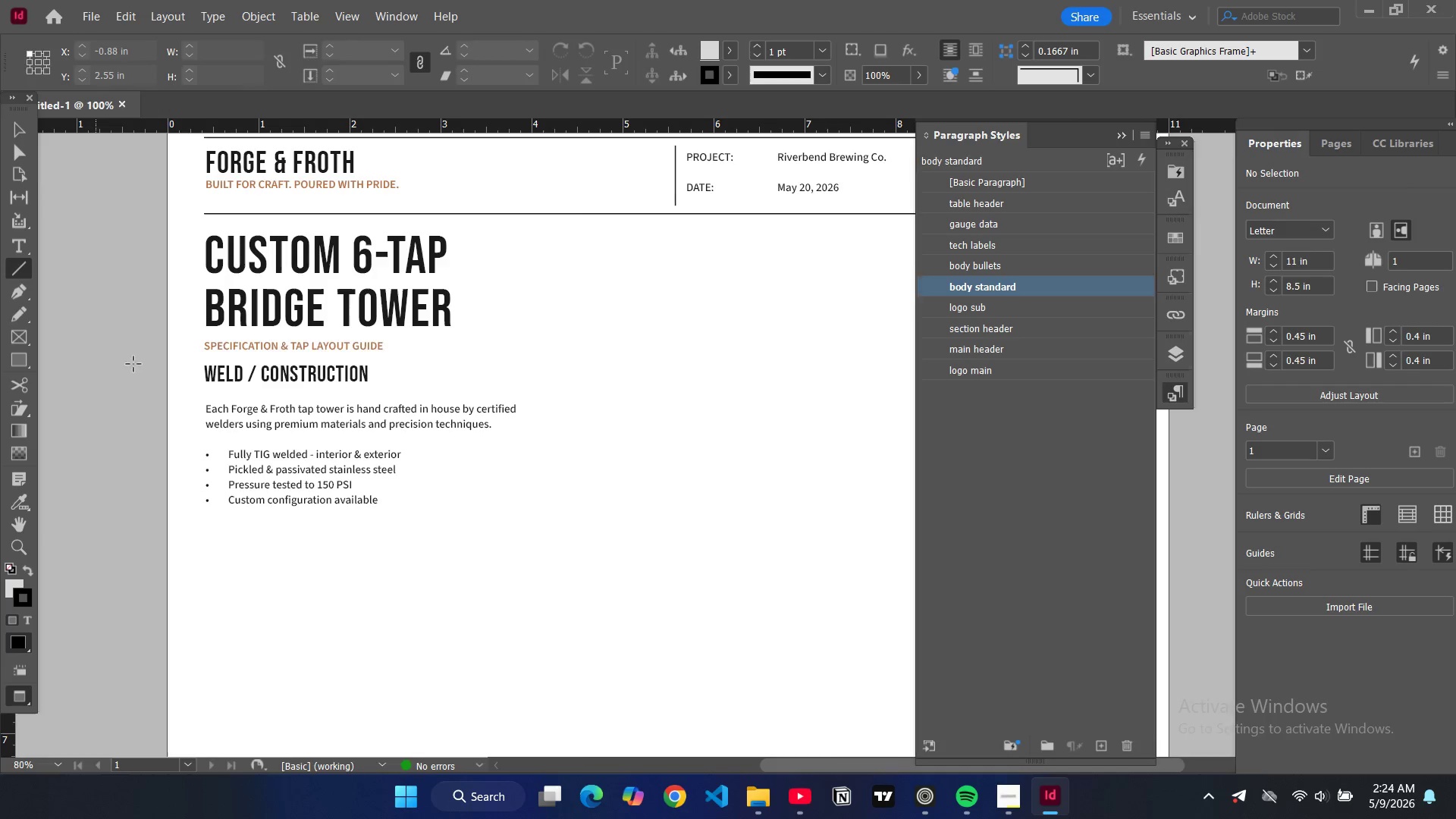 
key(W)
 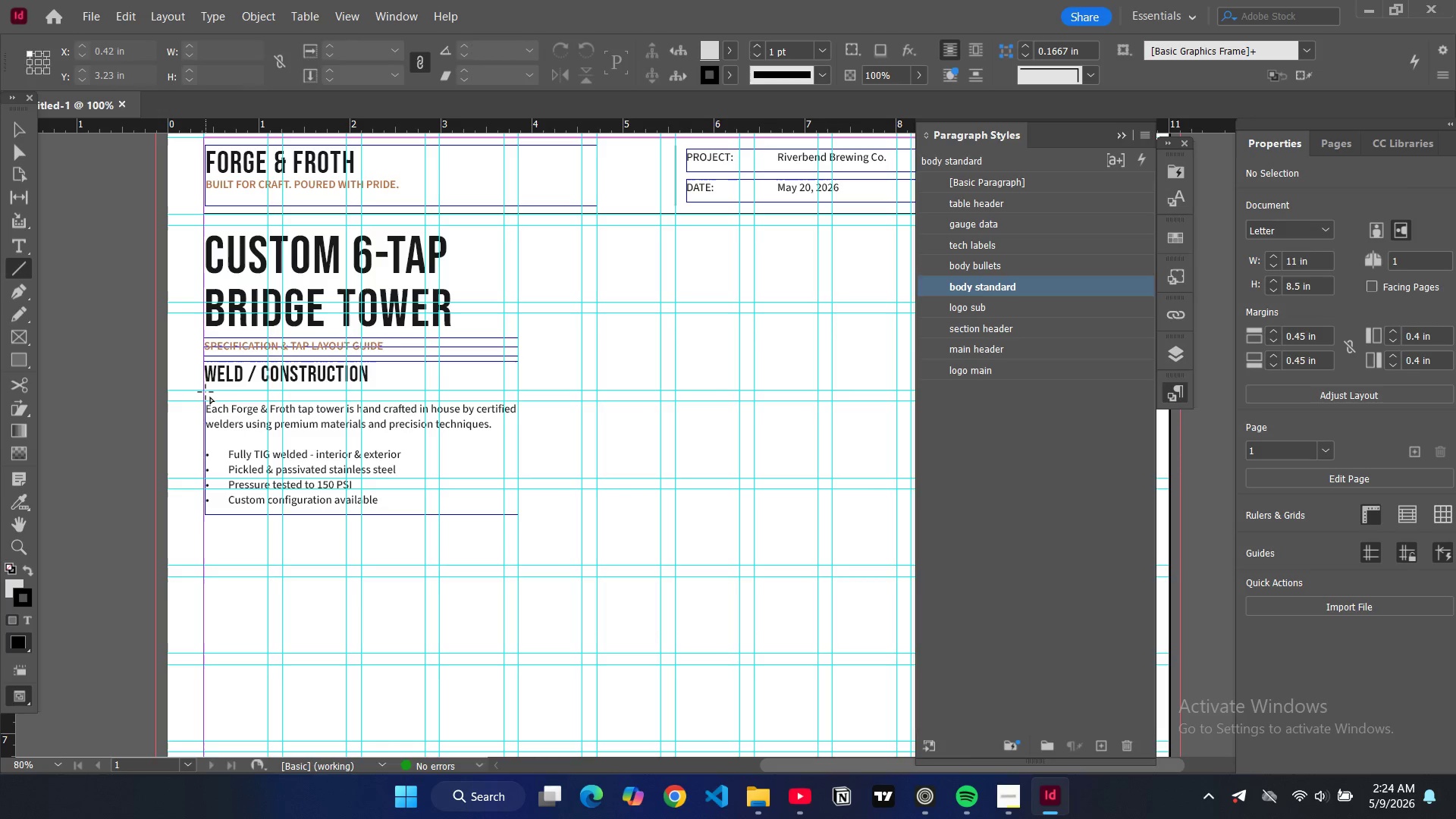 
left_click_drag(start_coordinate=[206, 392], to_coordinate=[371, 388])
 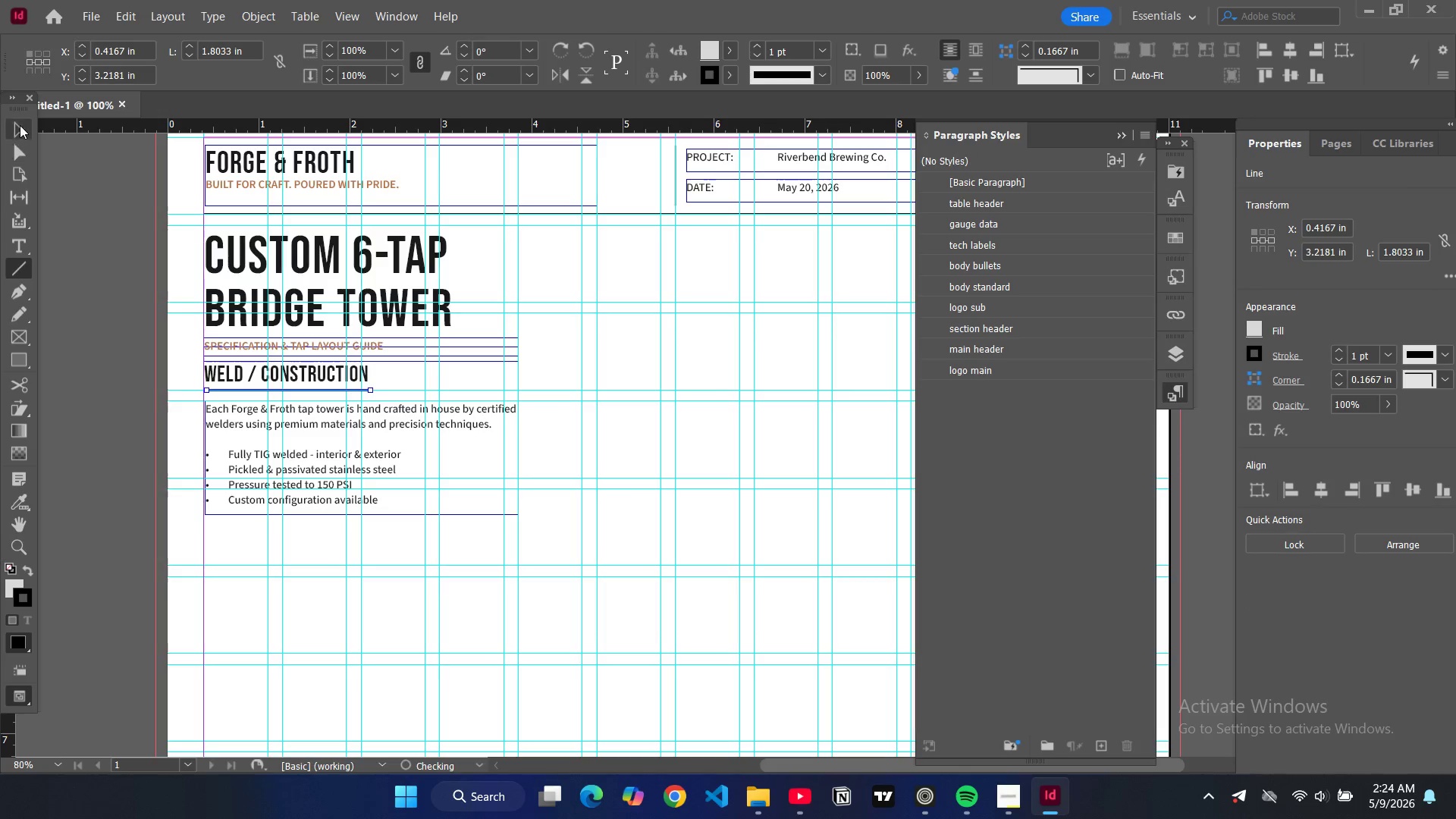 
left_click([19, 124])
 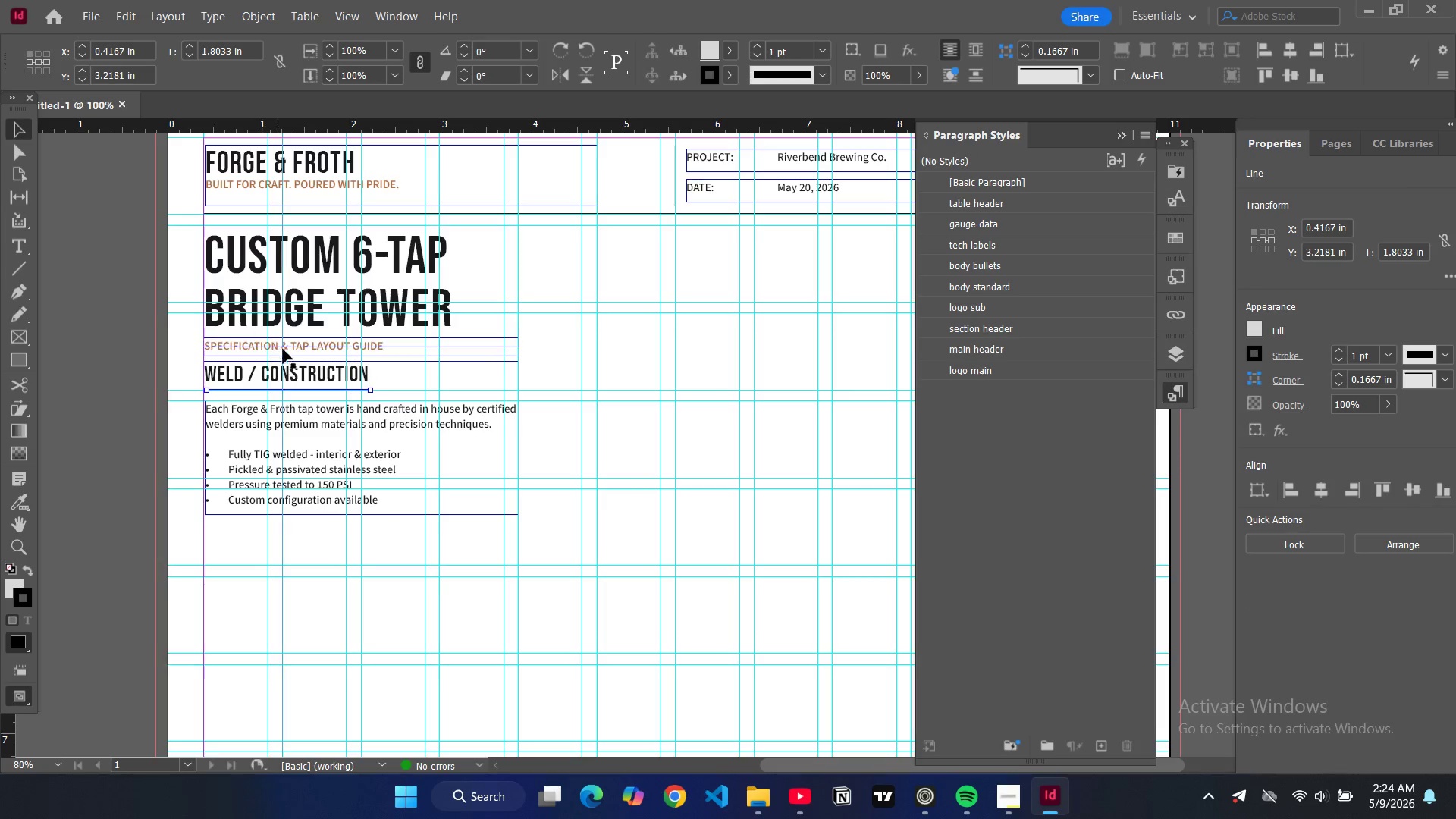 
key(W)
 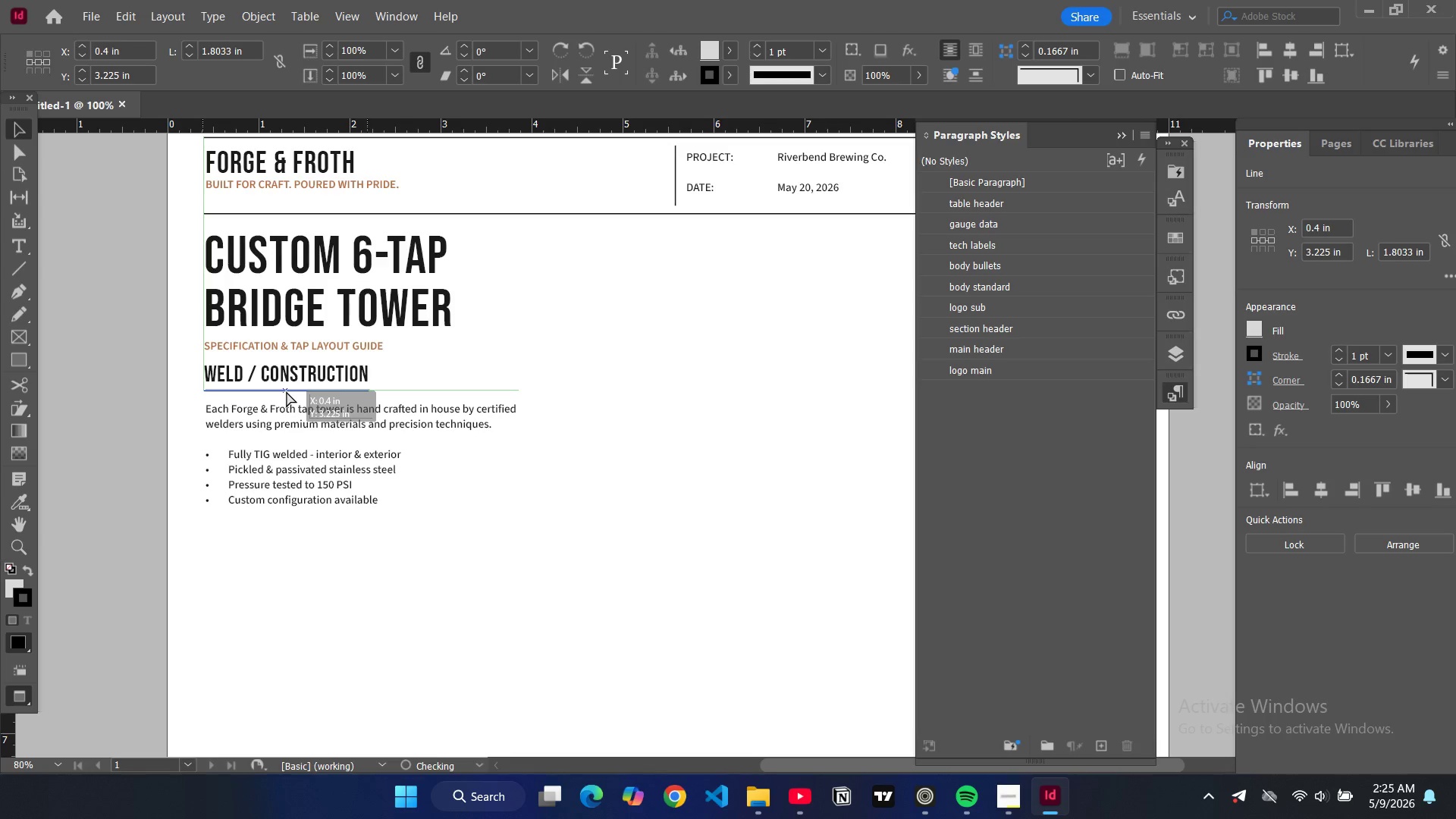 
left_click([60, 331])
 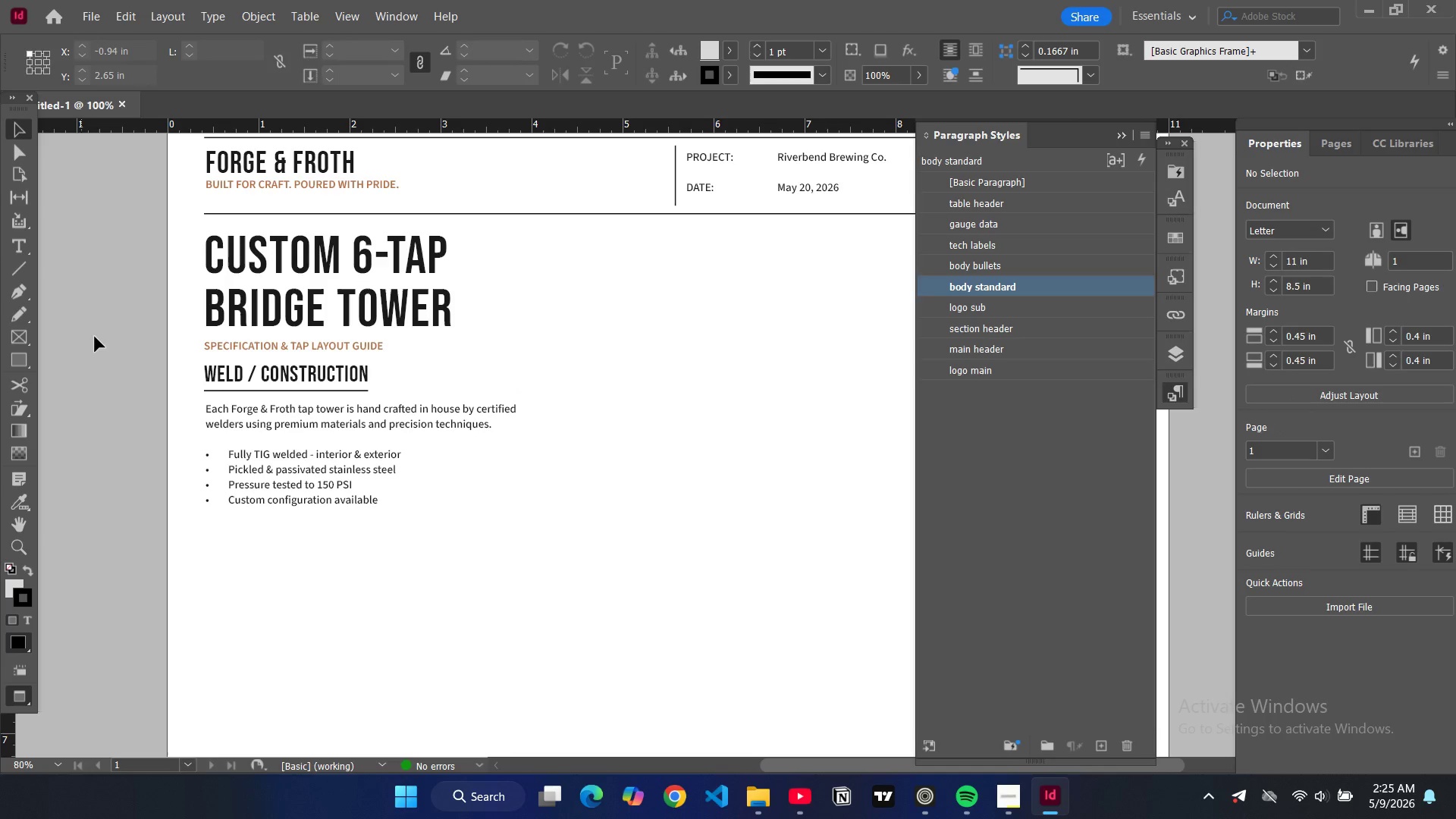 
type(ww)
 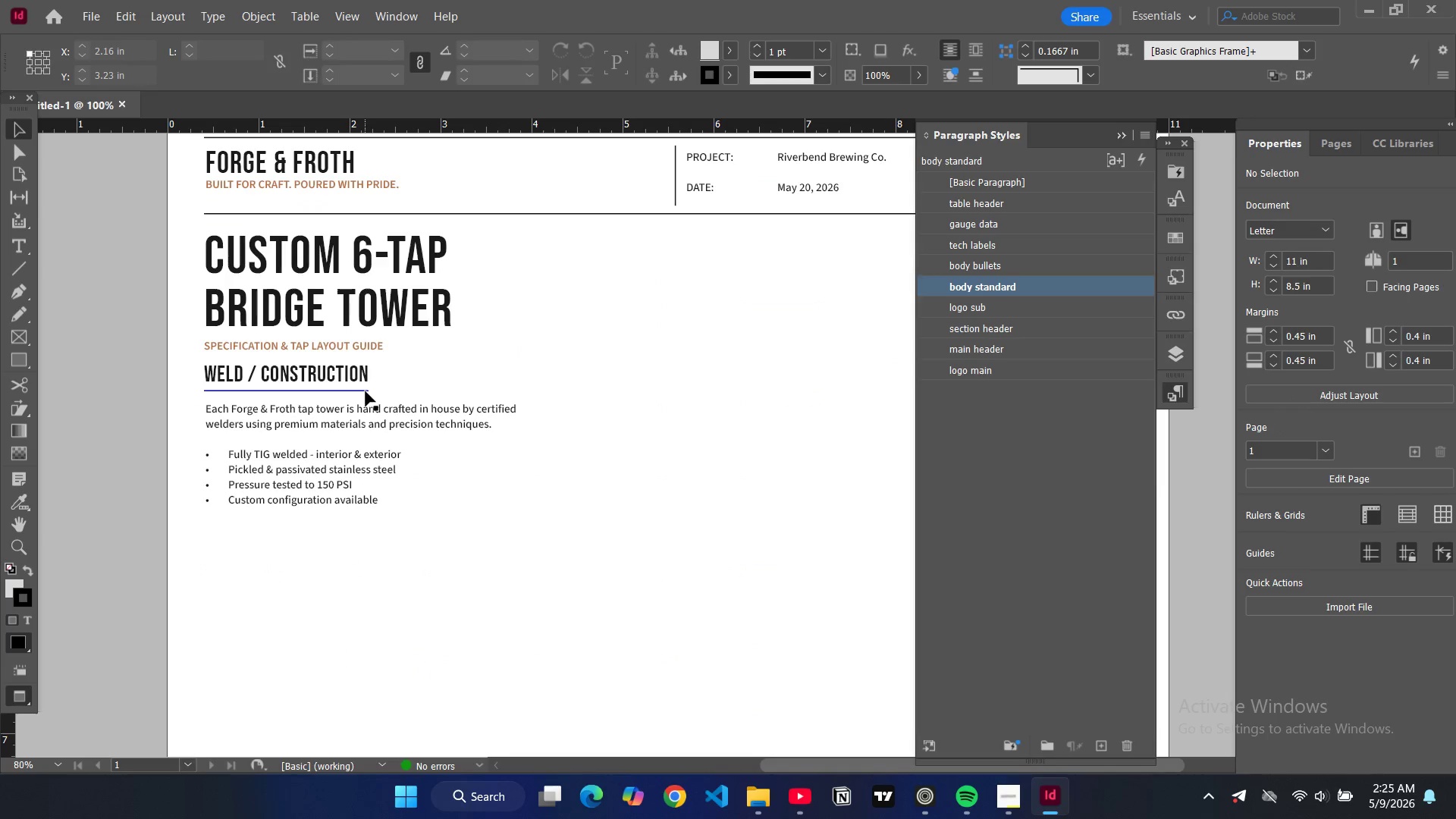 
left_click([366, 391])
 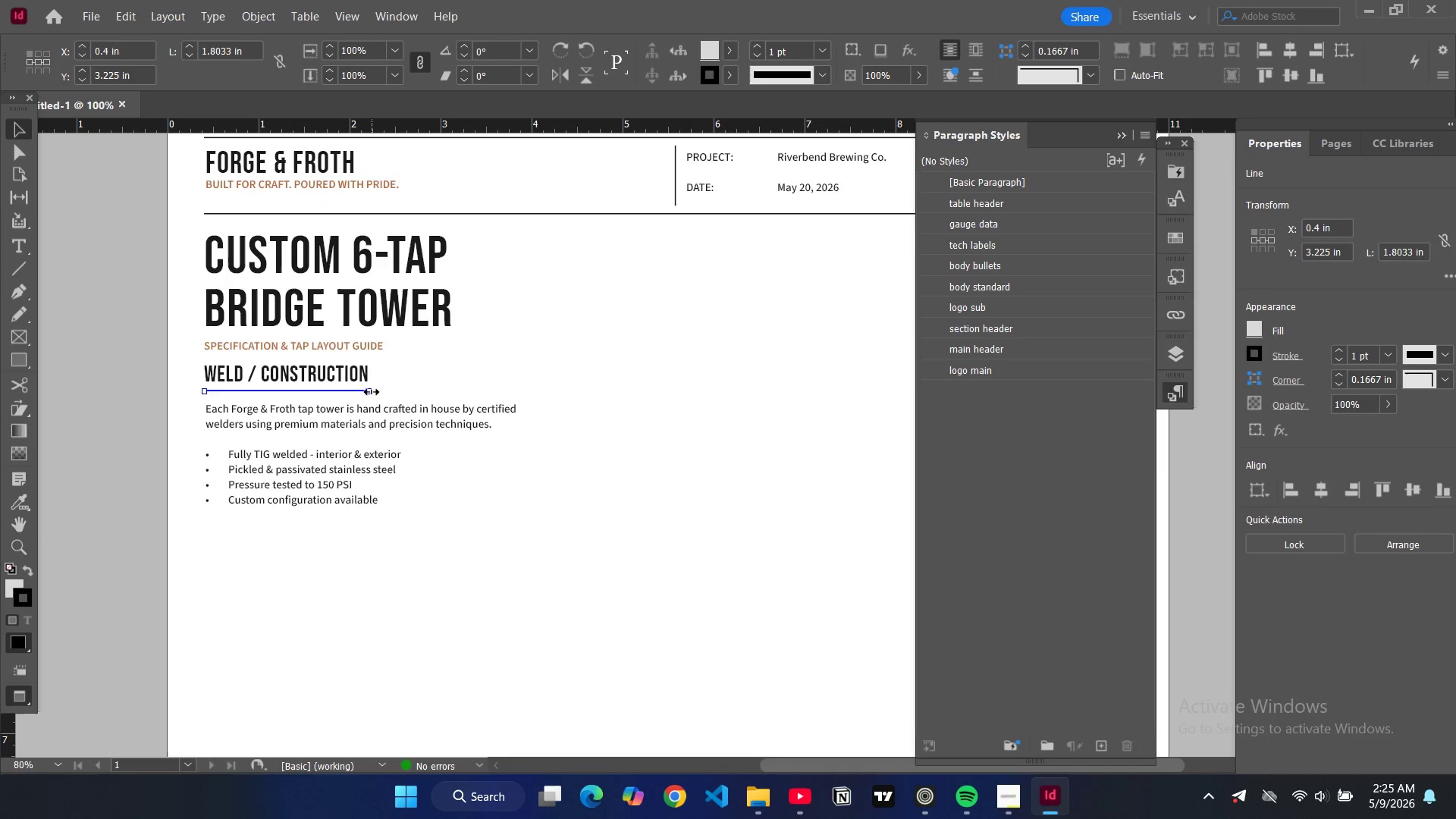 
left_click_drag(start_coordinate=[372, 392], to_coordinate=[522, 414])
 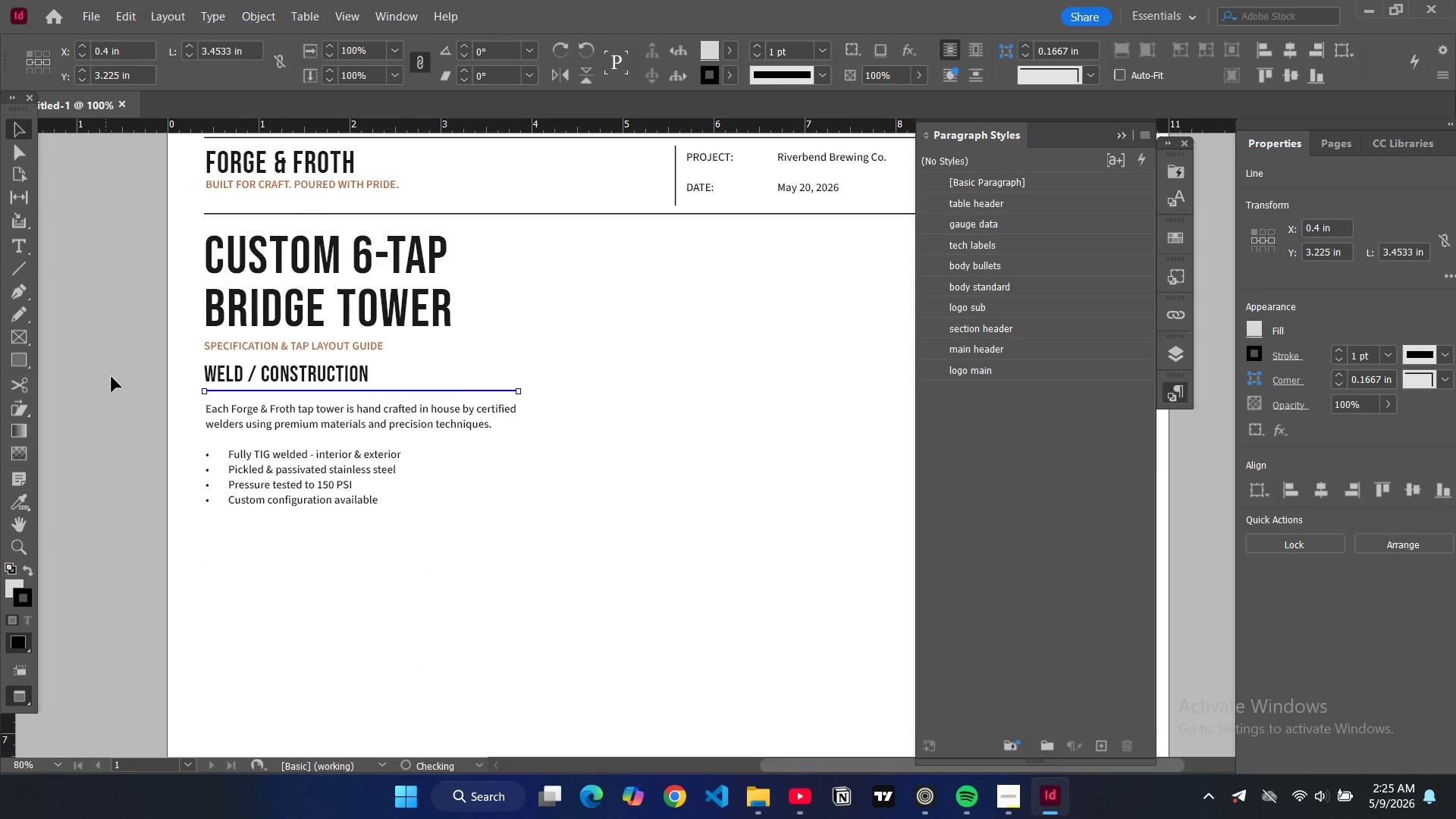 
left_click([113, 378])
 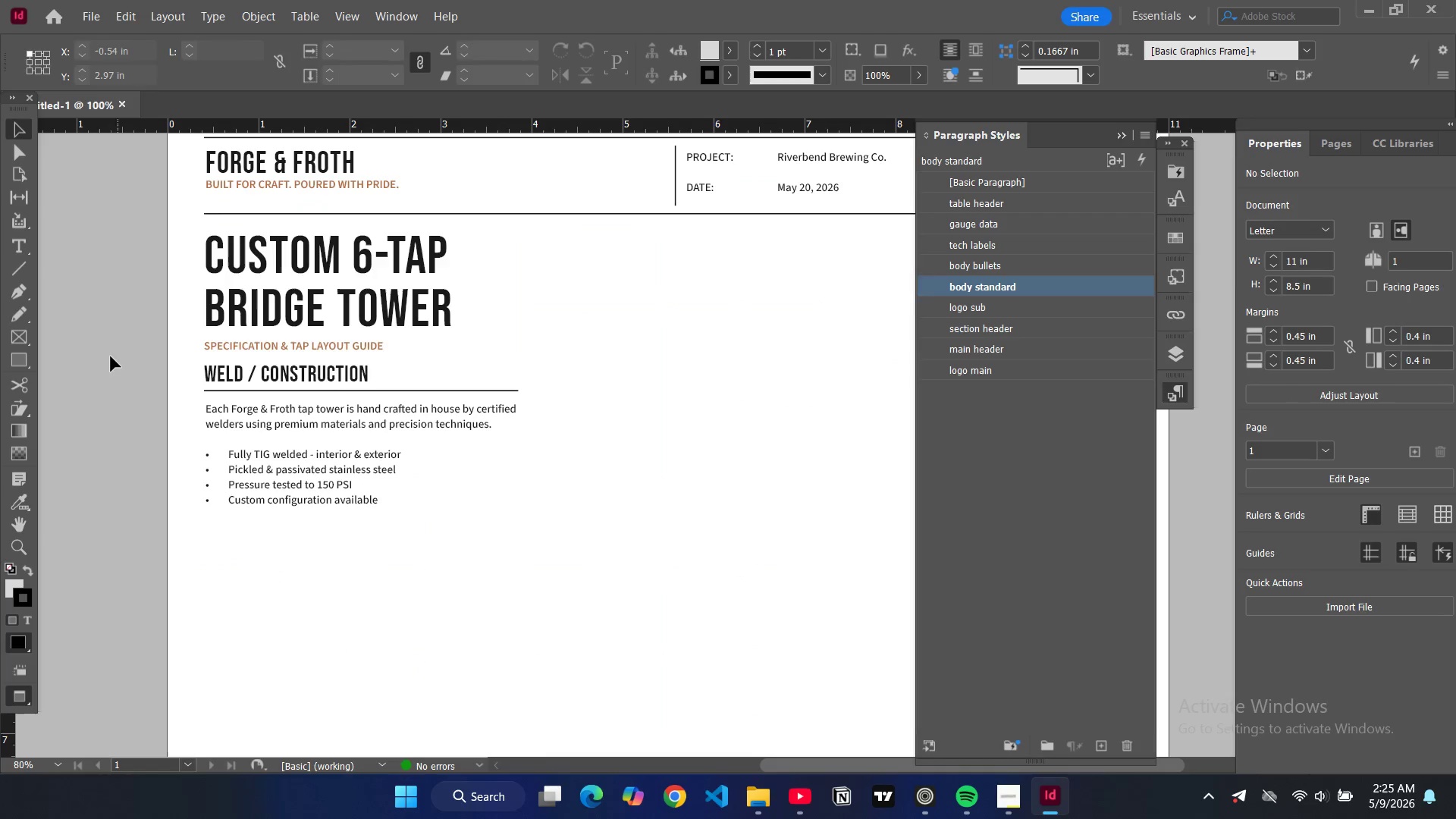 
type(www)
 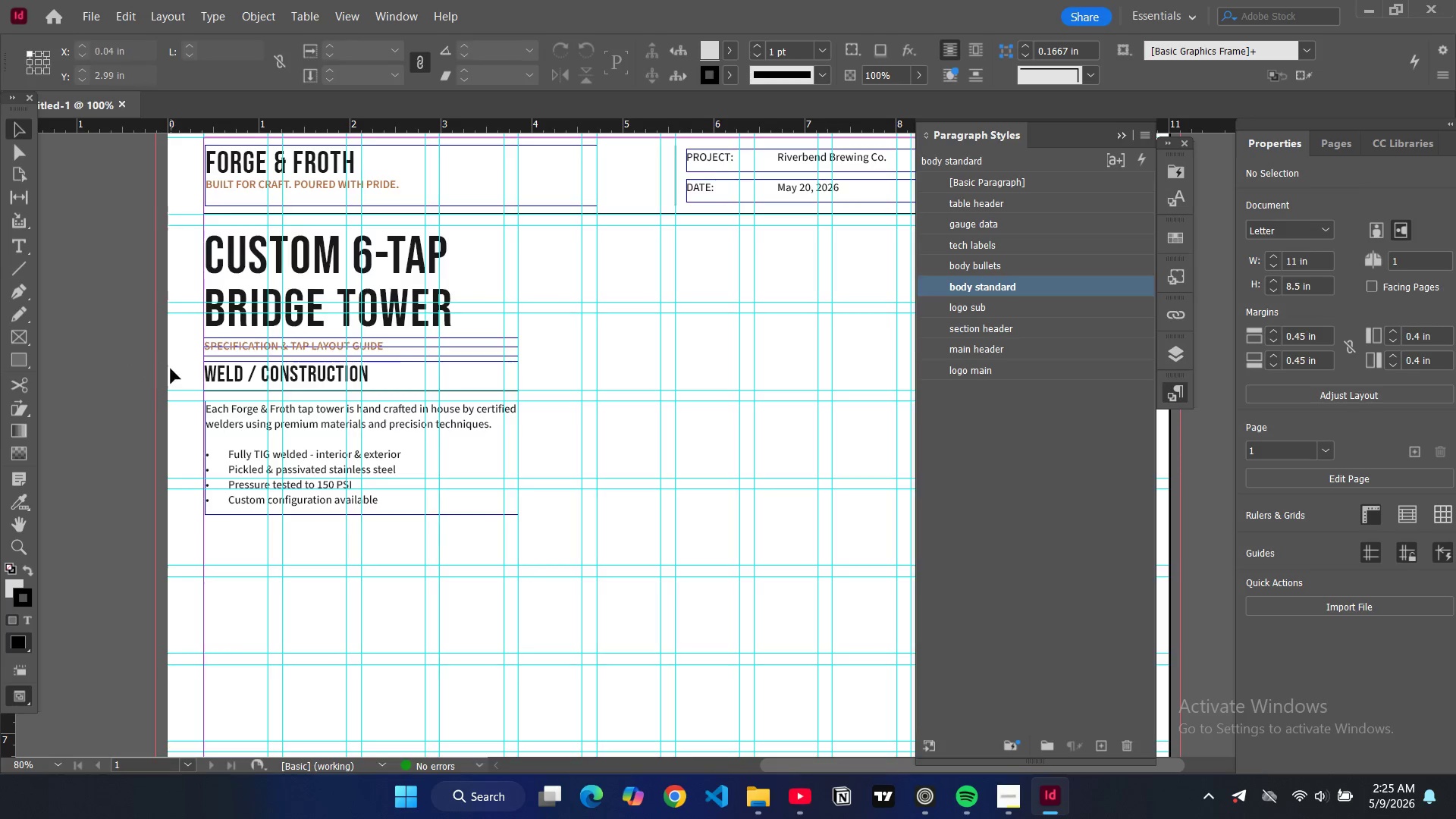 
scroll: coordinate [171, 369], scroll_direction: down, amount: 2.0
 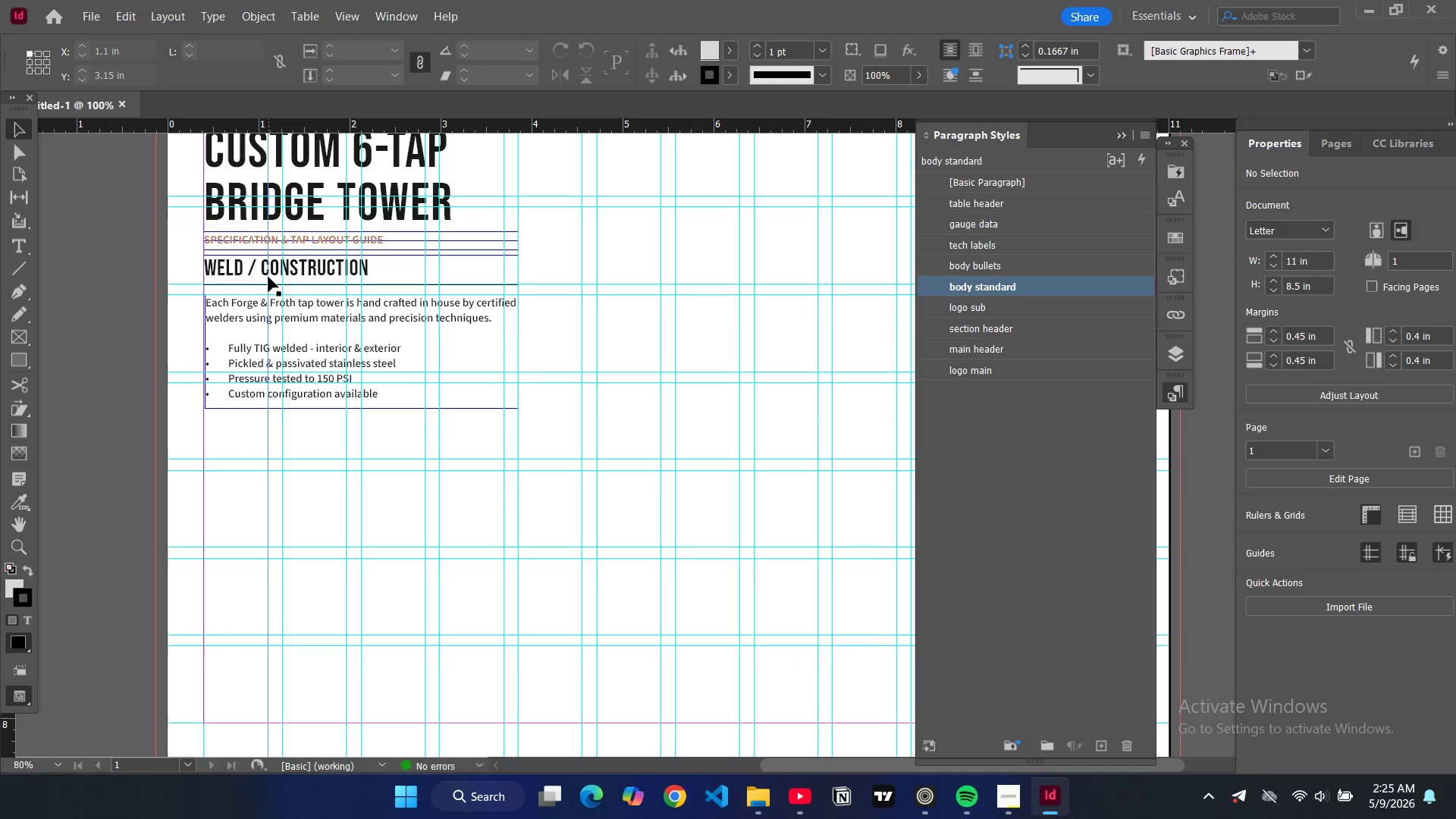 
left_click([268, 267])
 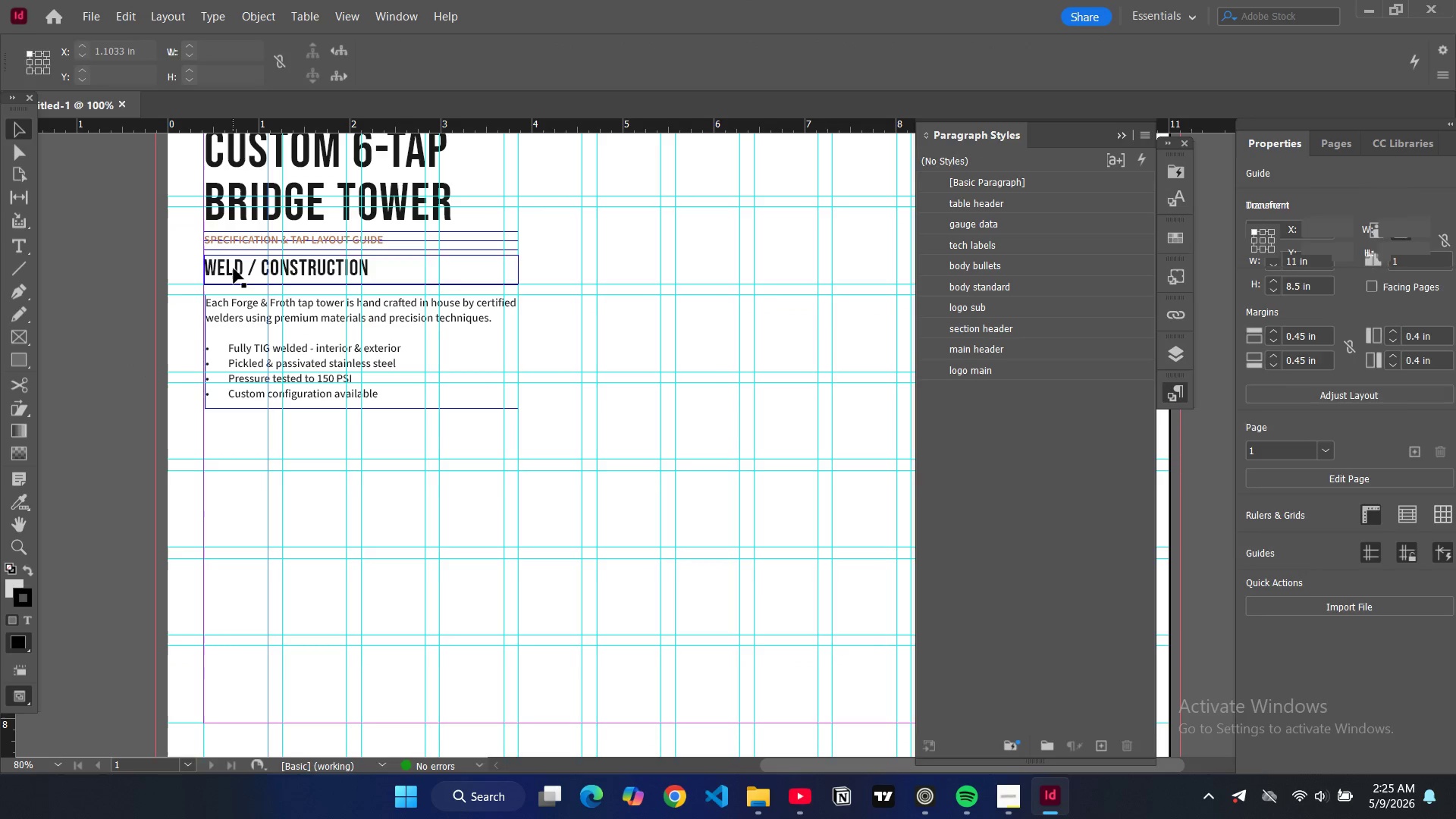 
left_click([234, 268])
 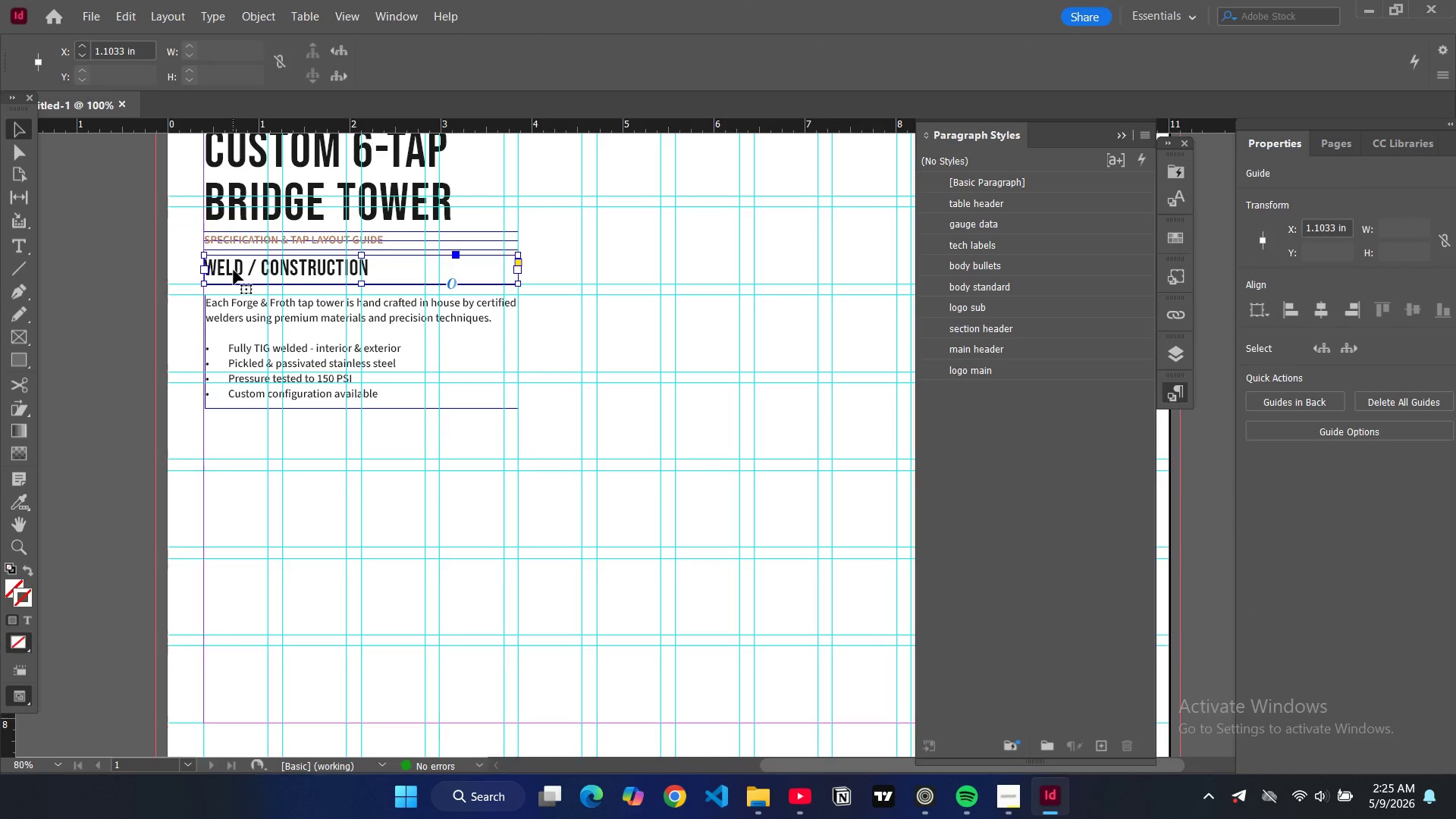 
key(W)
 